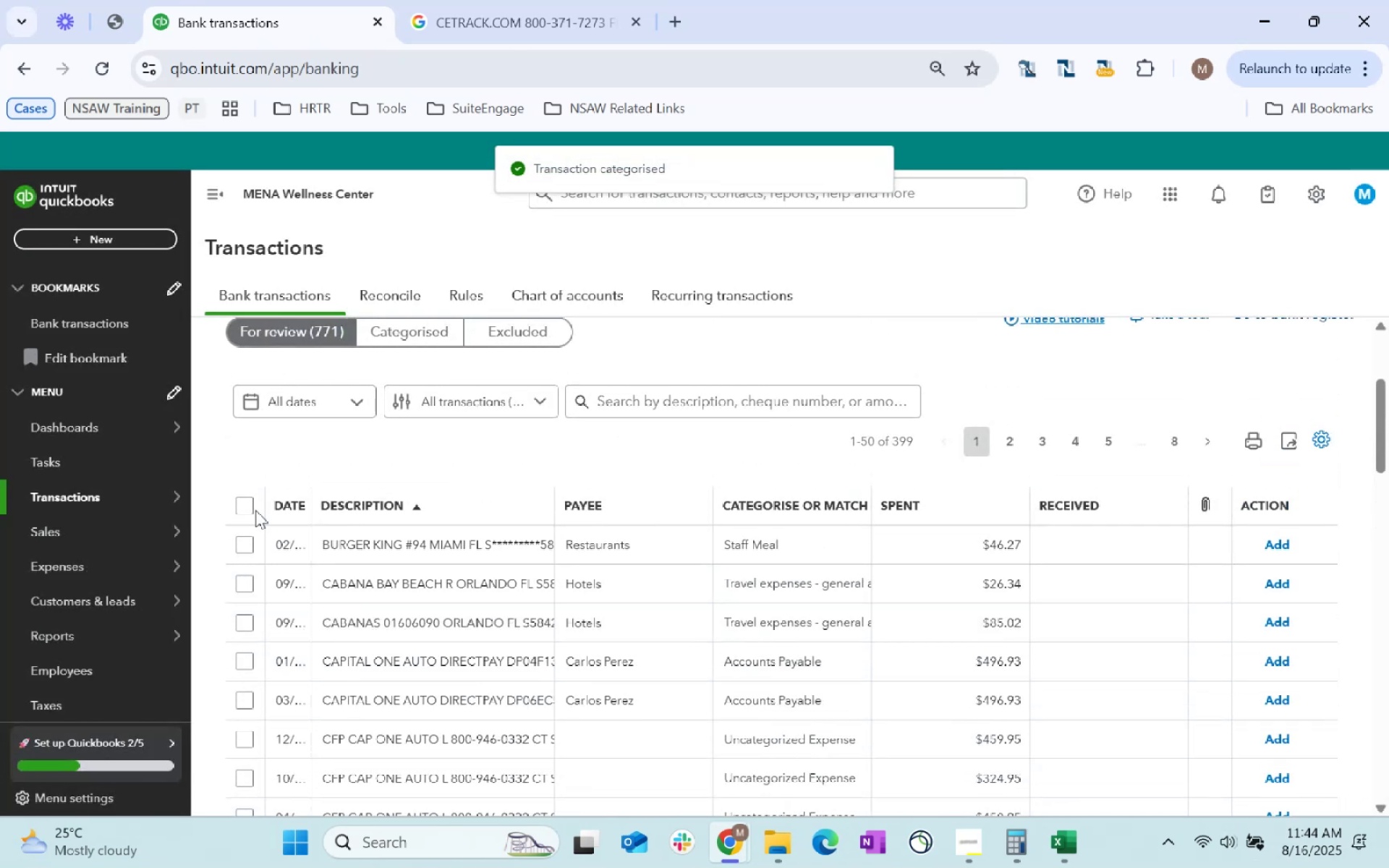 
left_click([247, 541])
 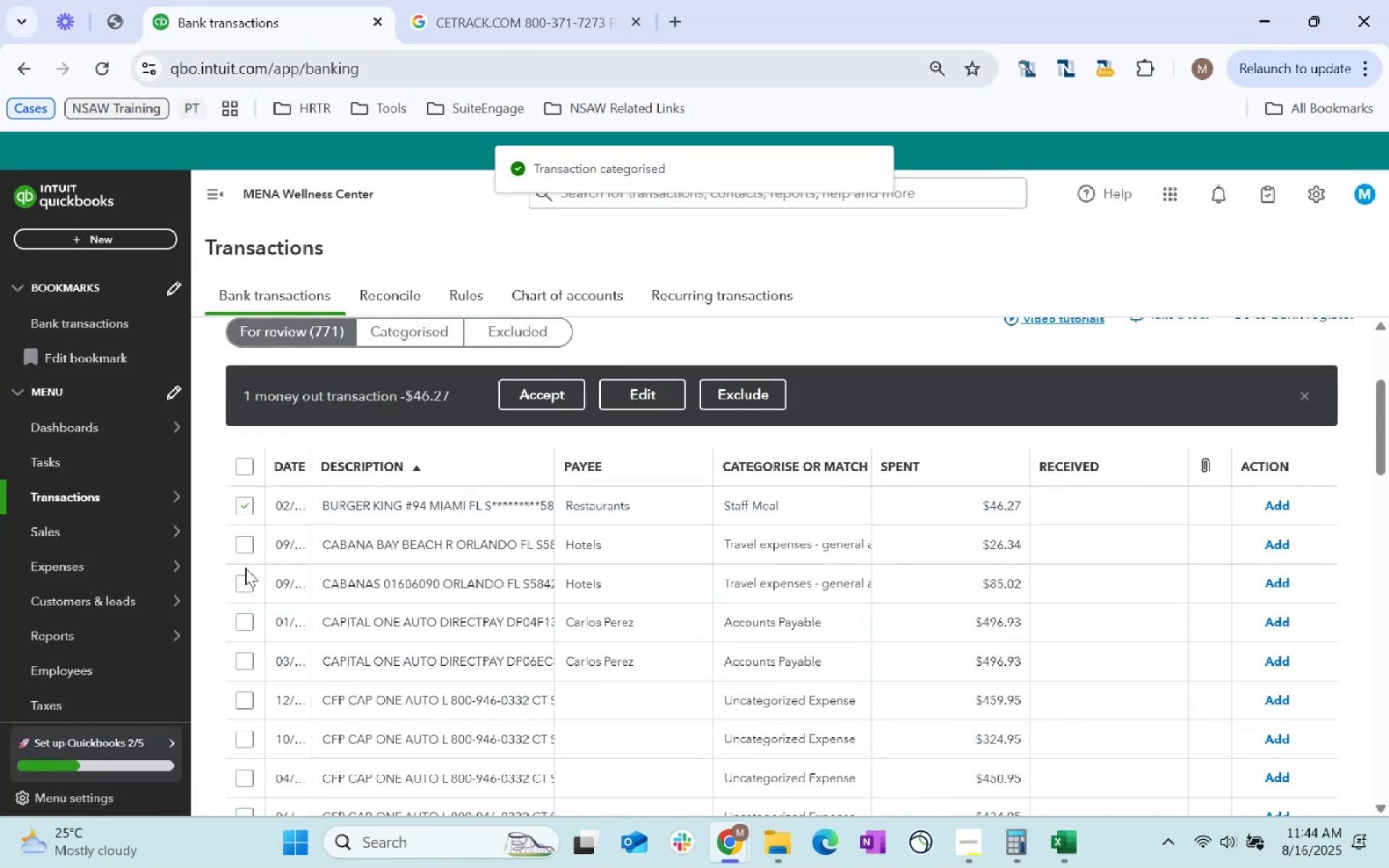 
left_click([239, 583])
 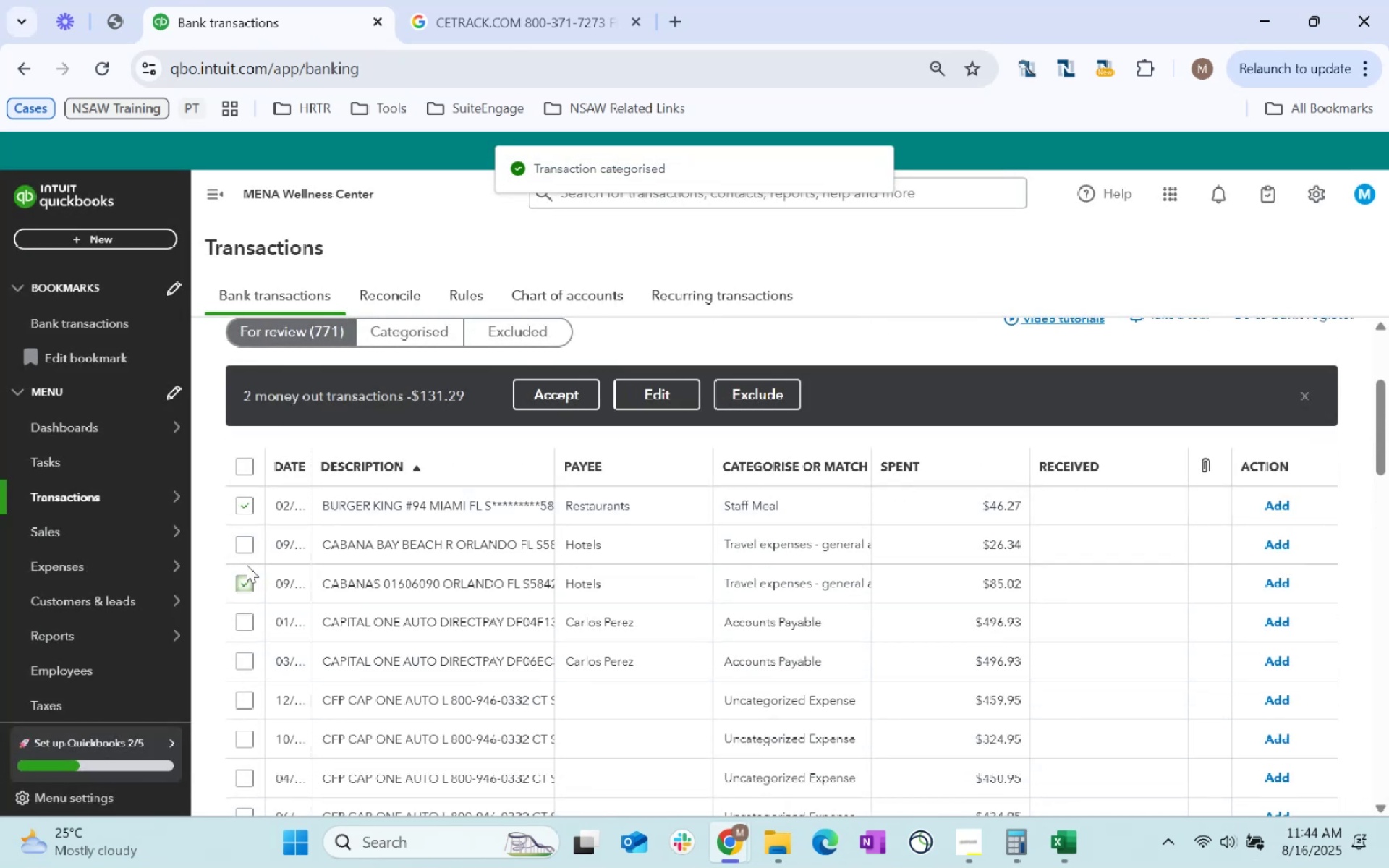 
left_click([246, 548])
 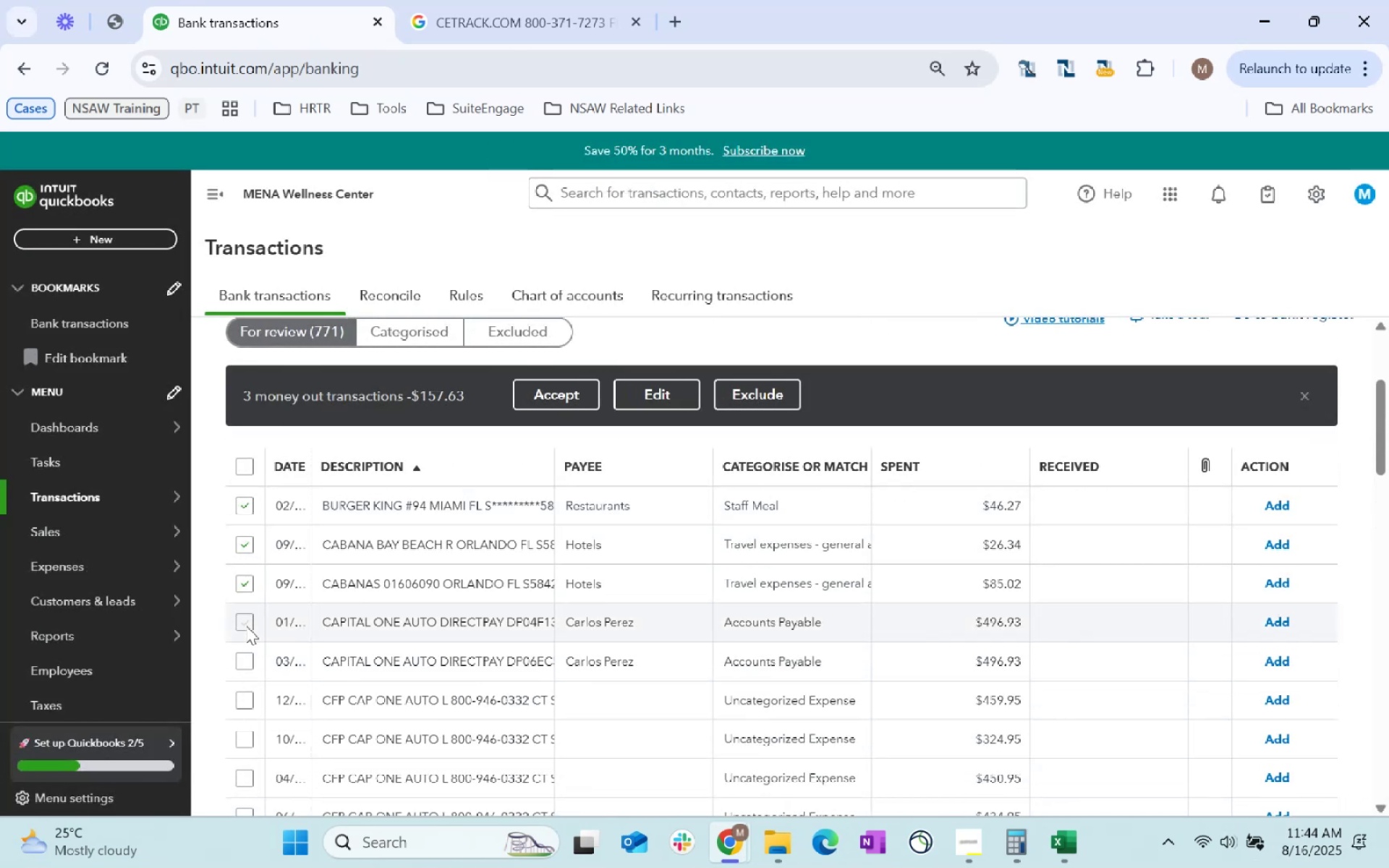 
double_click([246, 661])
 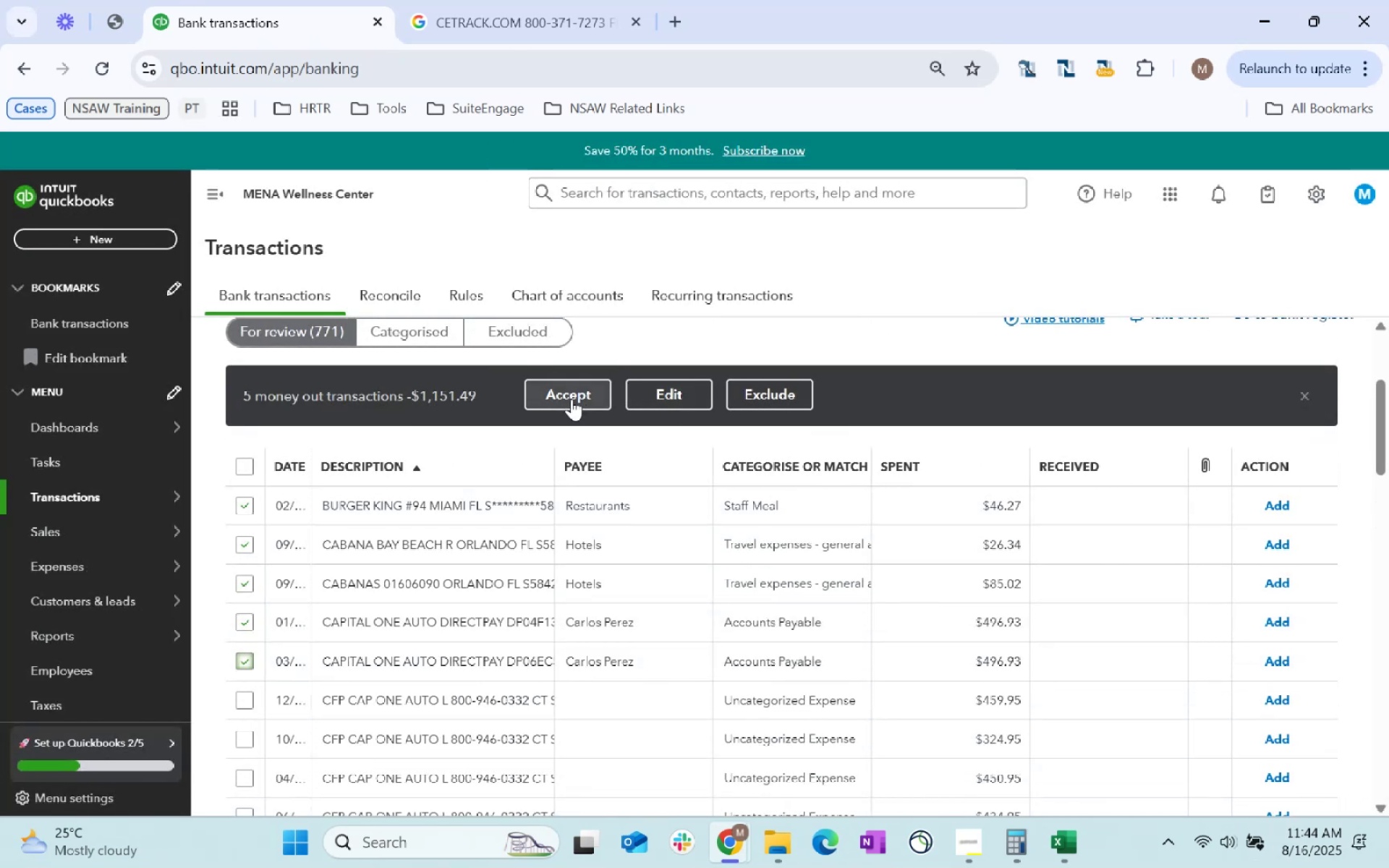 
left_click([572, 399])
 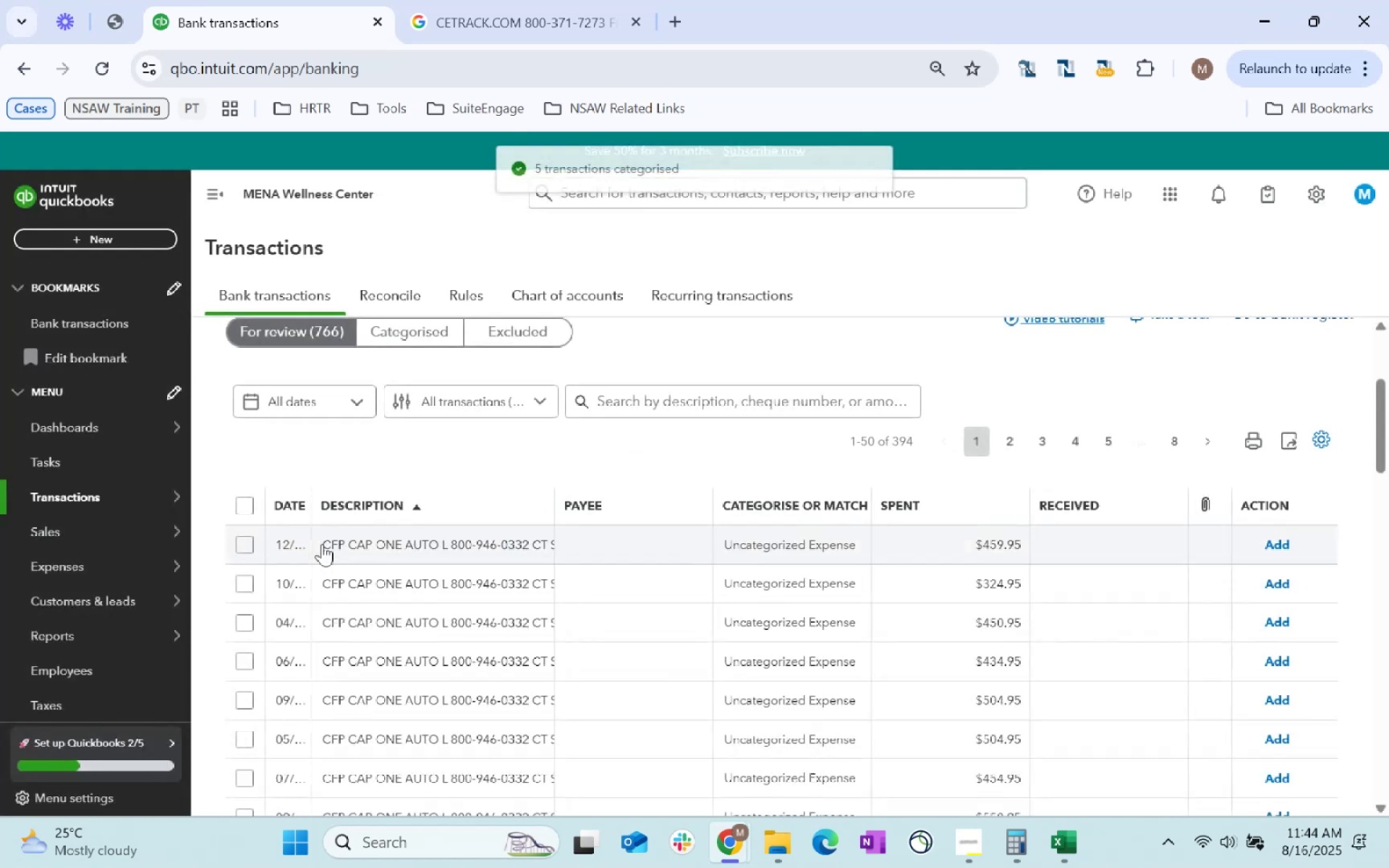 
double_click([460, 545])
 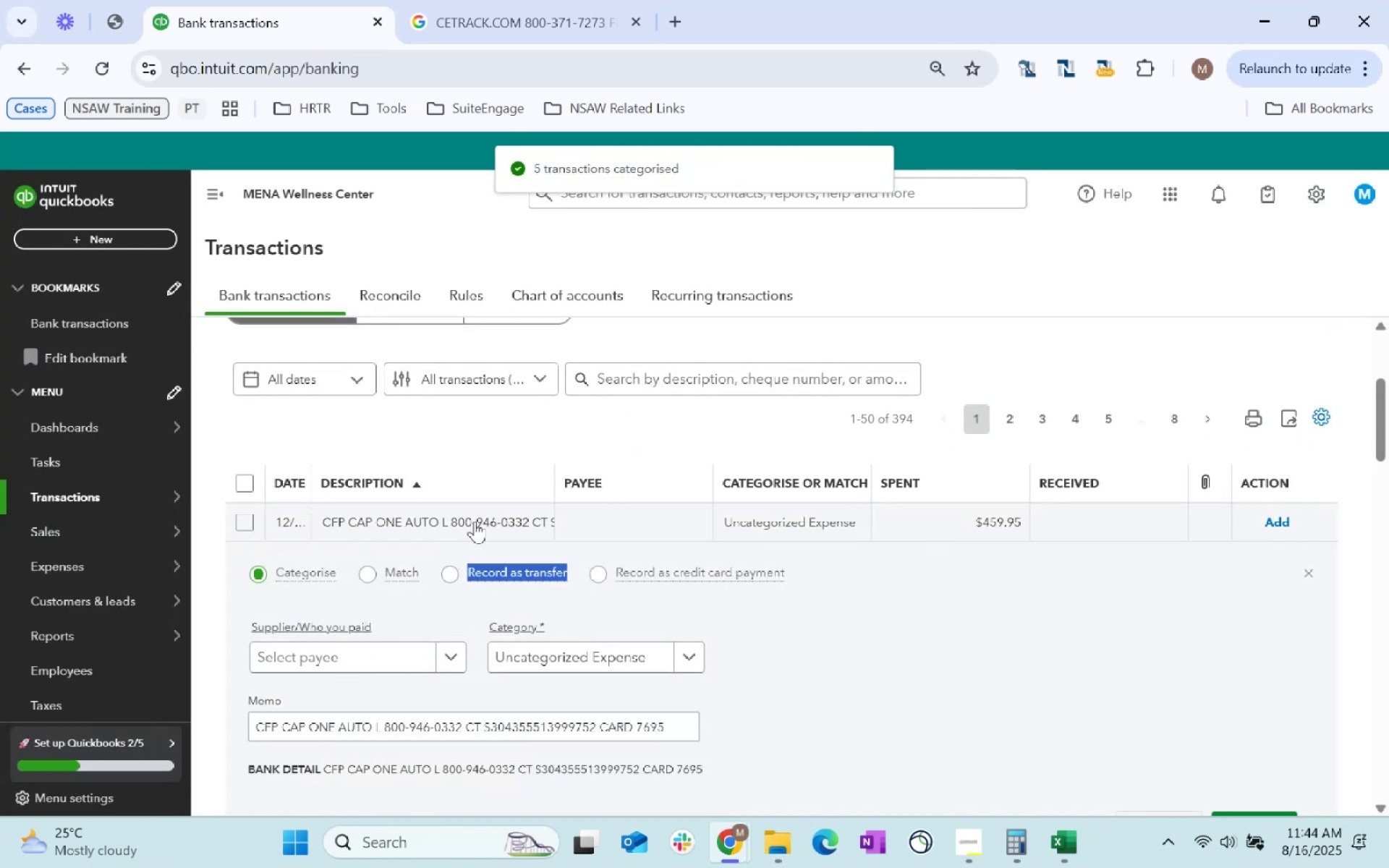 
double_click([475, 521])
 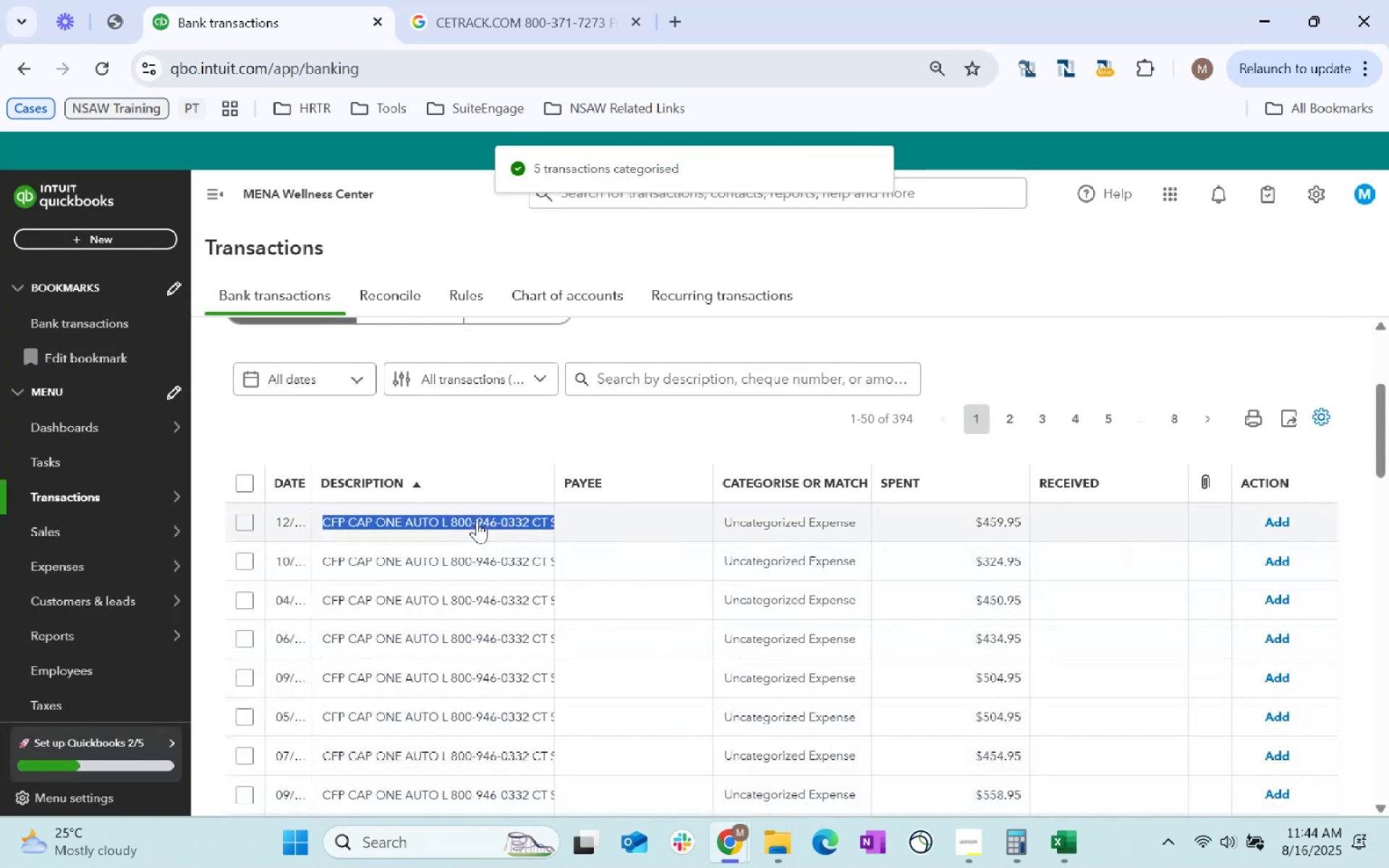 
key(Control+C)
 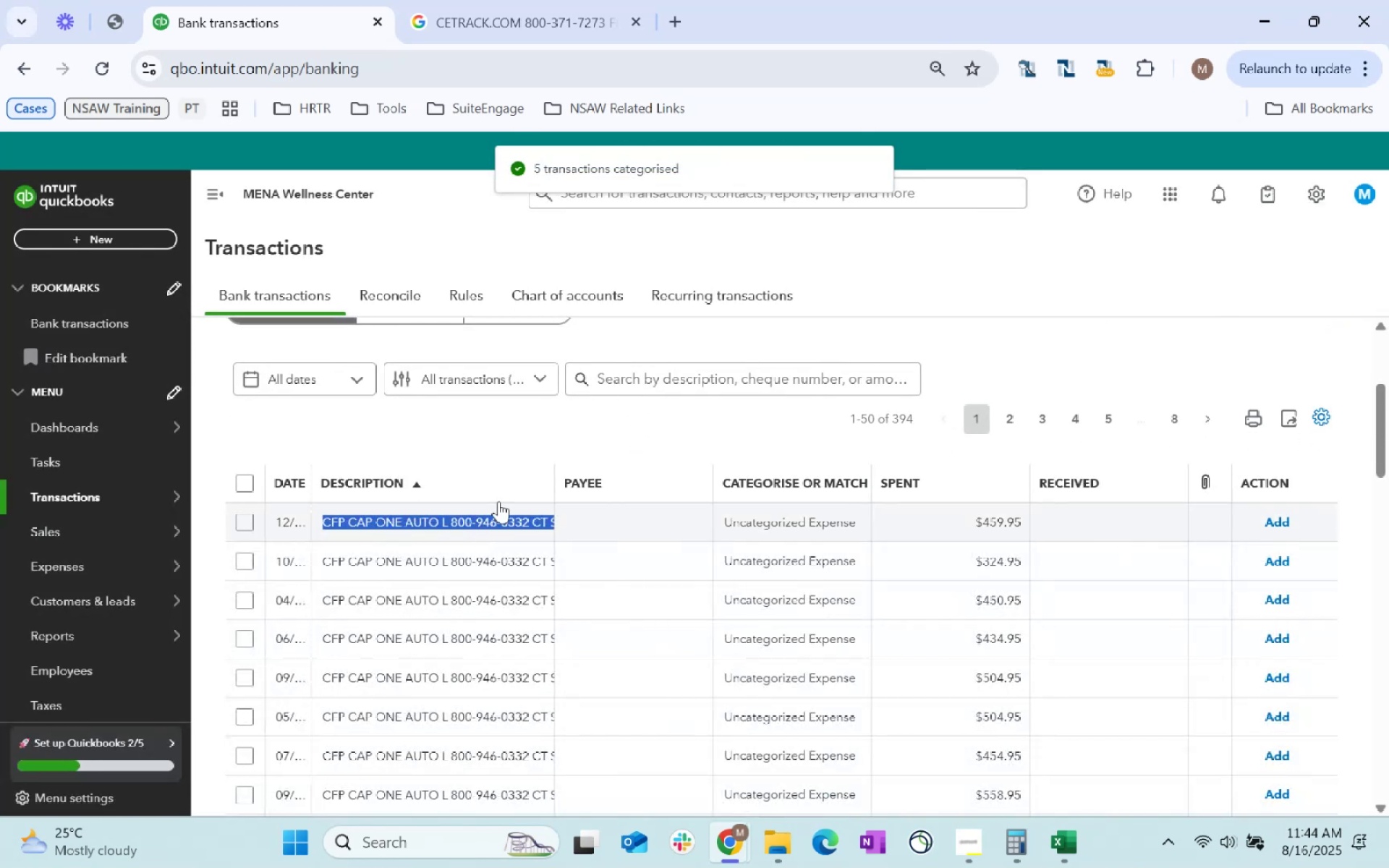 
key(Control+C)
 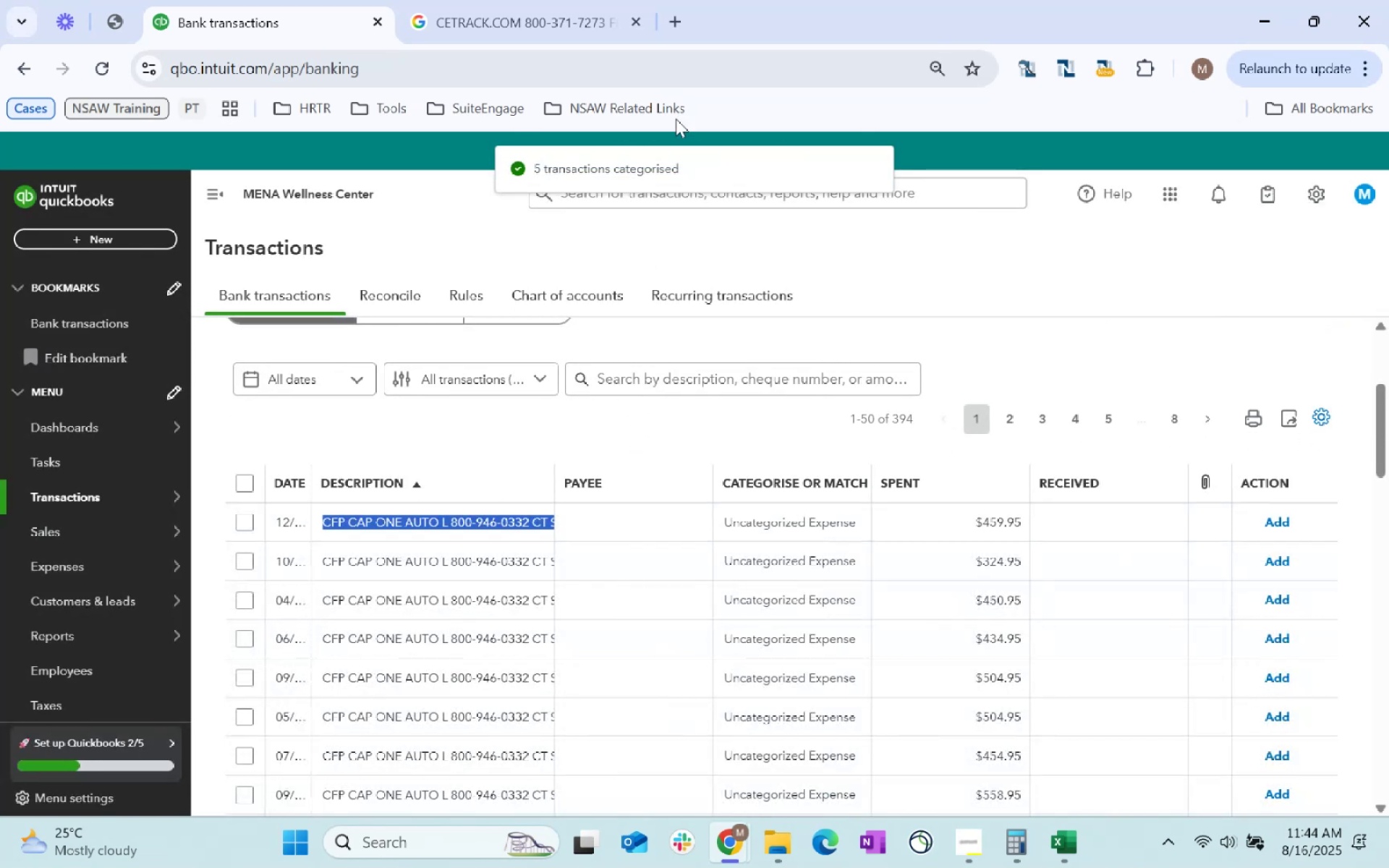 
key(Control+C)
 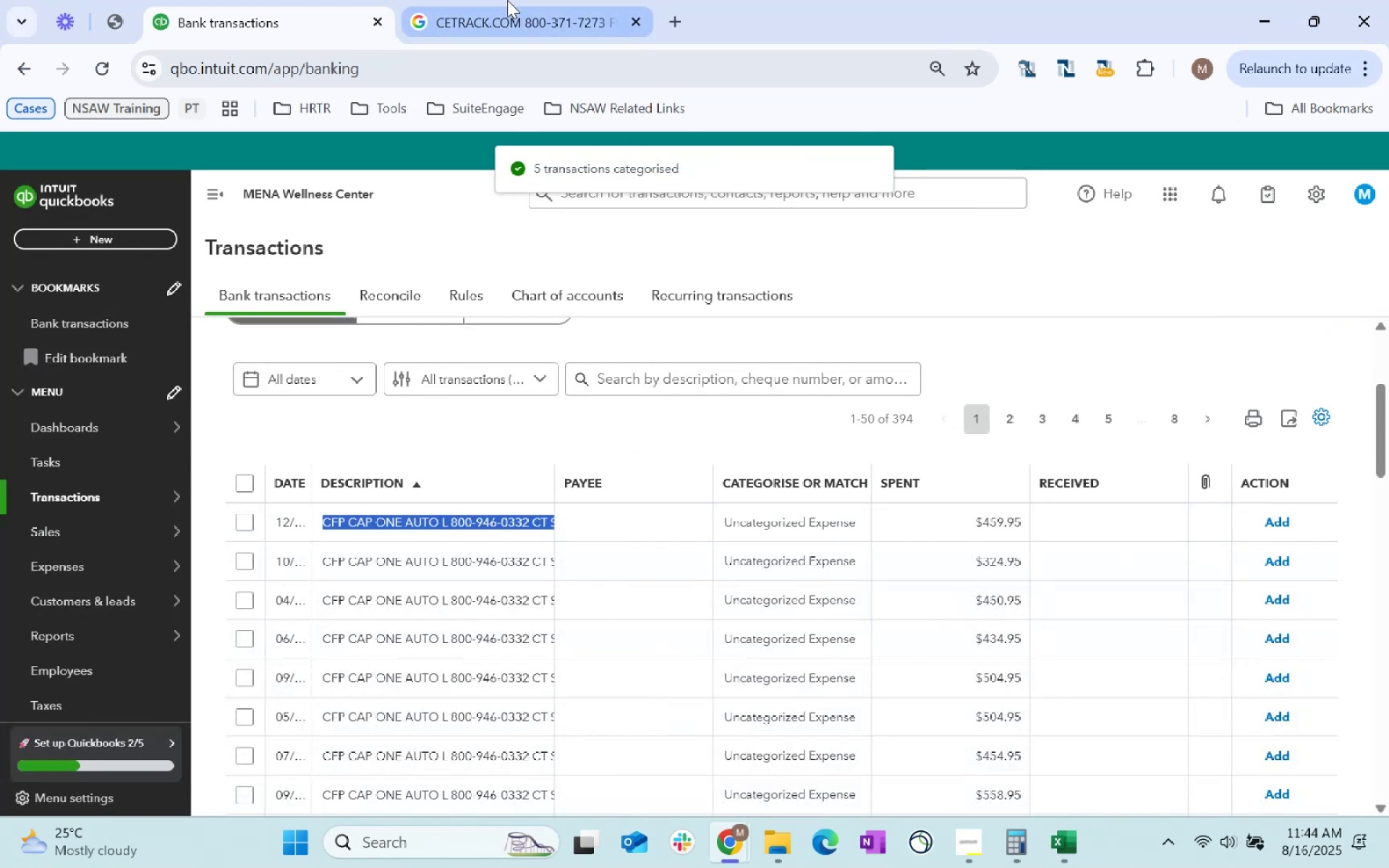 
left_click([506, 0])
 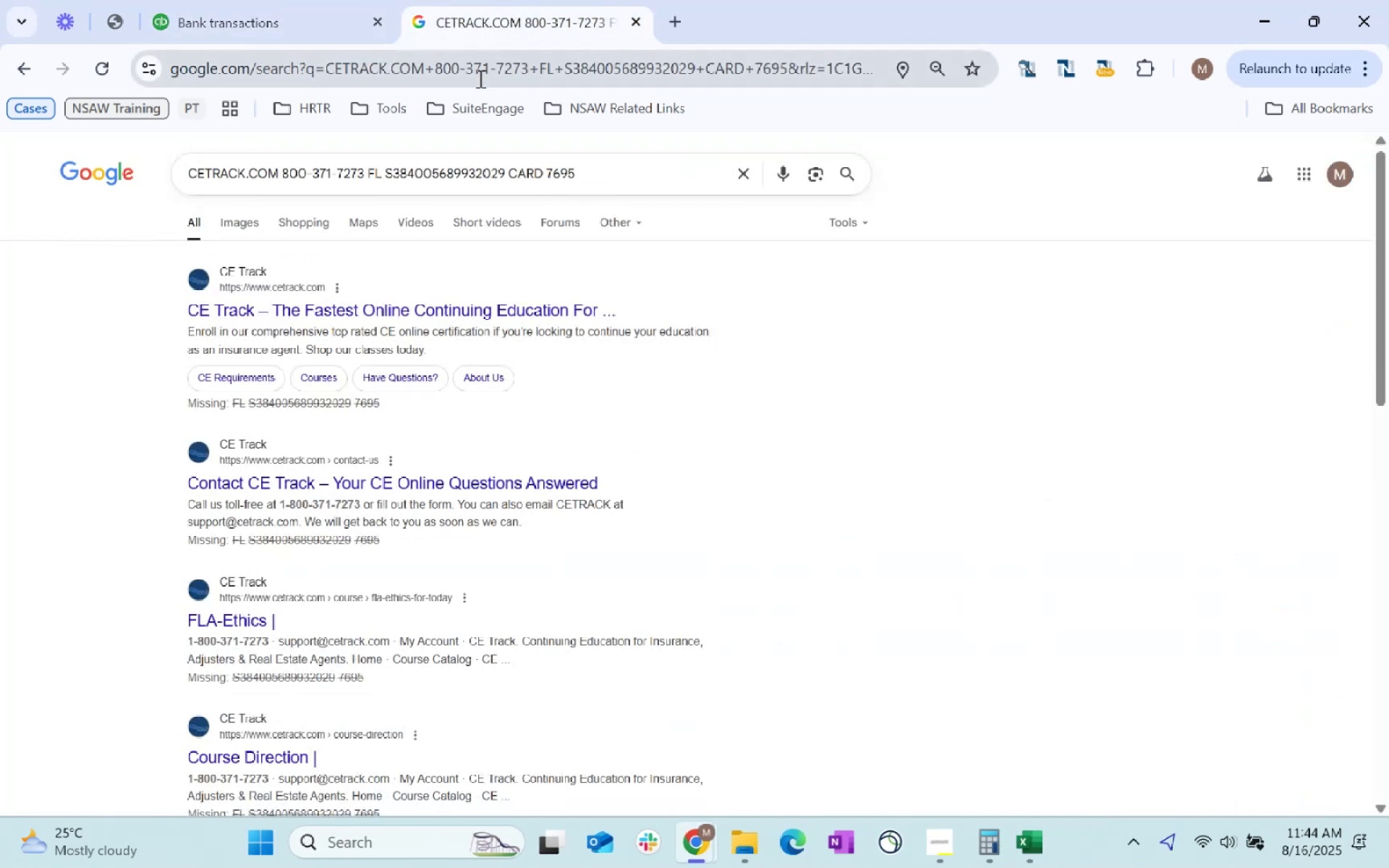 
left_click([492, 70])
 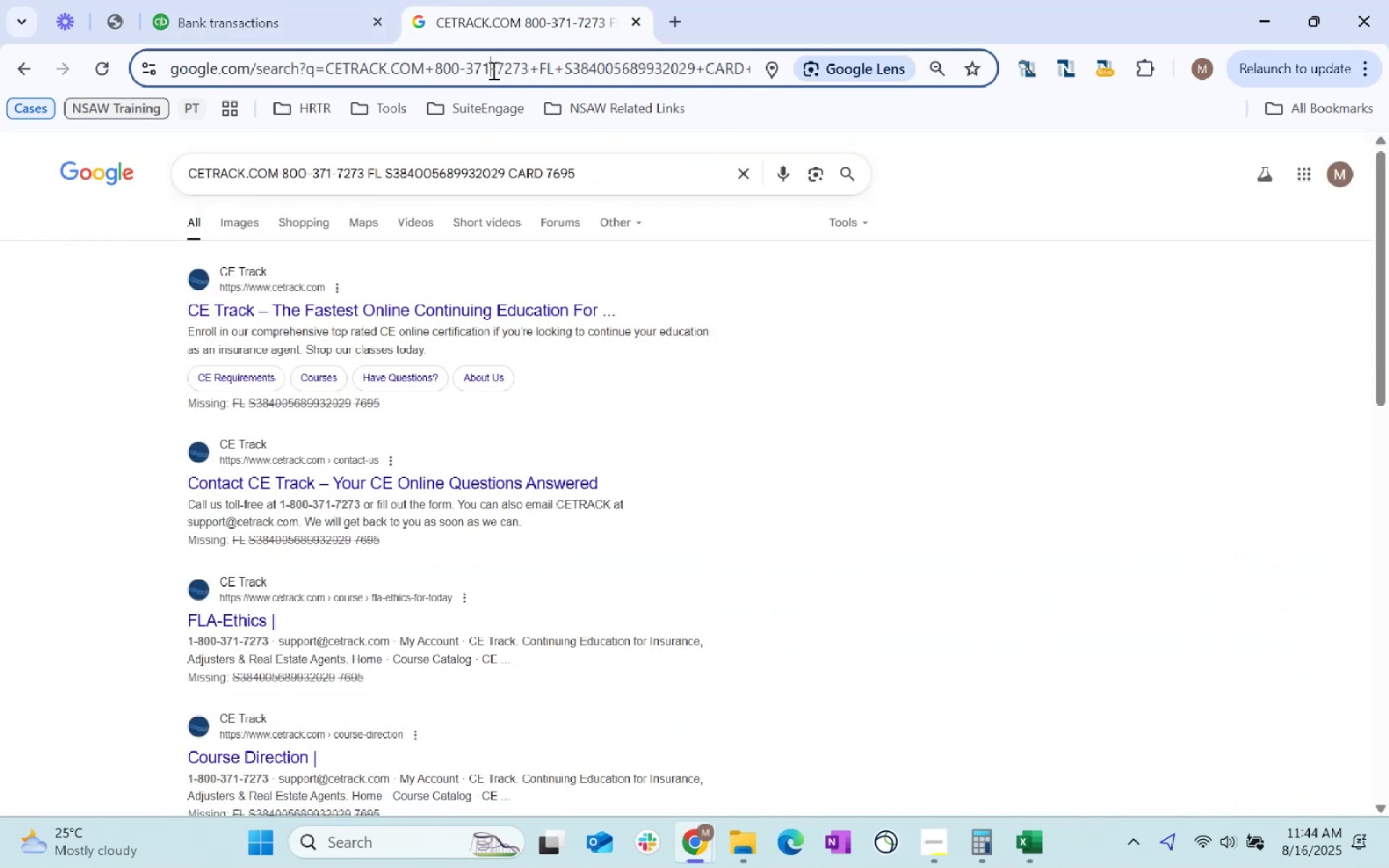 
key(Control+ControlLeft)
 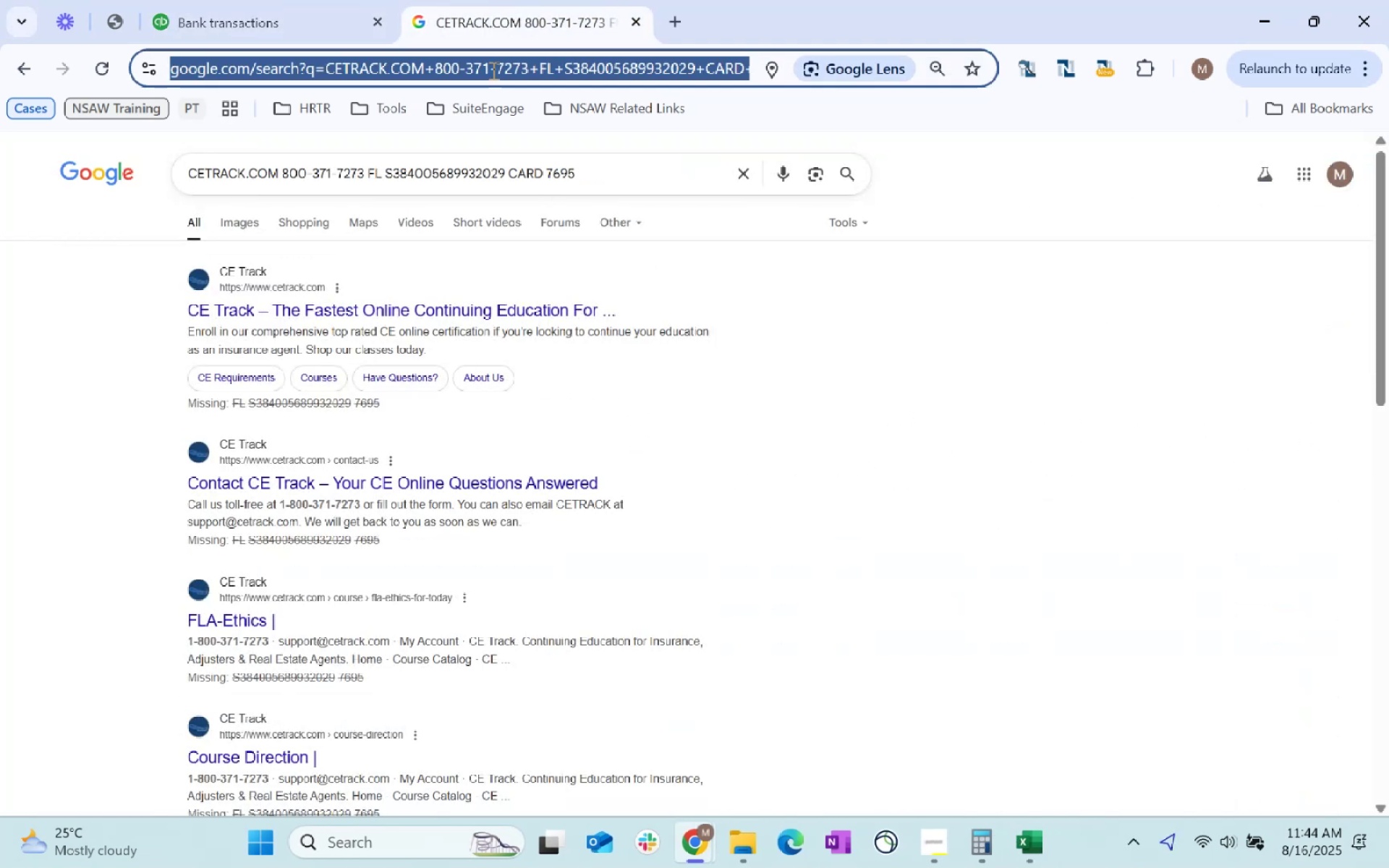 
key(Control+V)
 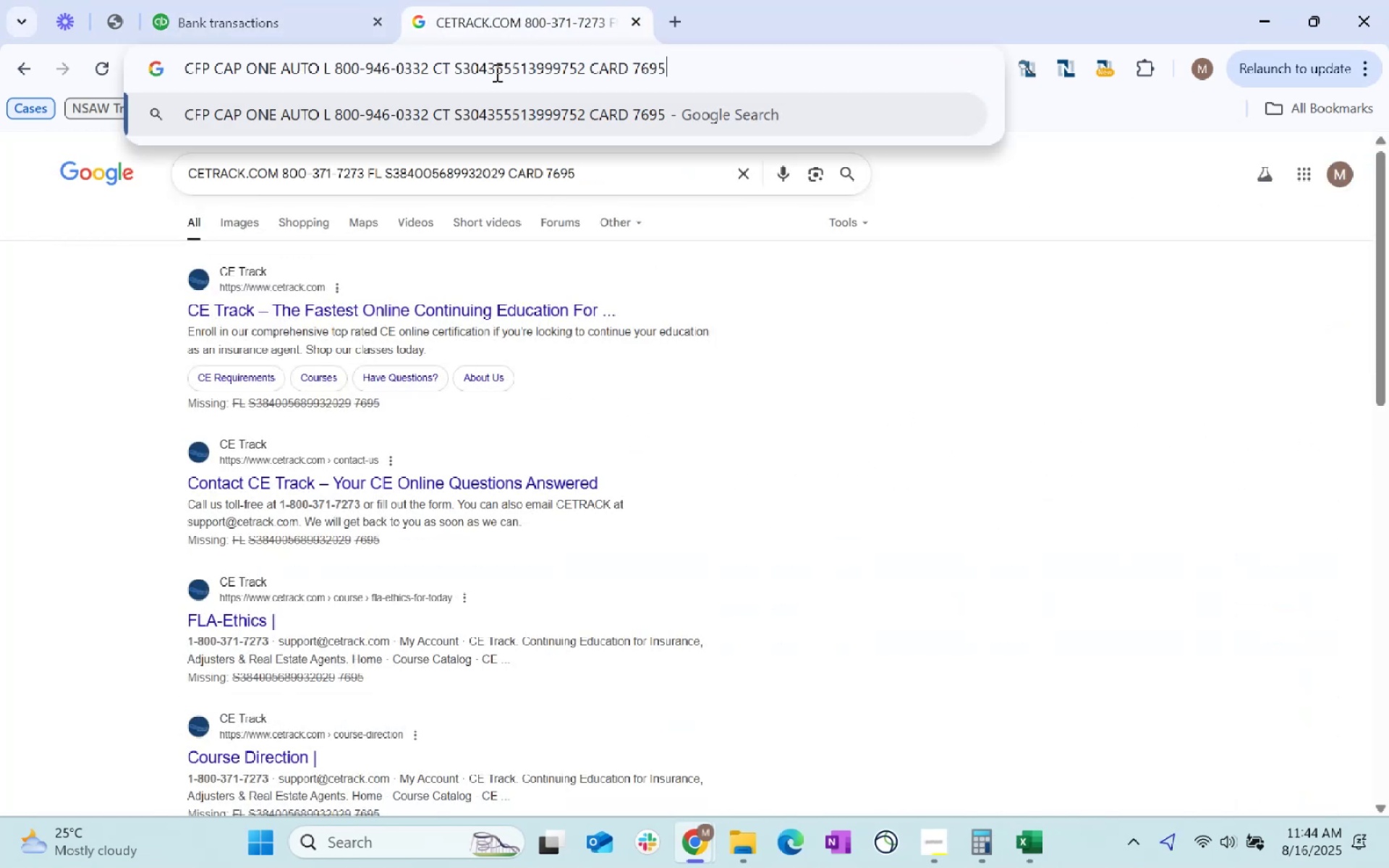 
key(Enter)
 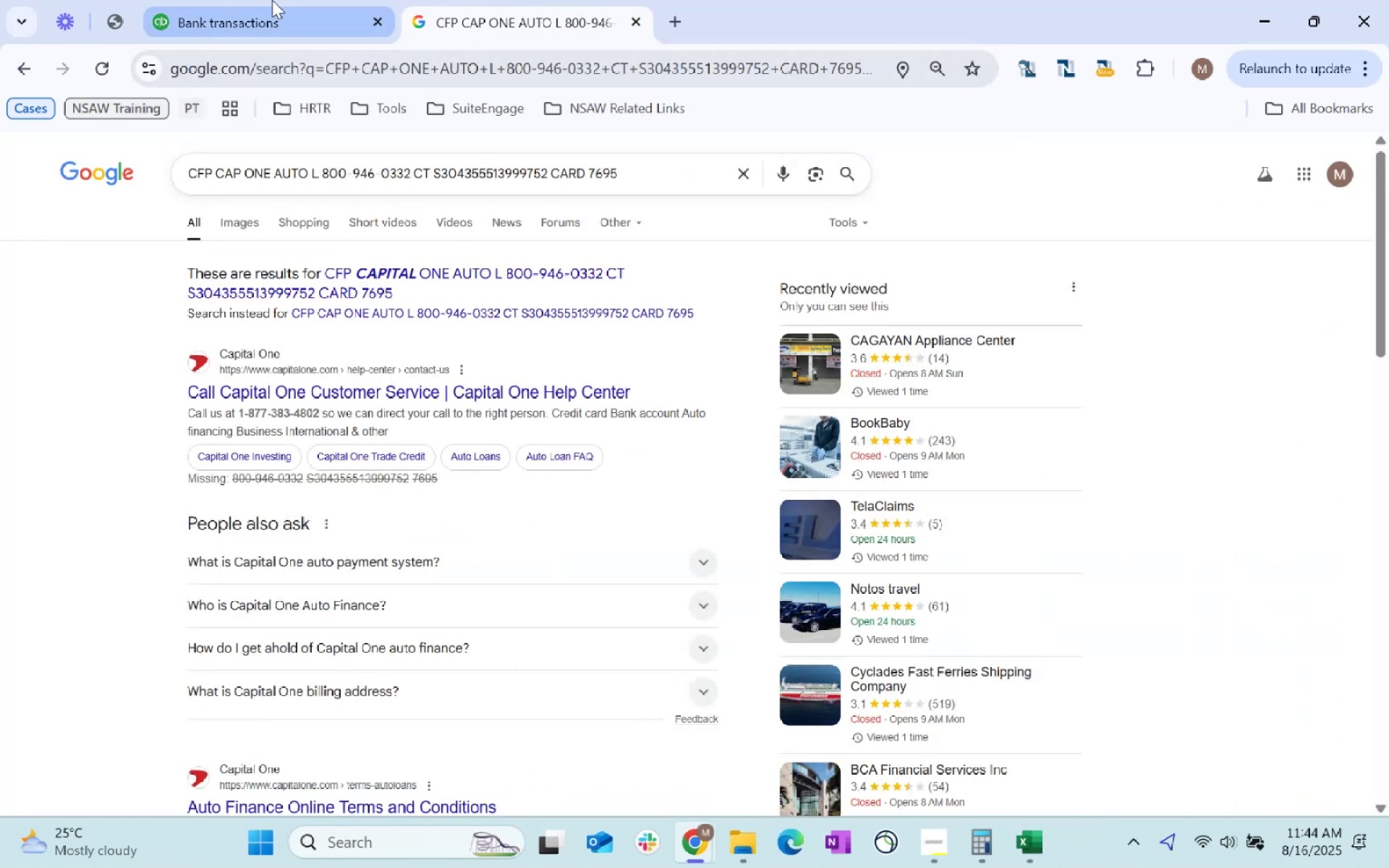 
scroll: coordinate [403, 508], scroll_direction: down, amount: 2.0
 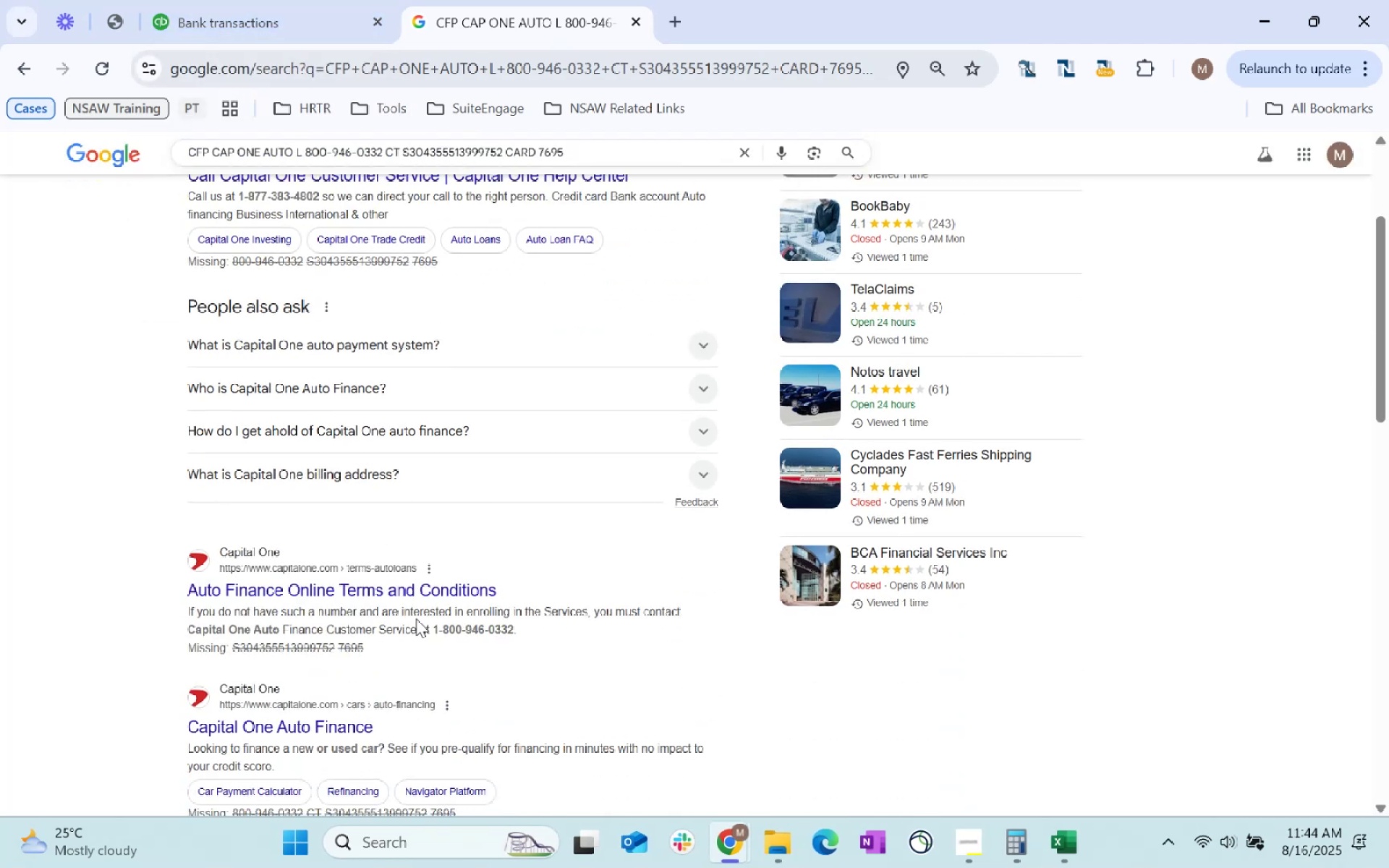 
left_click([268, 0])
 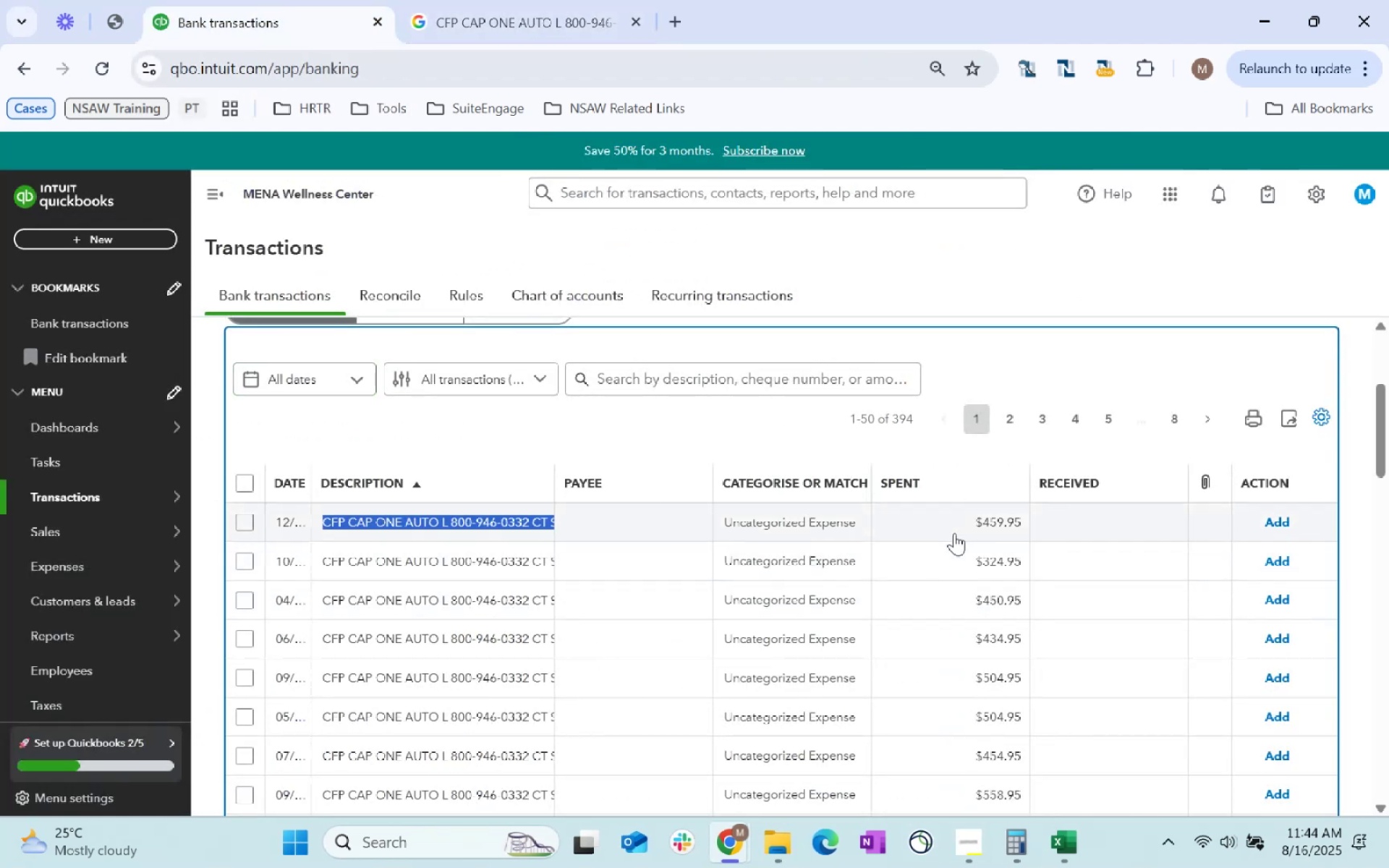 
scroll: coordinate [919, 688], scroll_direction: down, amount: 3.0
 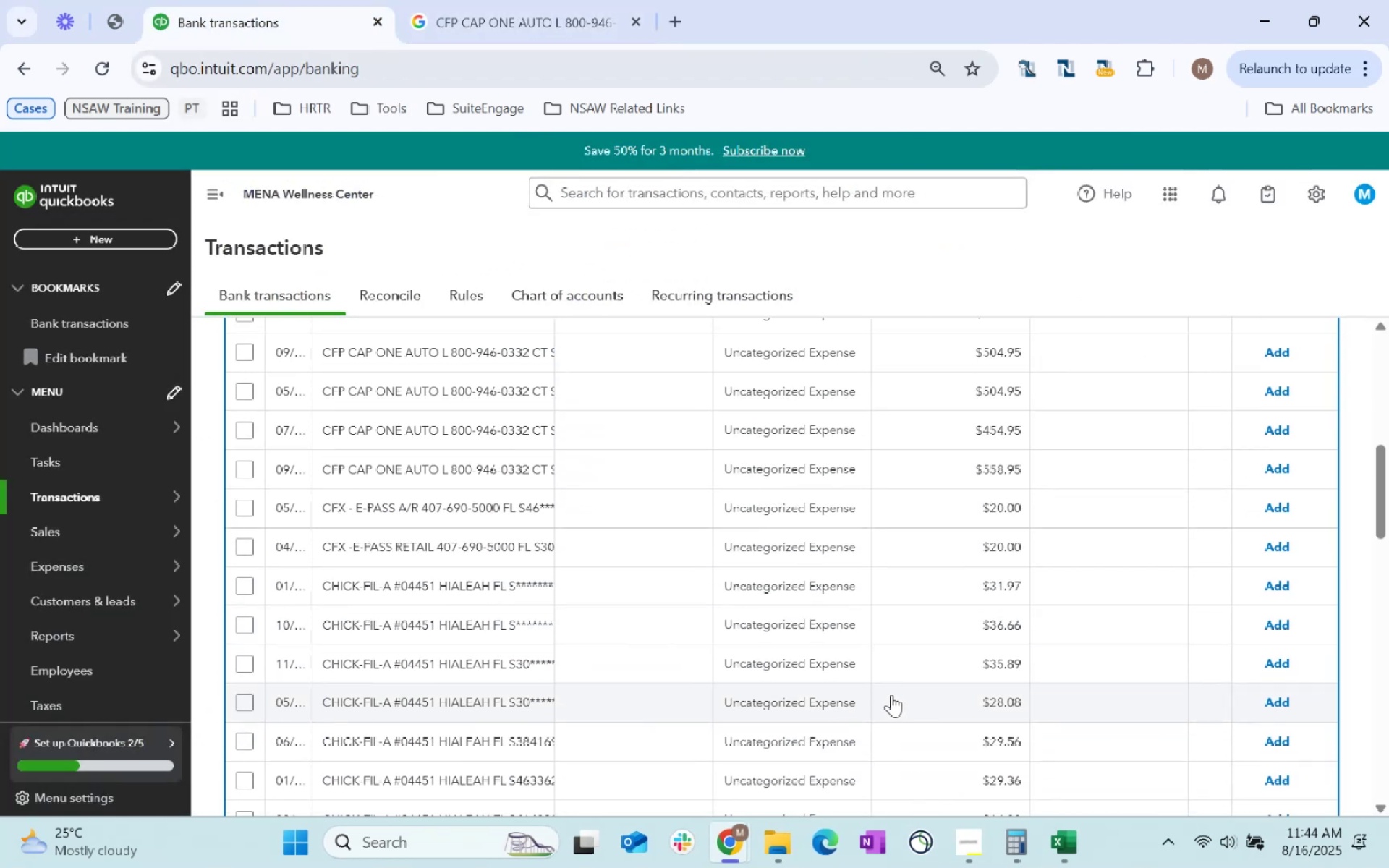 
scroll: coordinate [692, 615], scroll_direction: up, amount: 5.0
 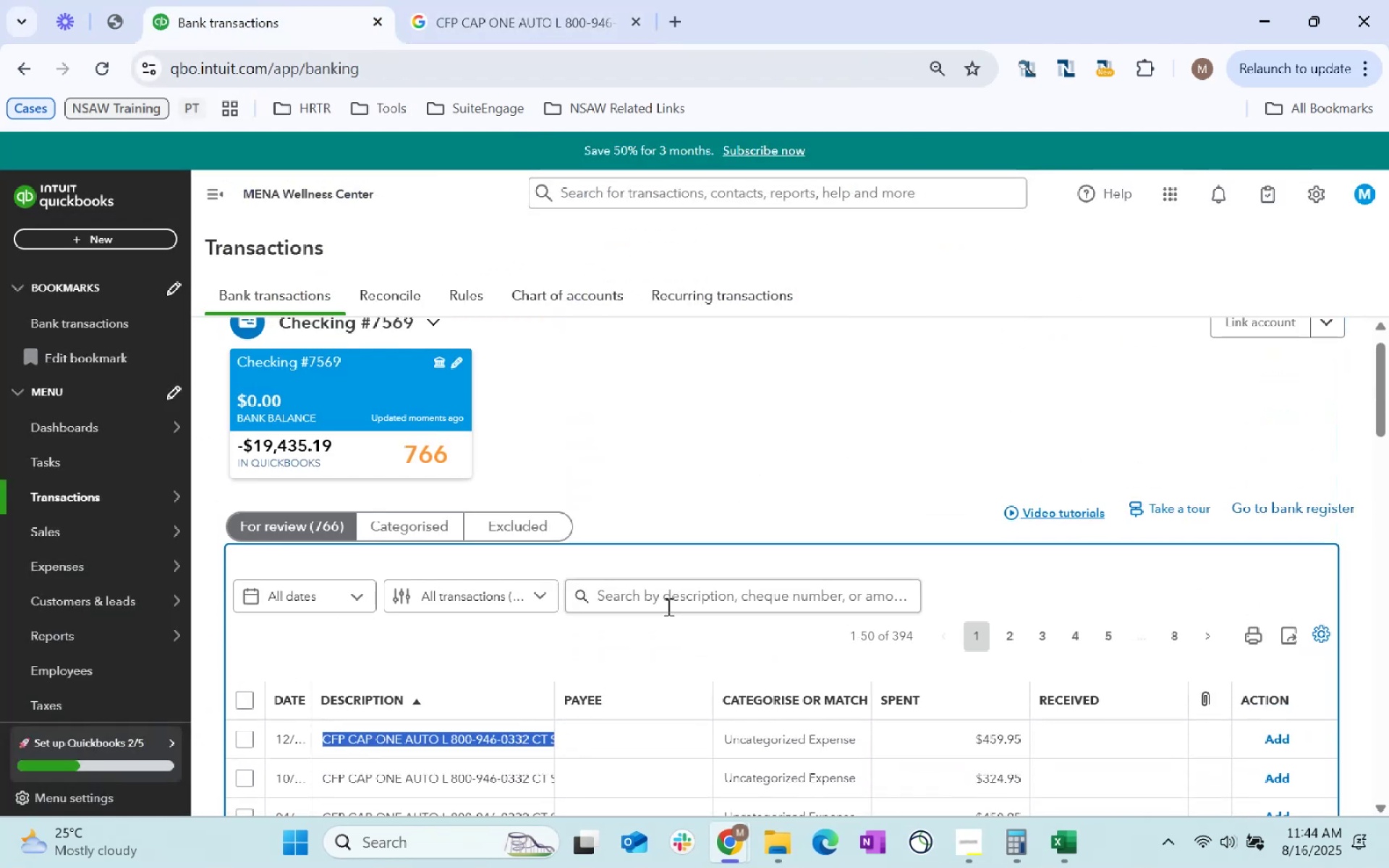 
left_click([655, 593])
 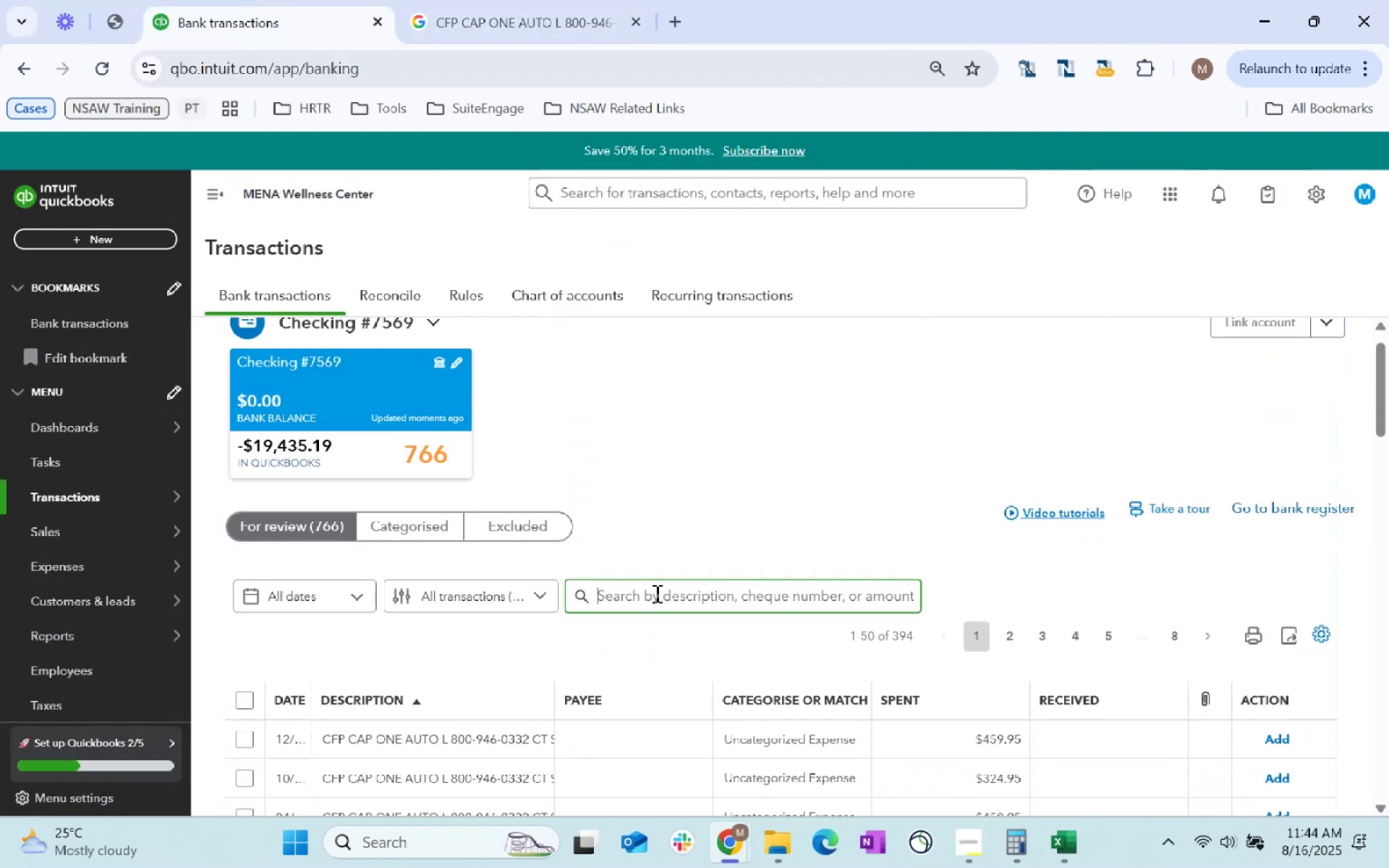 
type(CFP CAP)
 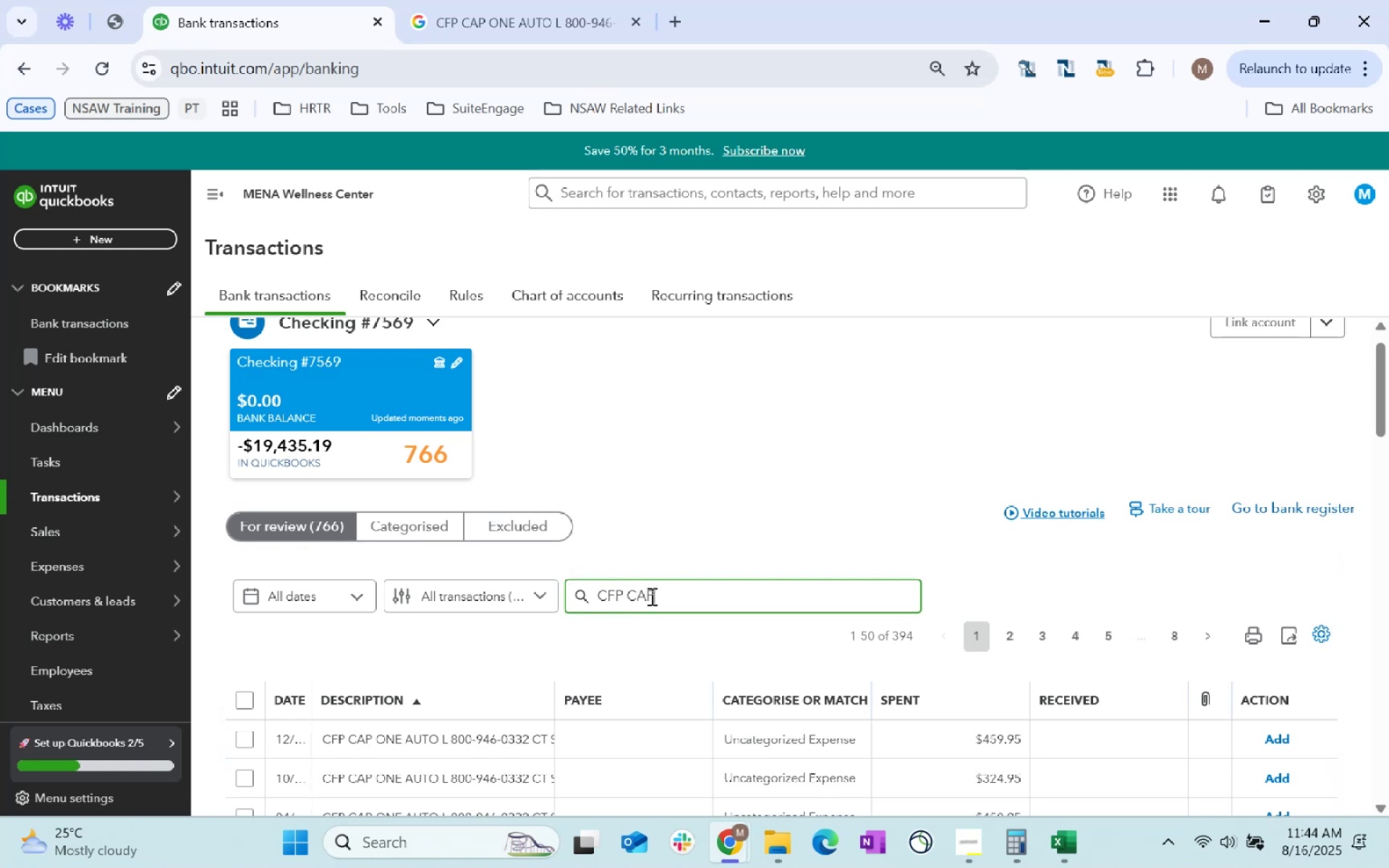 
 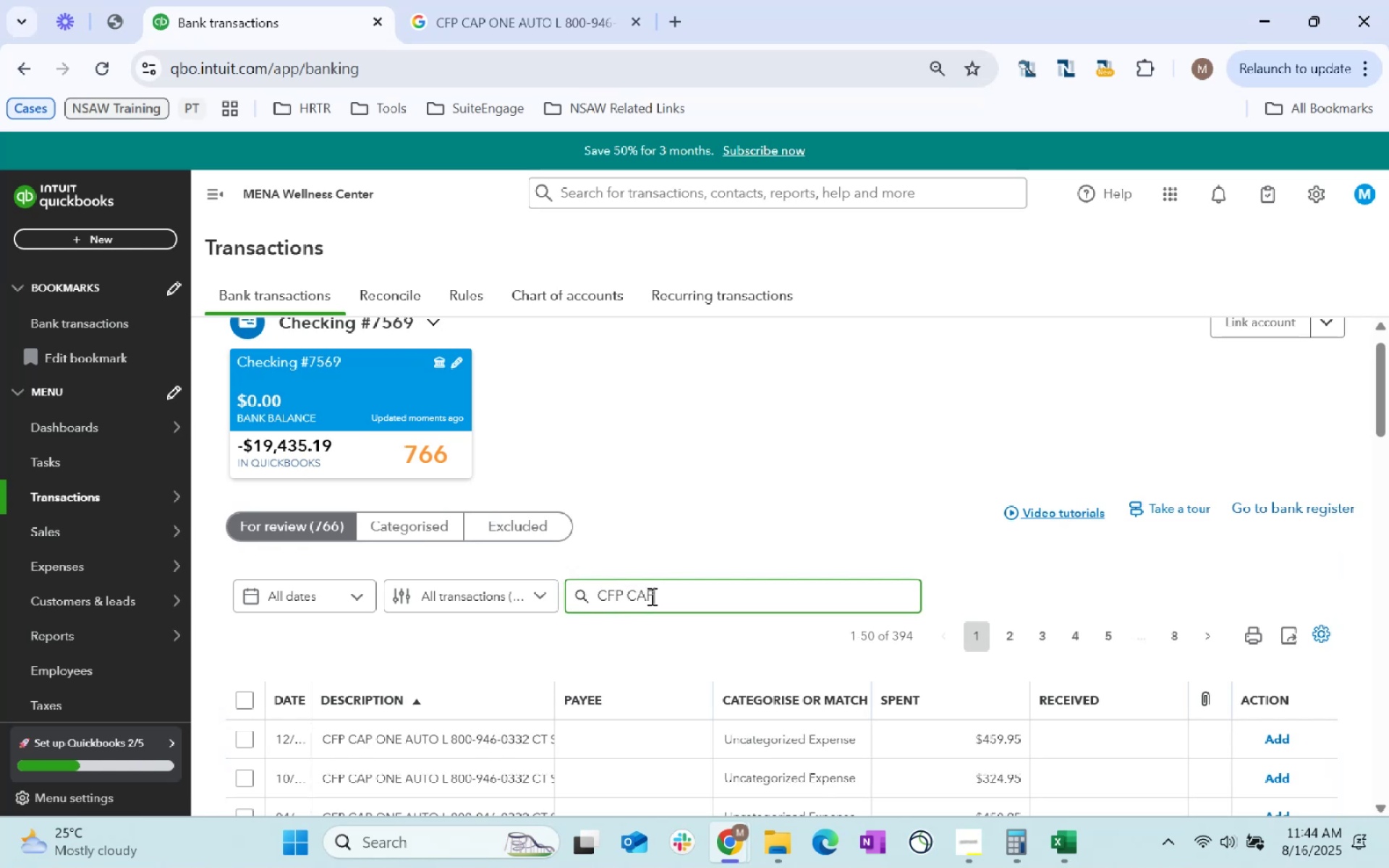 
key(Enter)
 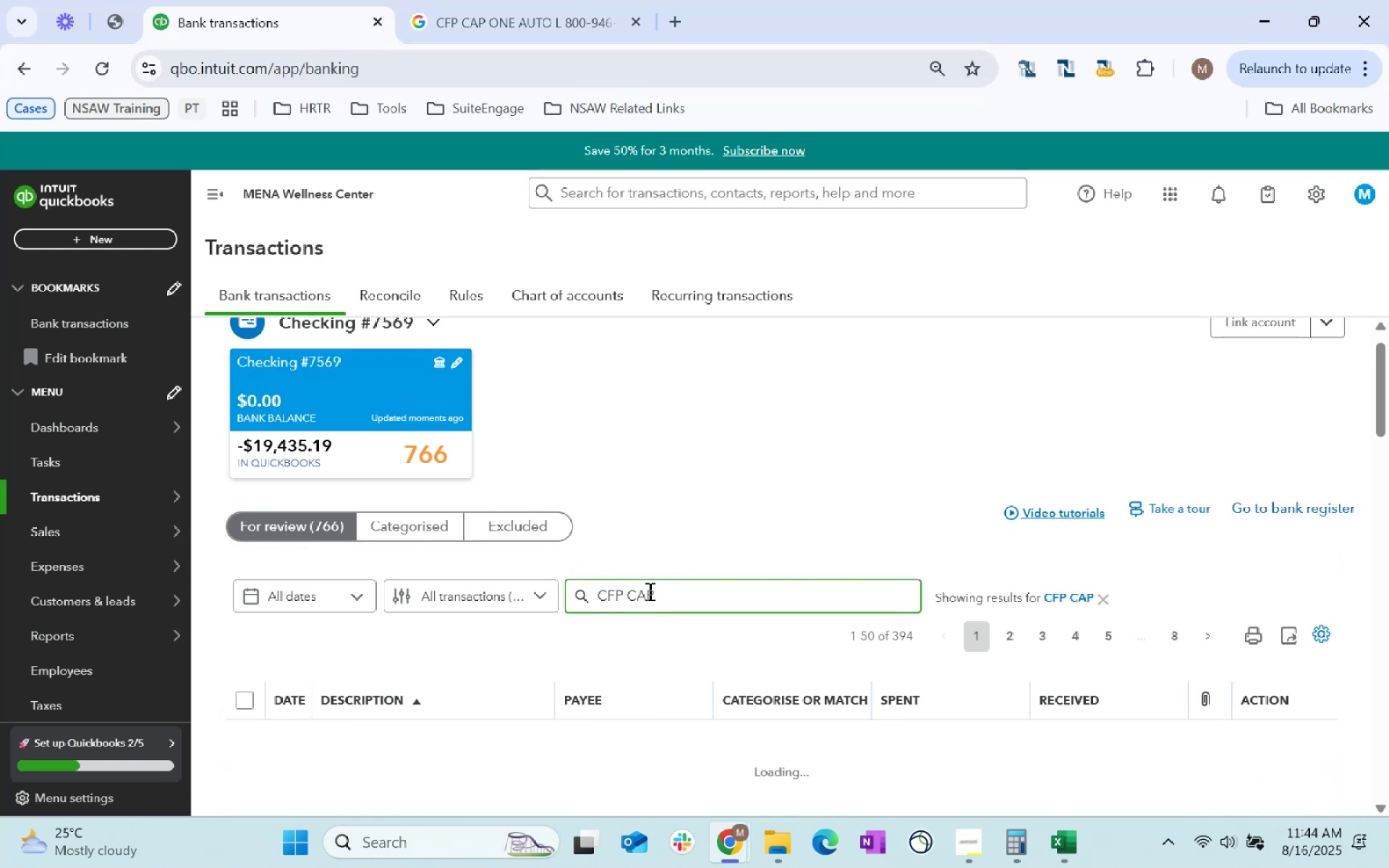 
scroll: coordinate [594, 579], scroll_direction: down, amount: 5.0
 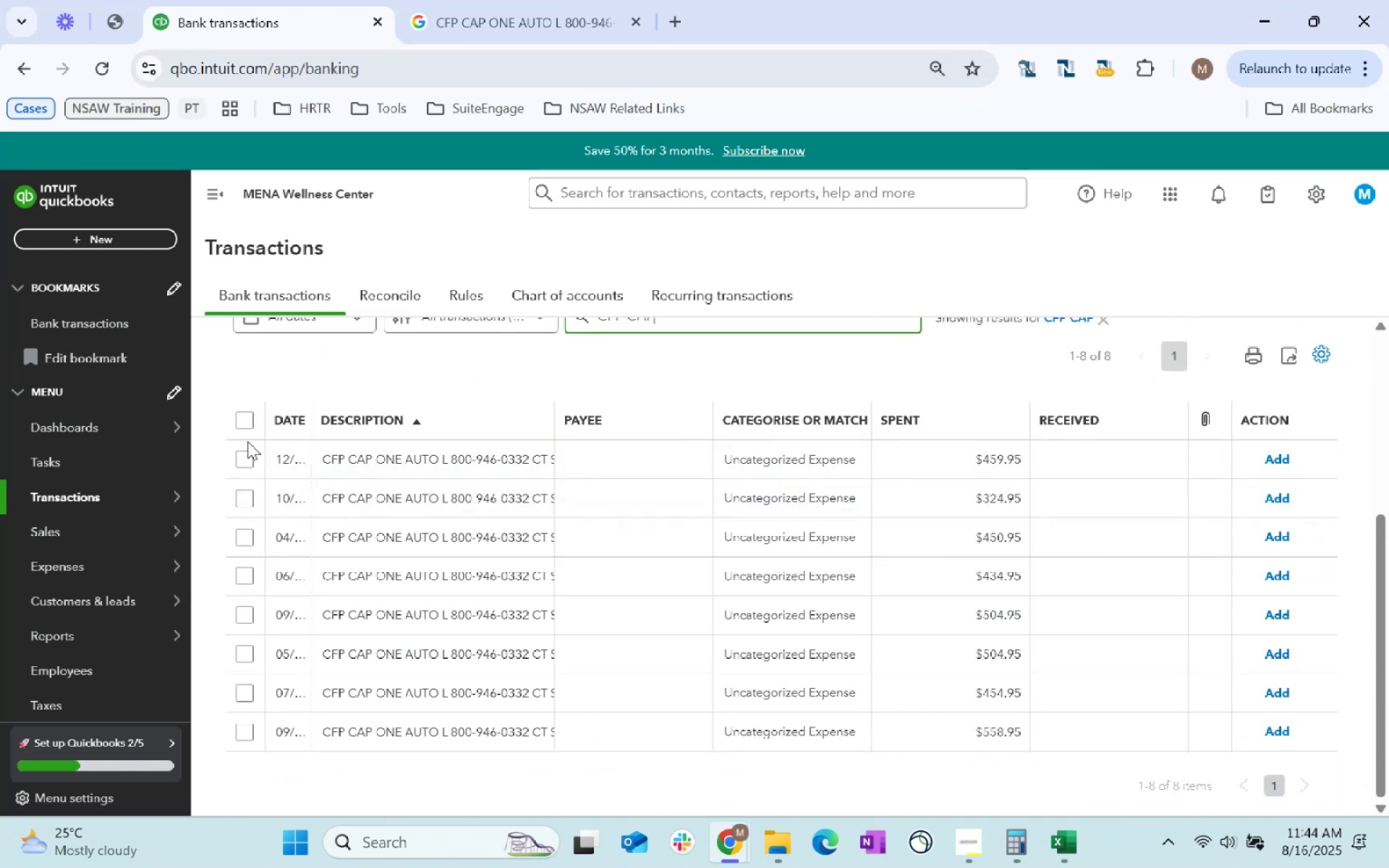 
left_click([241, 425])
 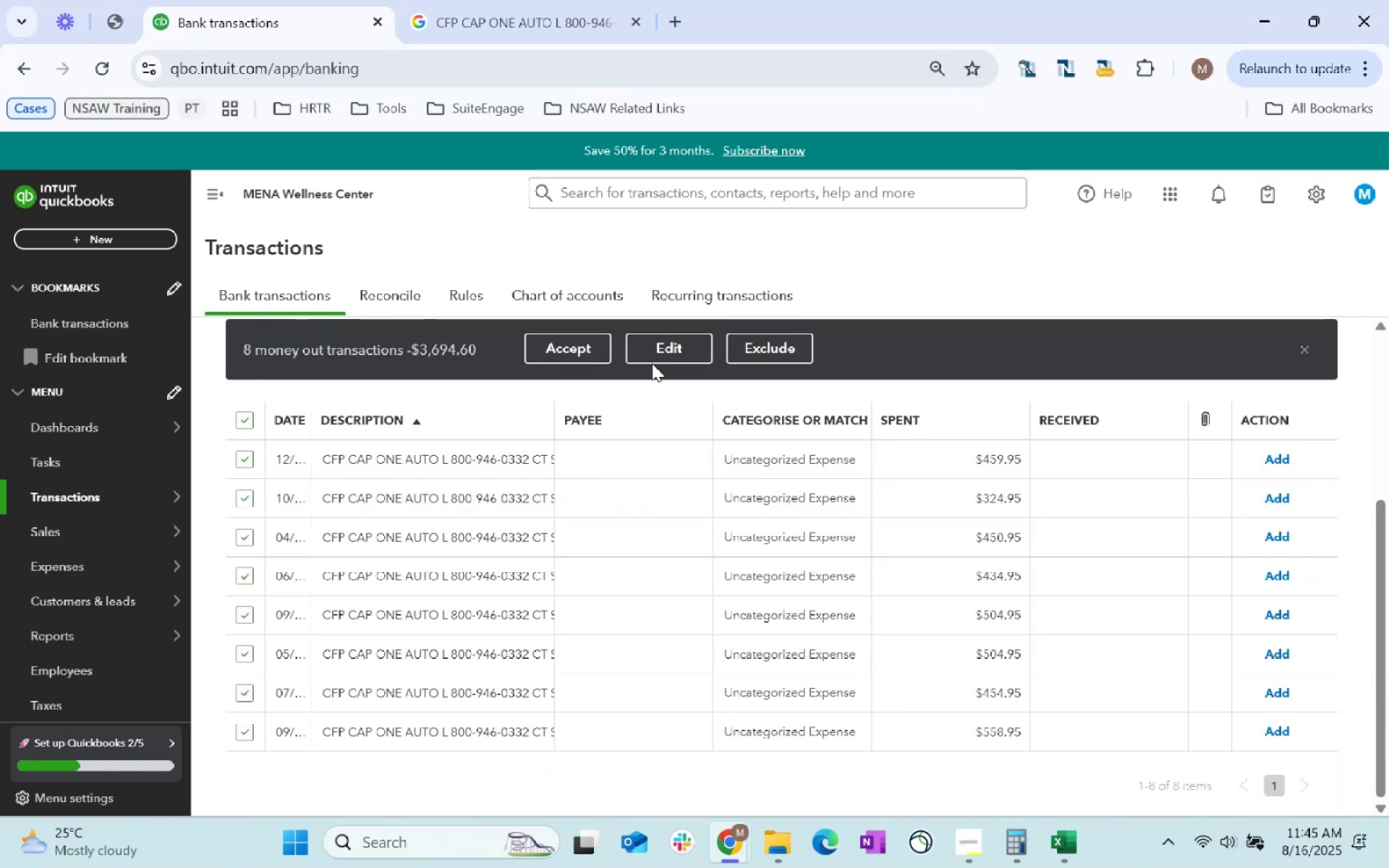 
left_click([678, 357])
 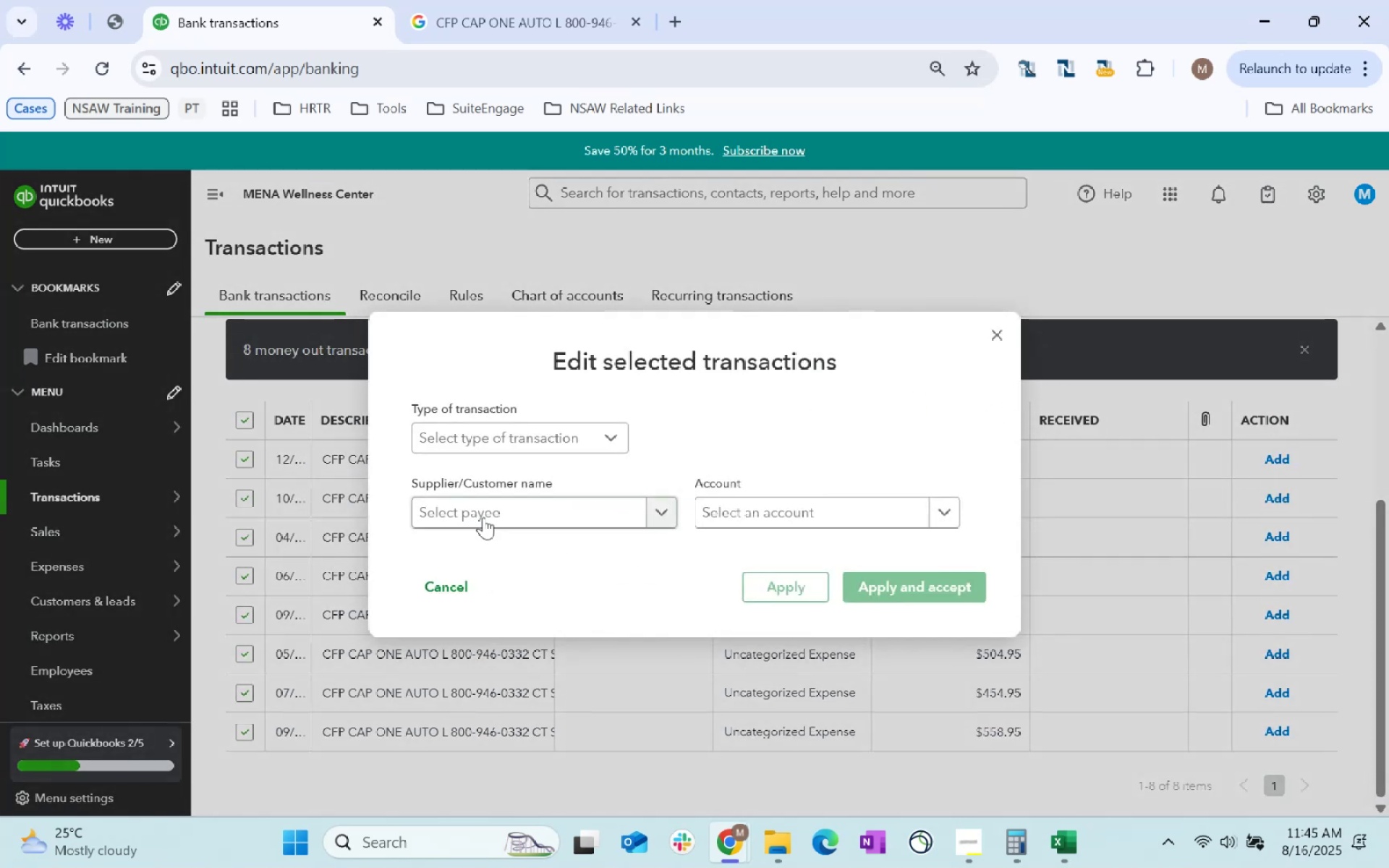 
left_click([505, 511])
 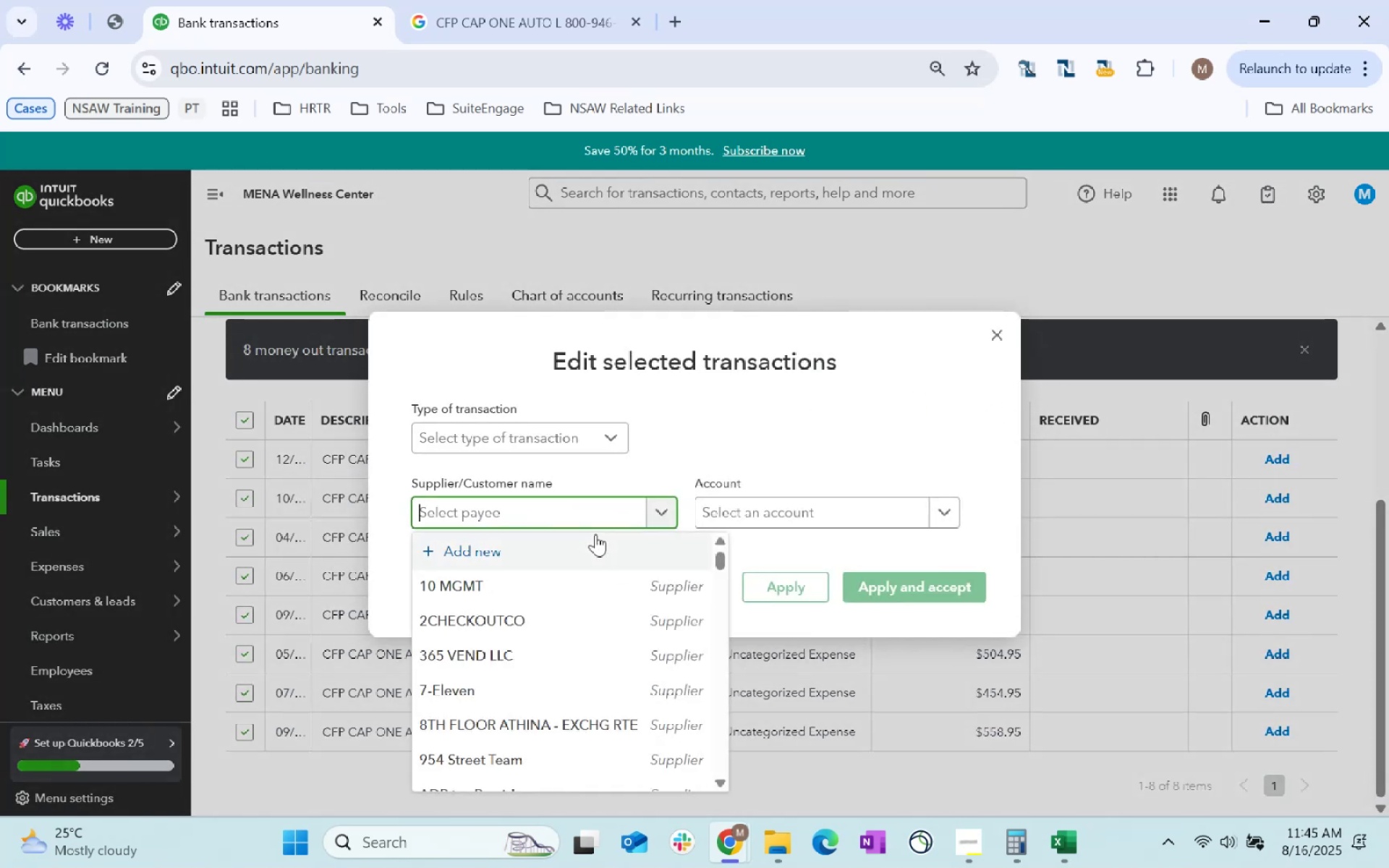 
type(Cap )
key(Backspace)
type(ital One - Auto Loan)
key(Tab)
 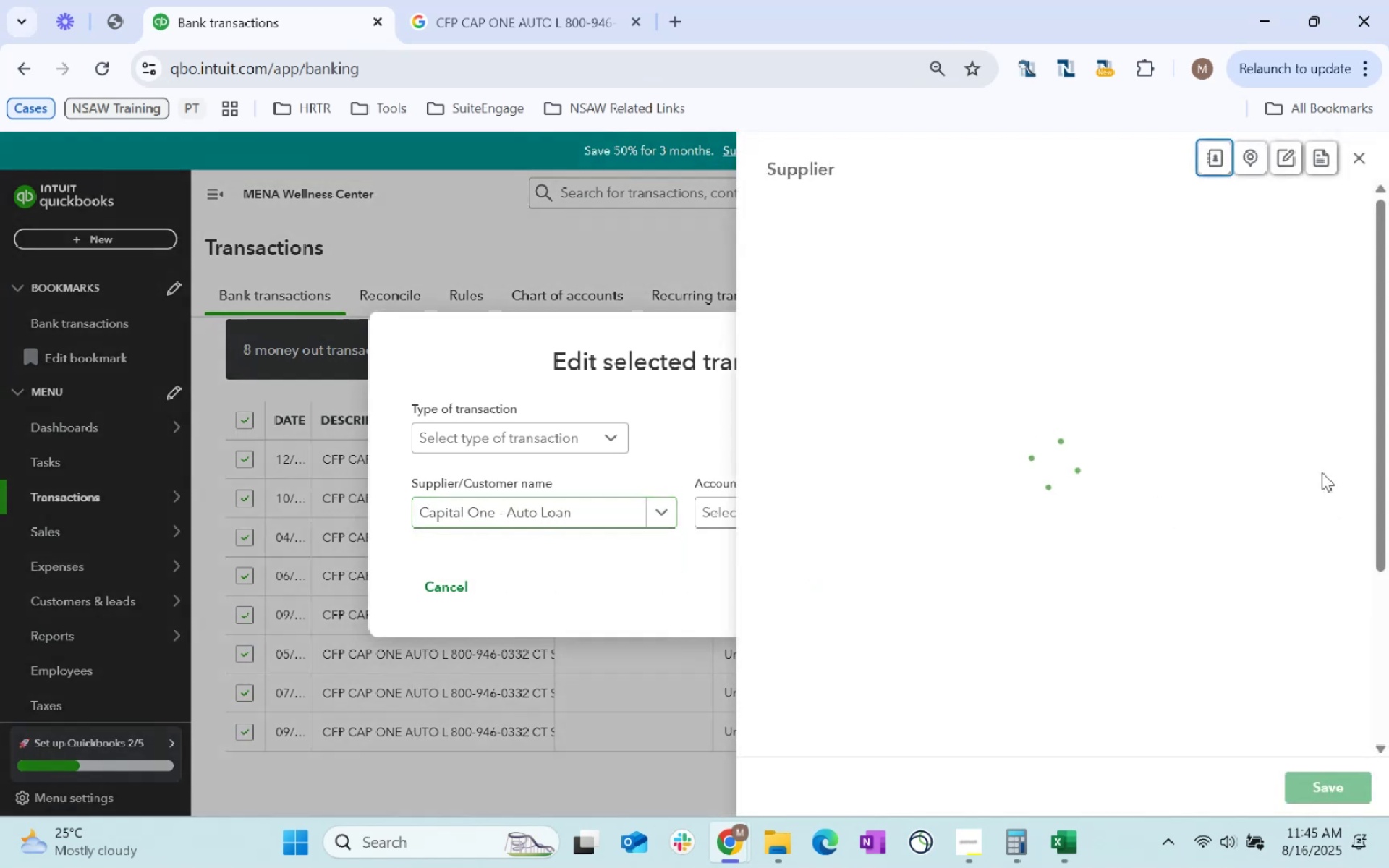 
left_click([1326, 789])
 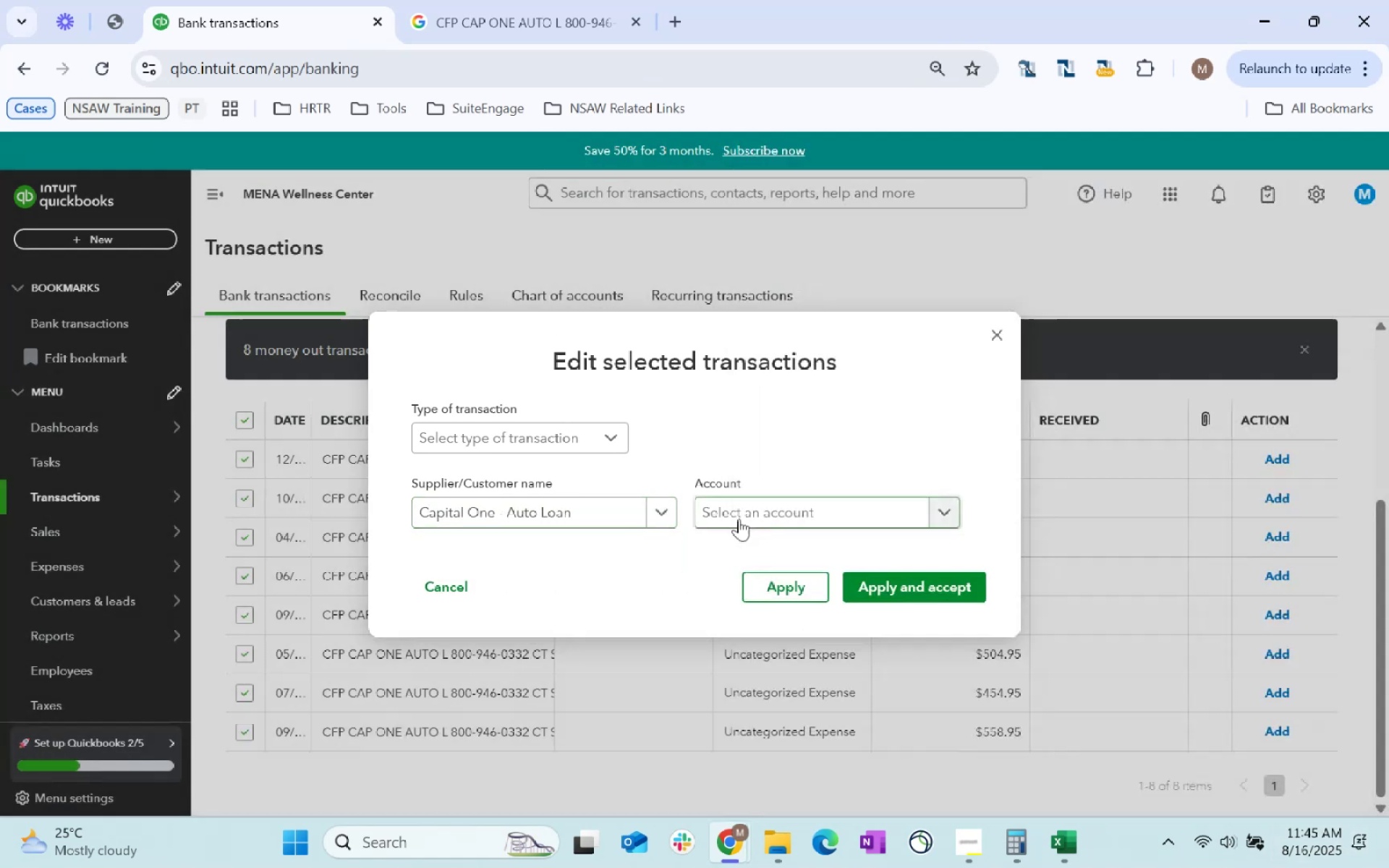 
left_click([745, 522])
 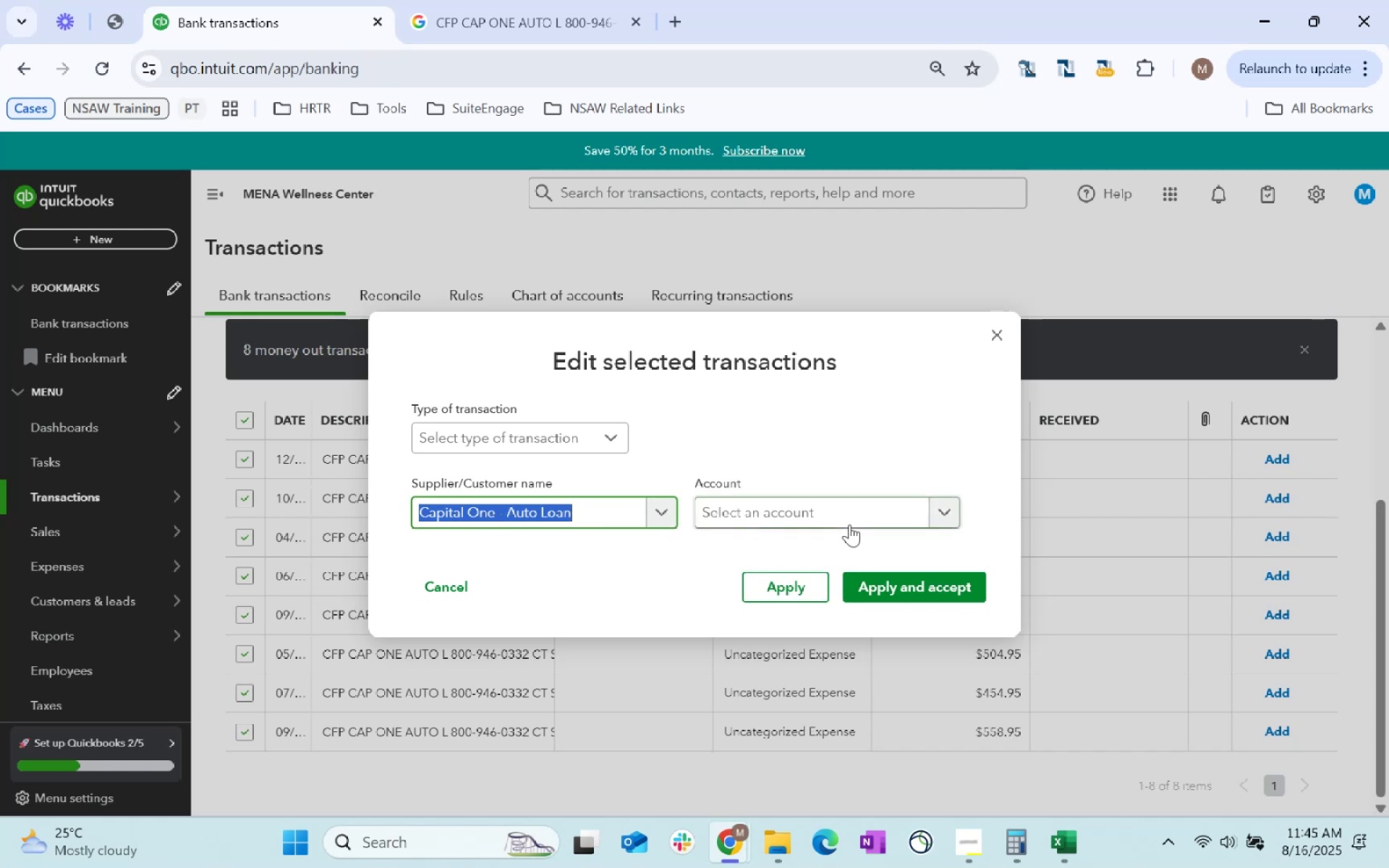 
left_click([849, 524])
 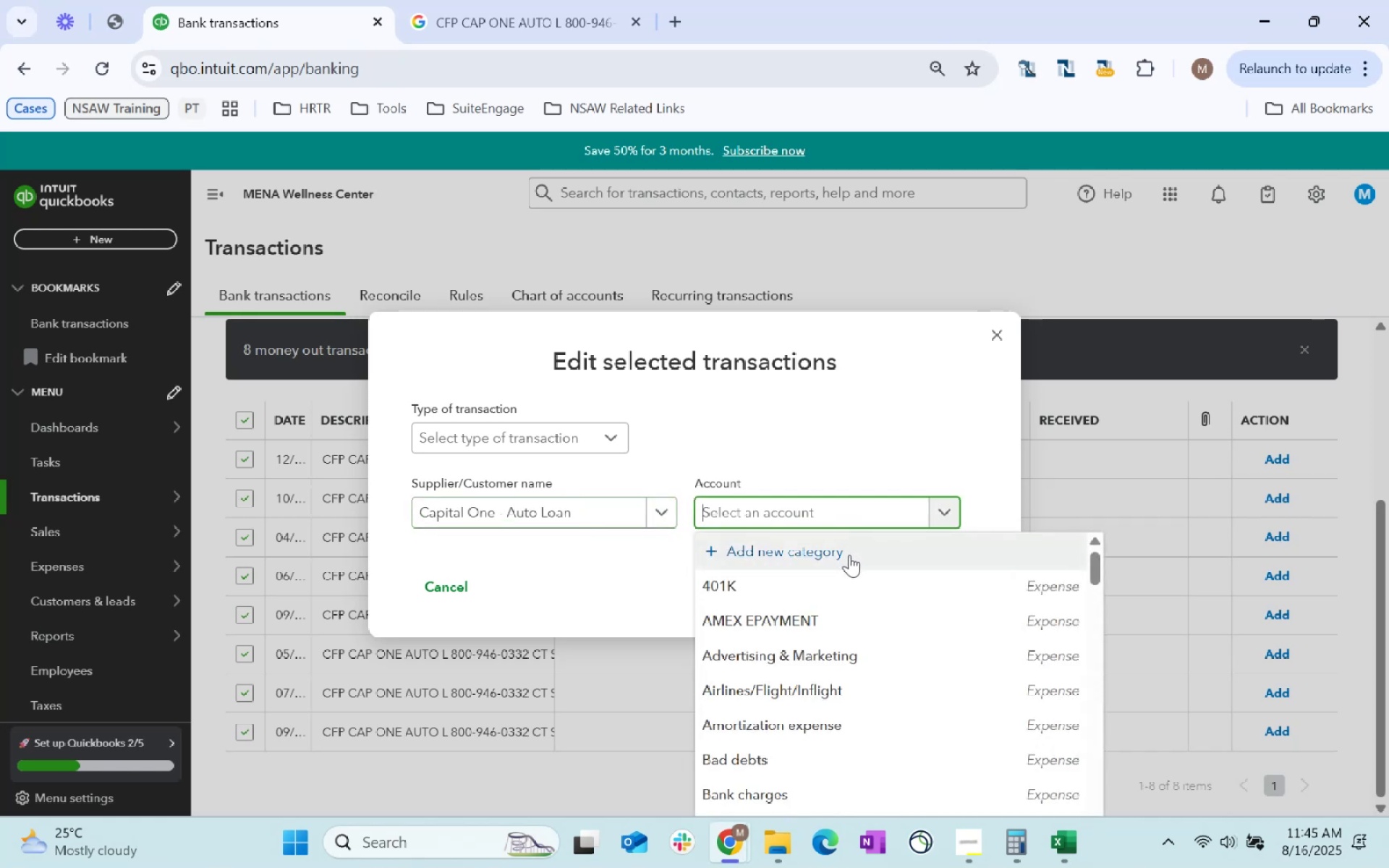 
type(Auto)
 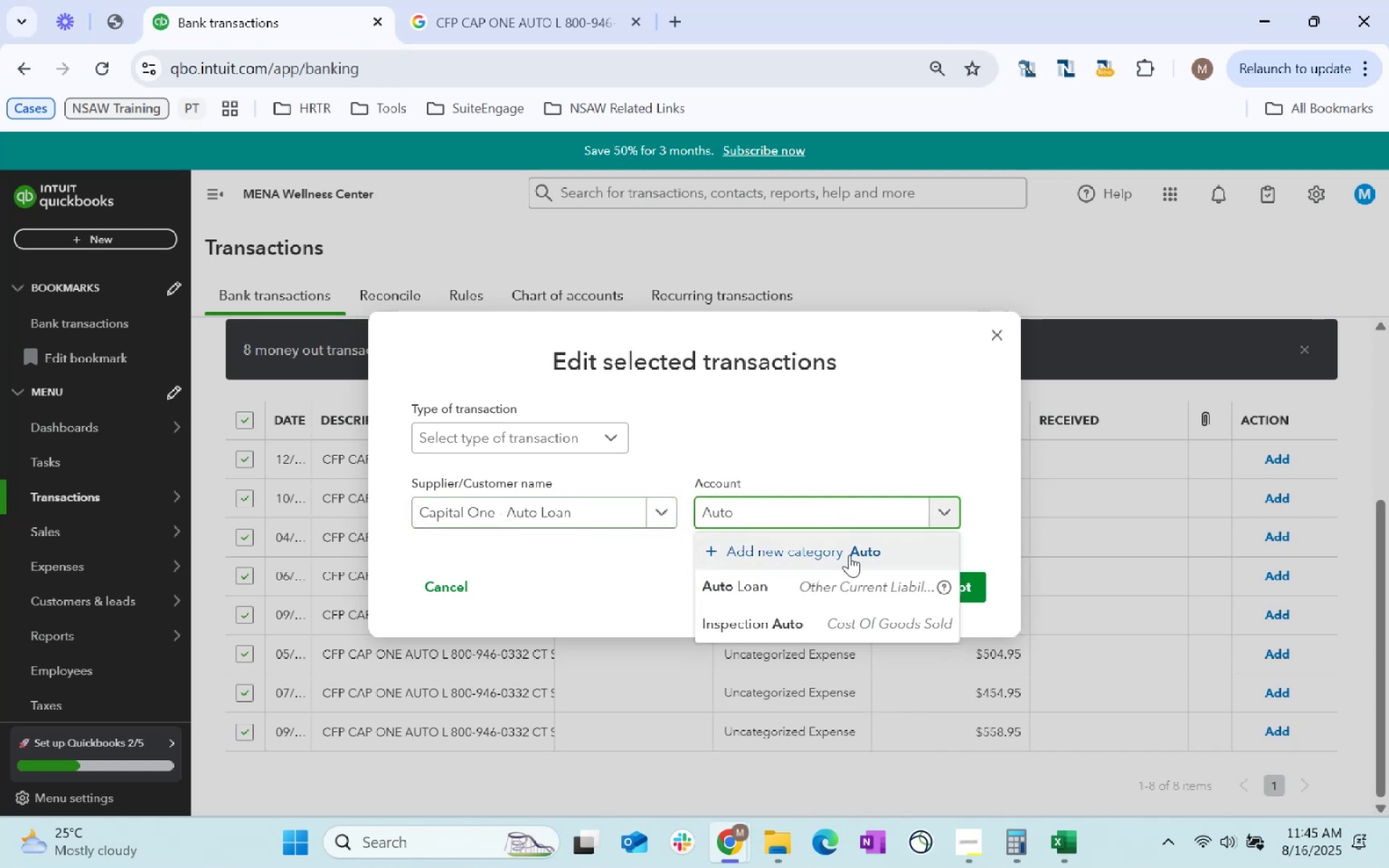 
left_click([852, 582])
 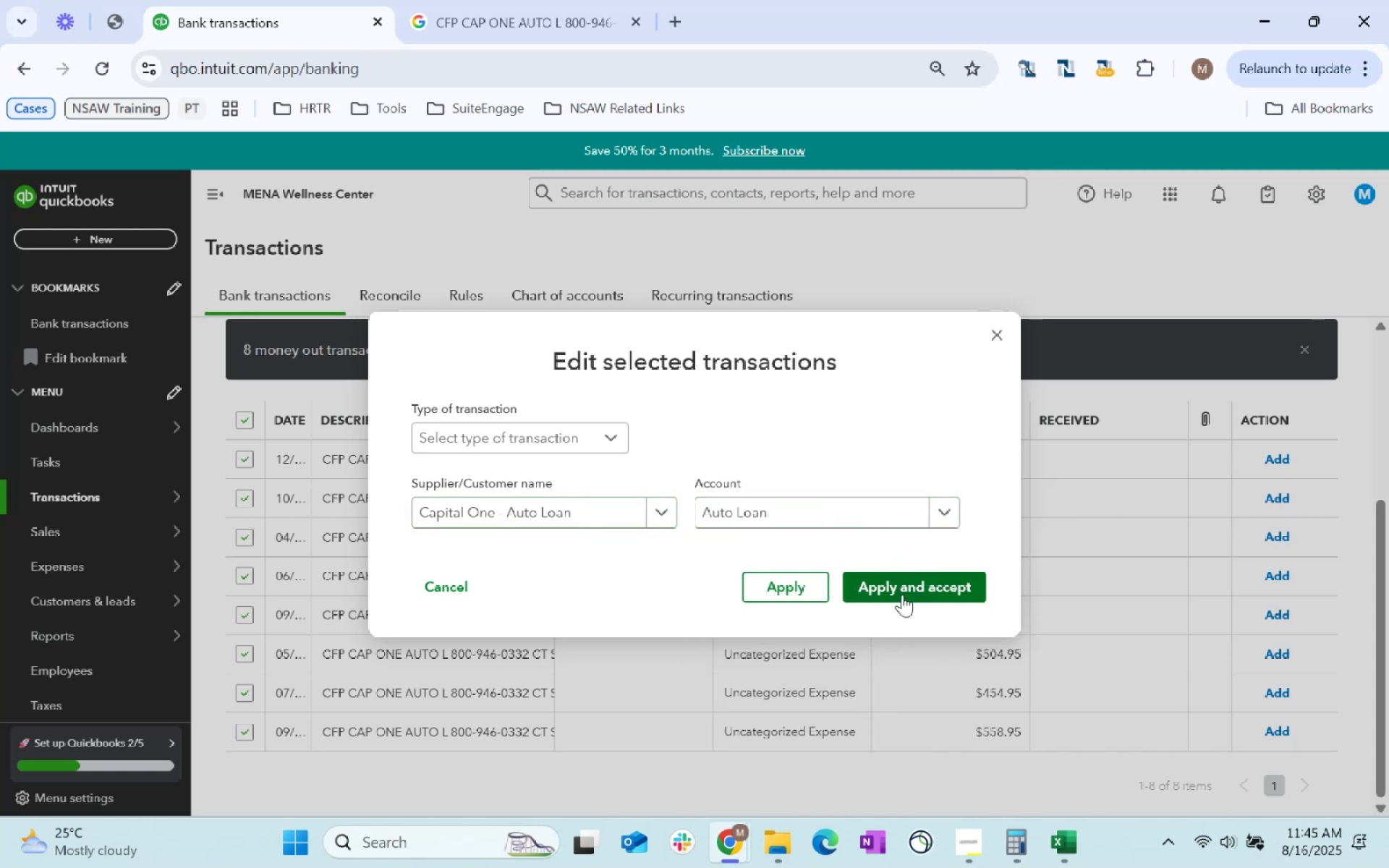 
left_click([777, 597])
 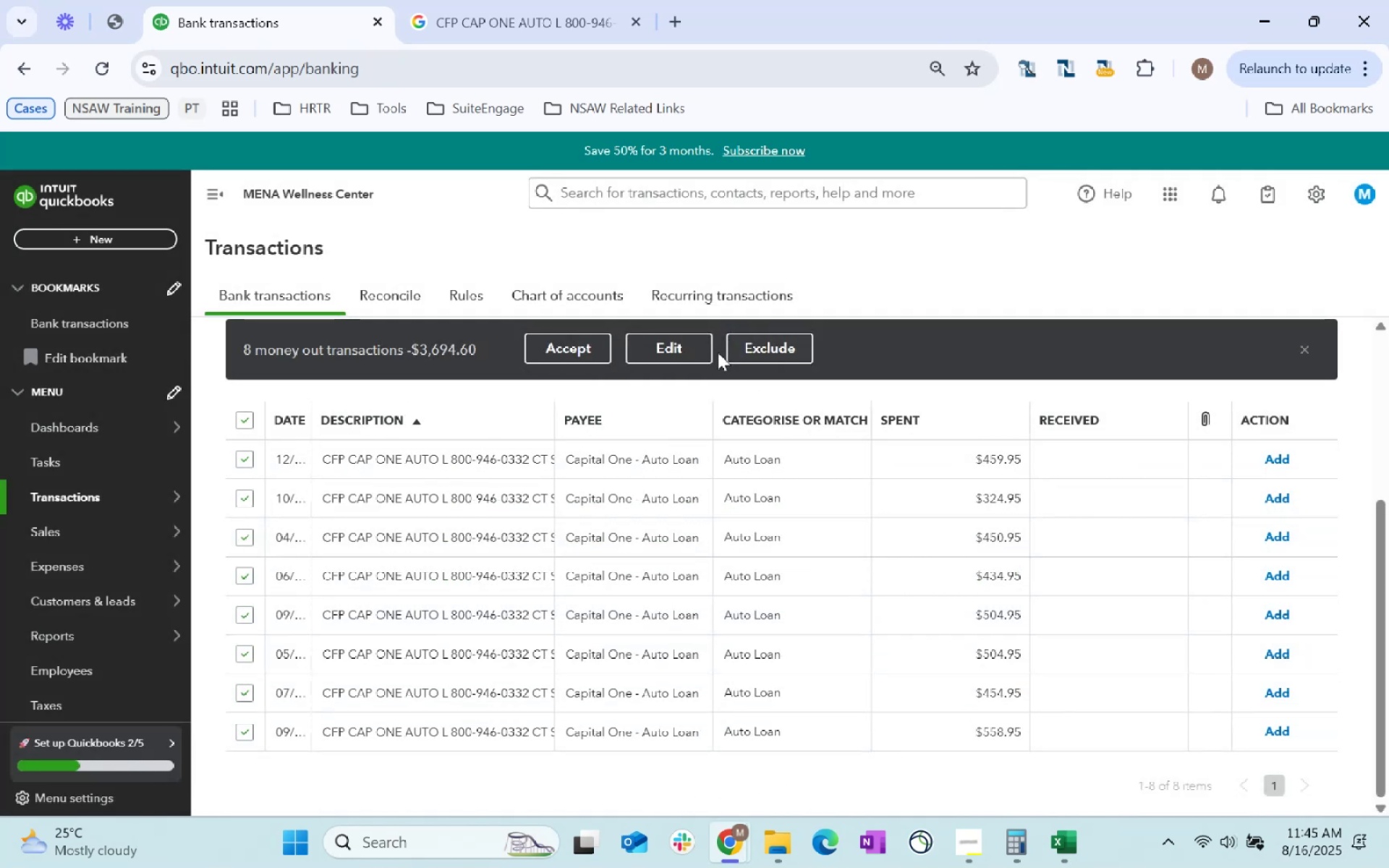 
left_click([567, 339])
 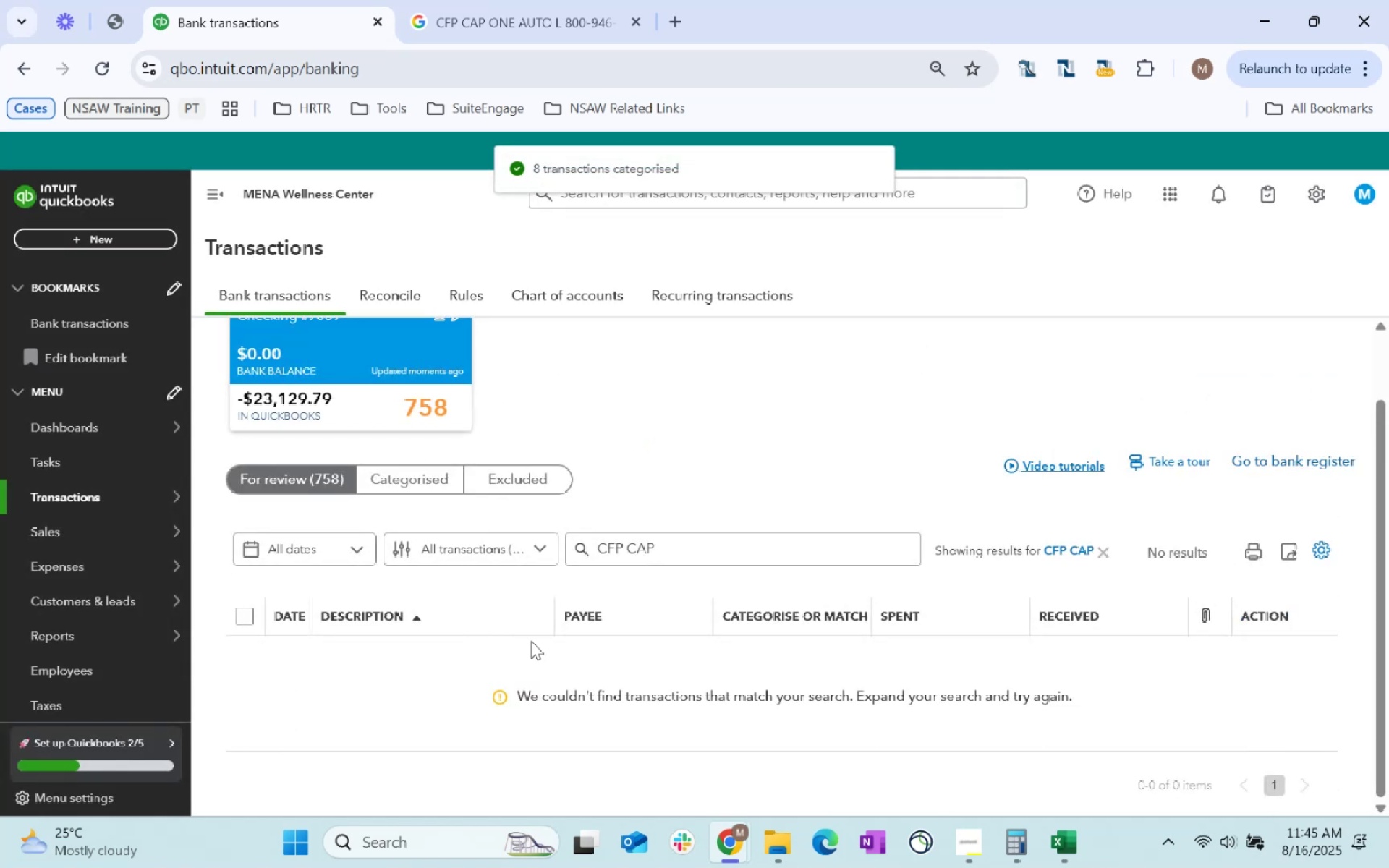 
left_click([1101, 545])
 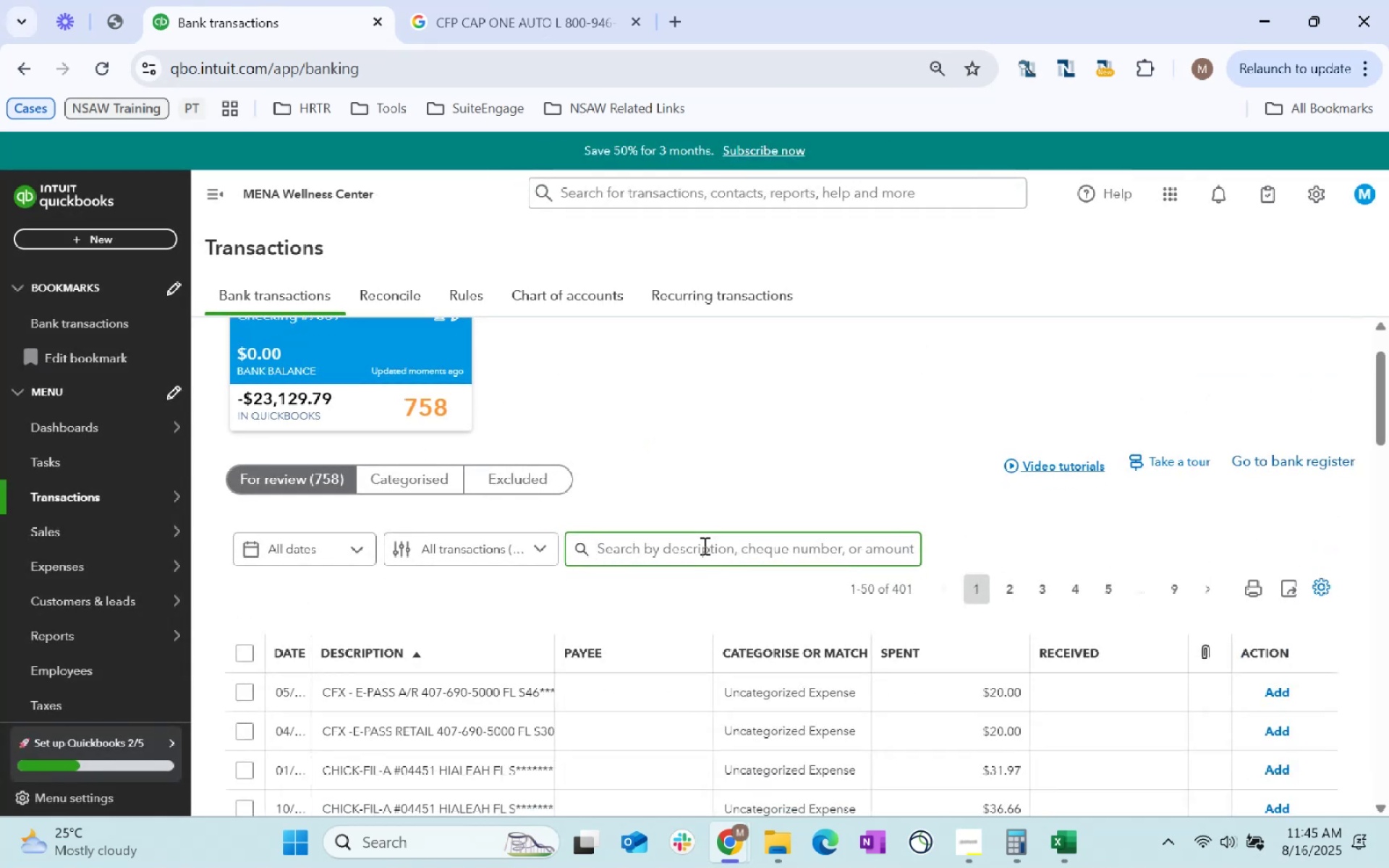 
wait(6.82)
 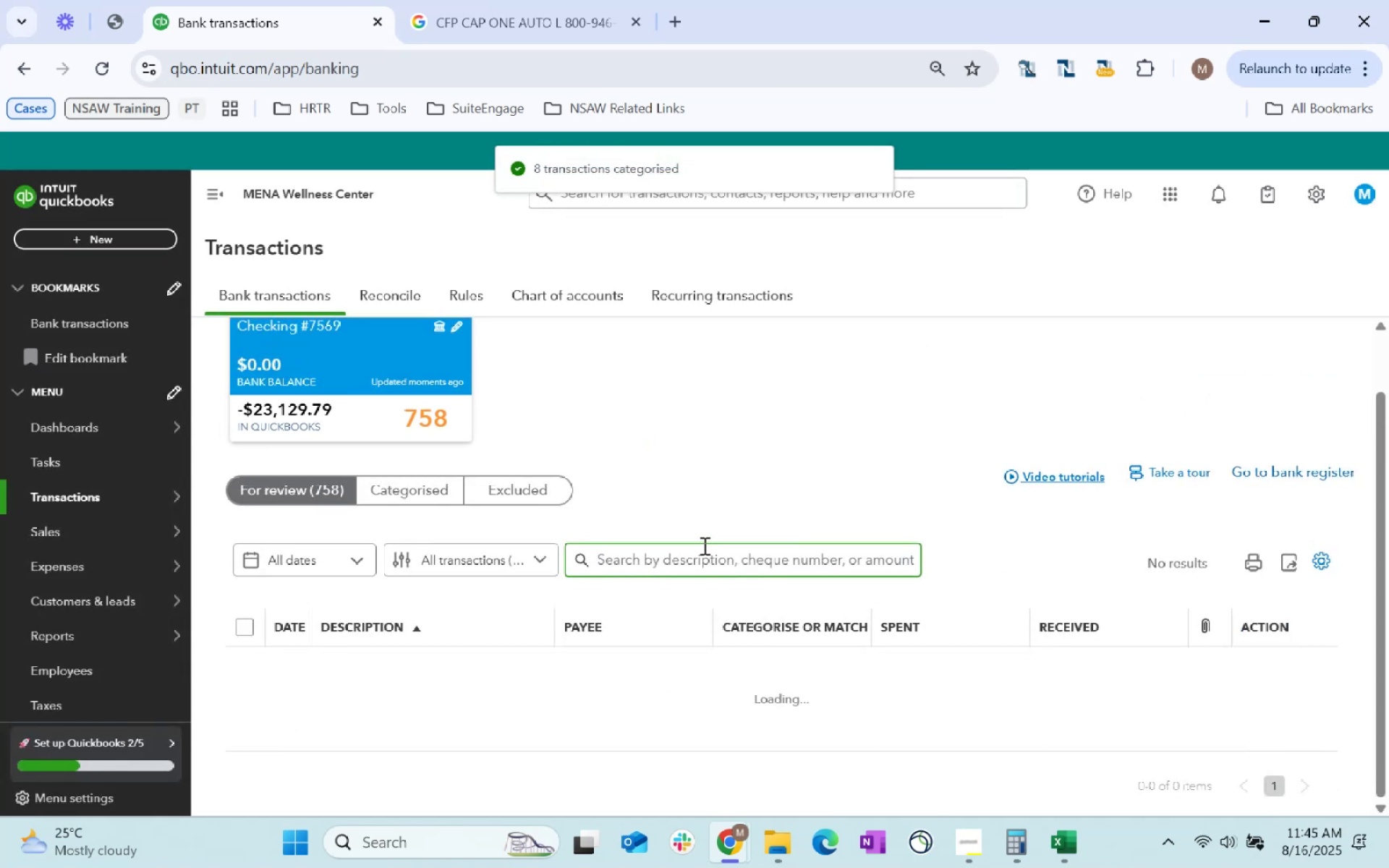 
scroll: coordinate [553, 697], scroll_direction: down, amount: 1.0
 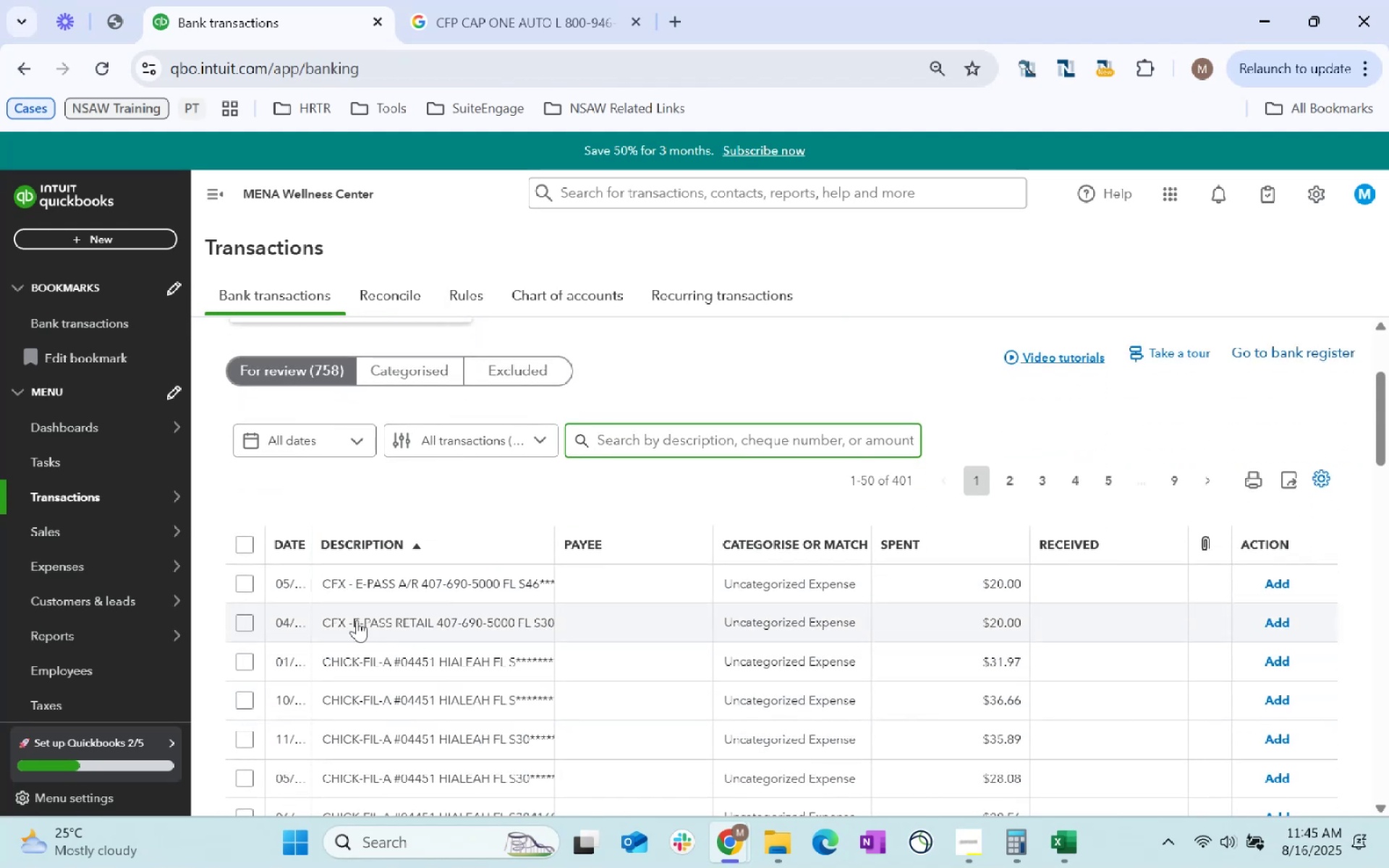 
left_click([251, 584])
 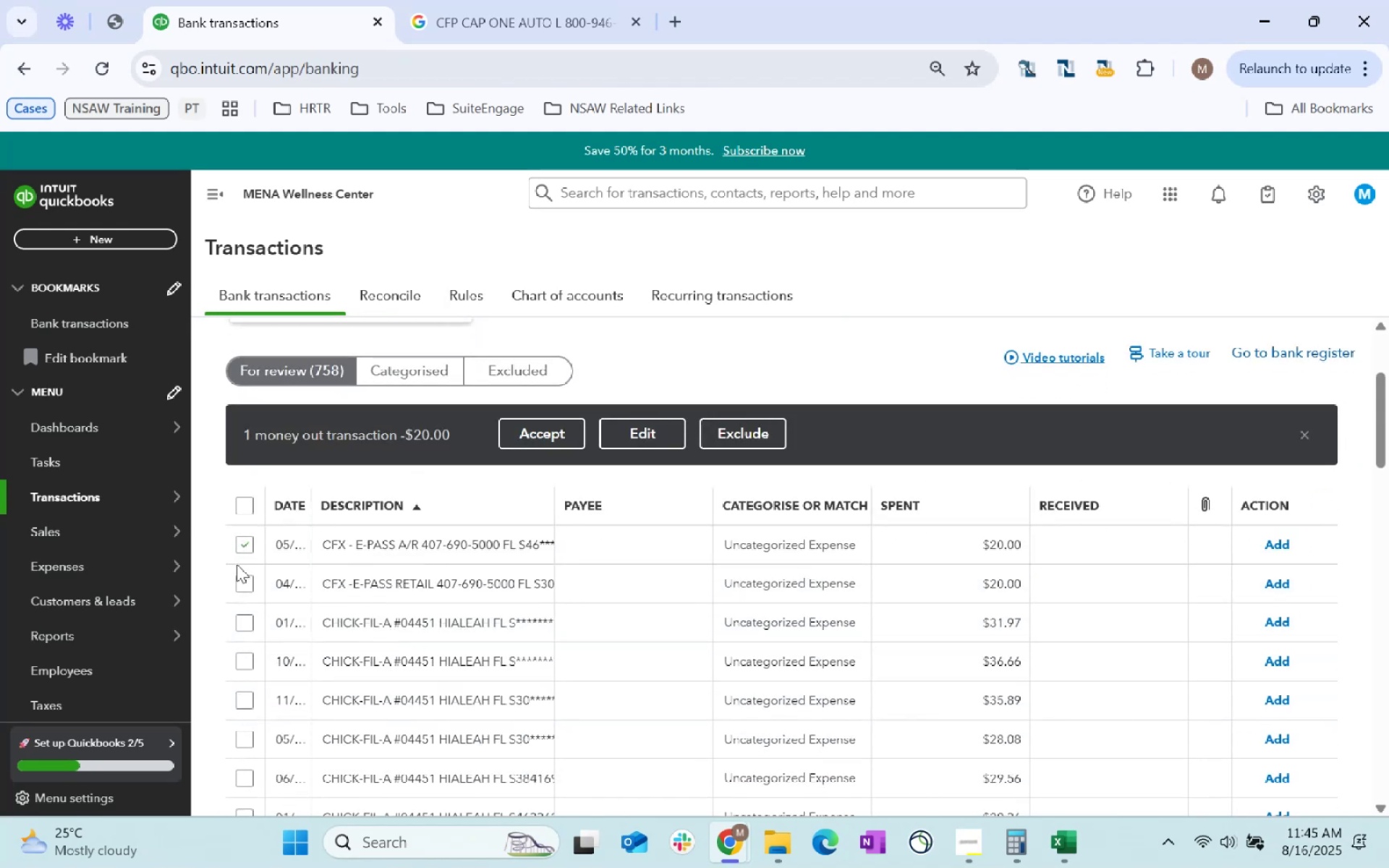 
left_click([246, 586])
 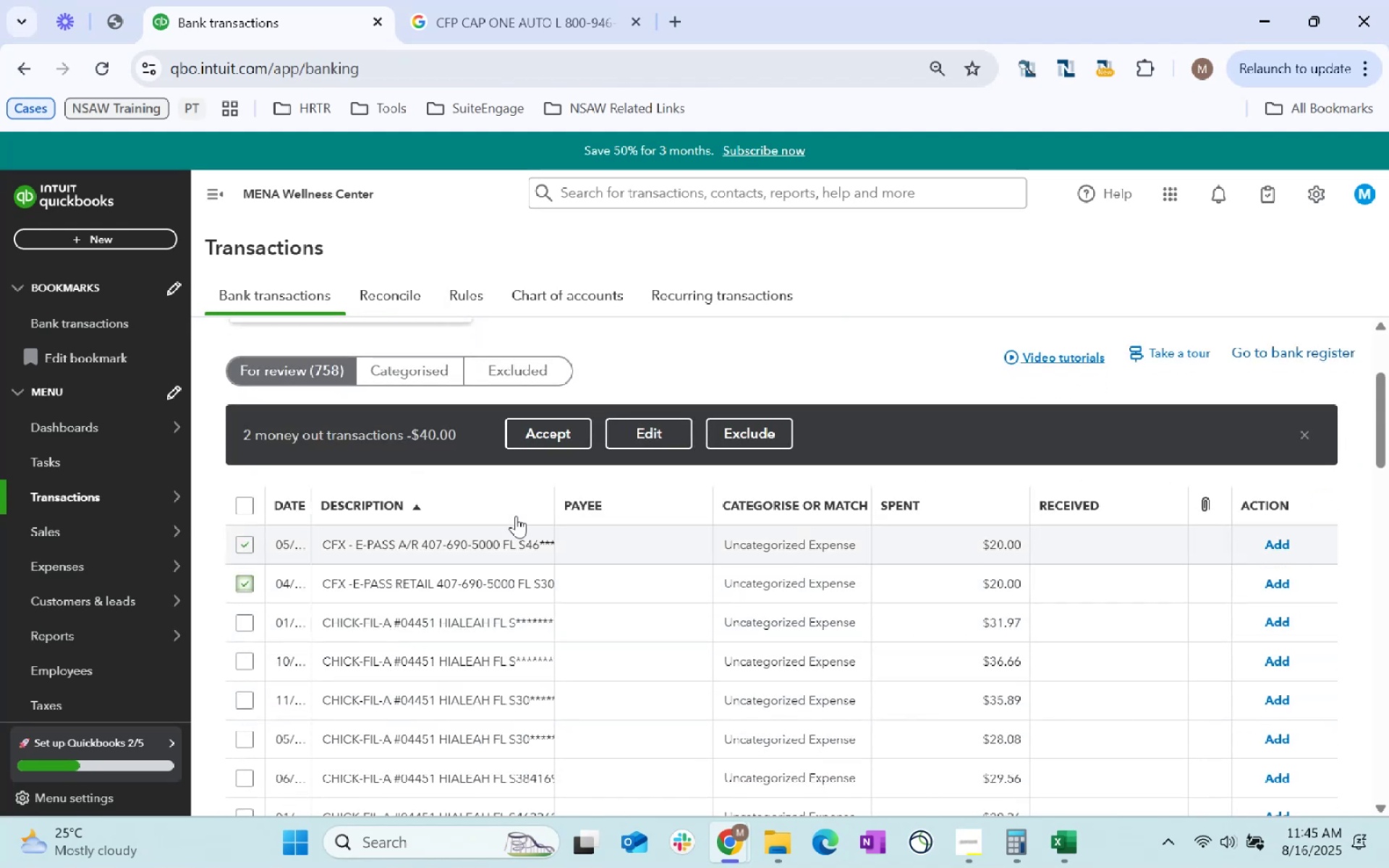 
left_click([645, 421])
 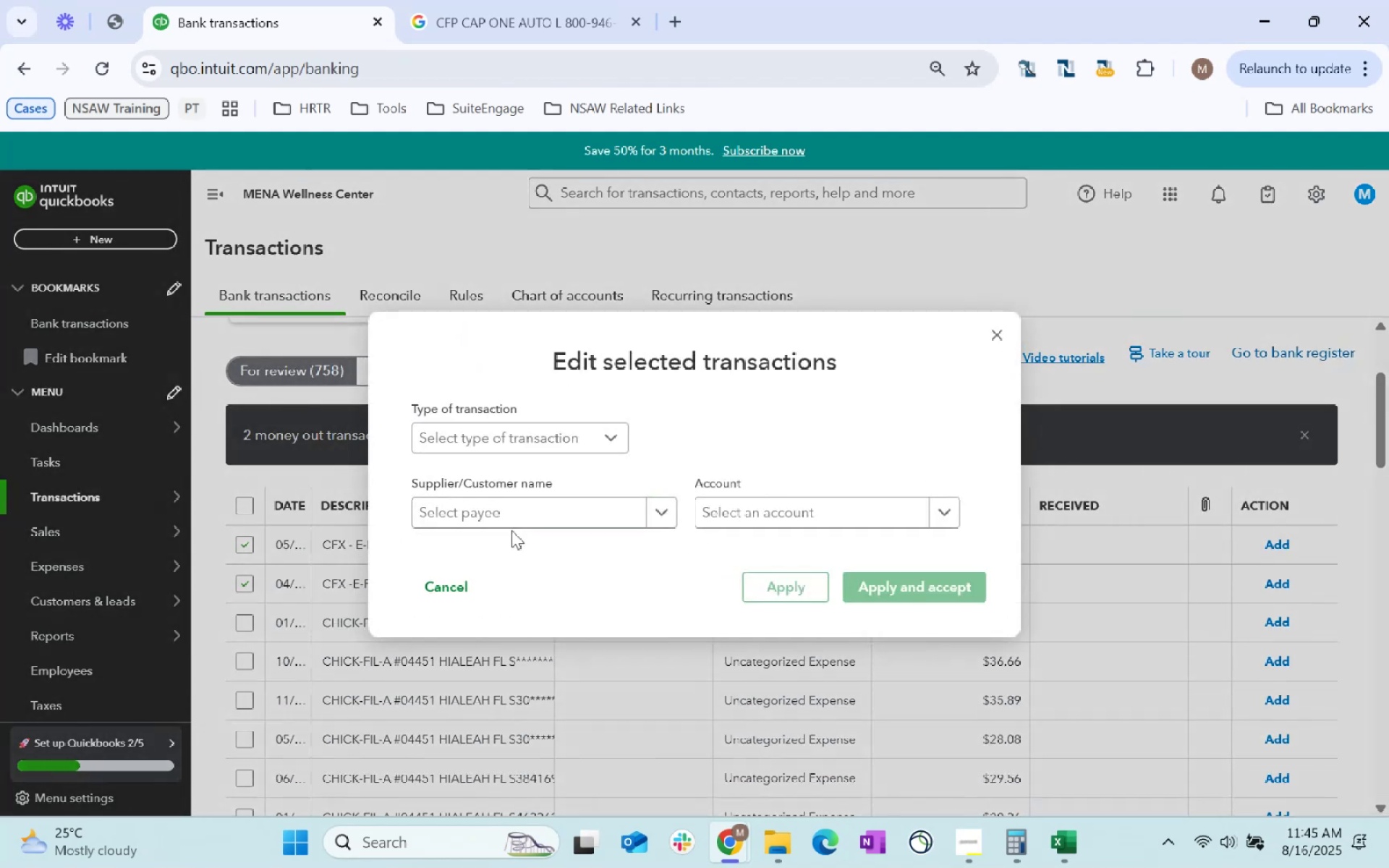 
left_click([517, 517])
 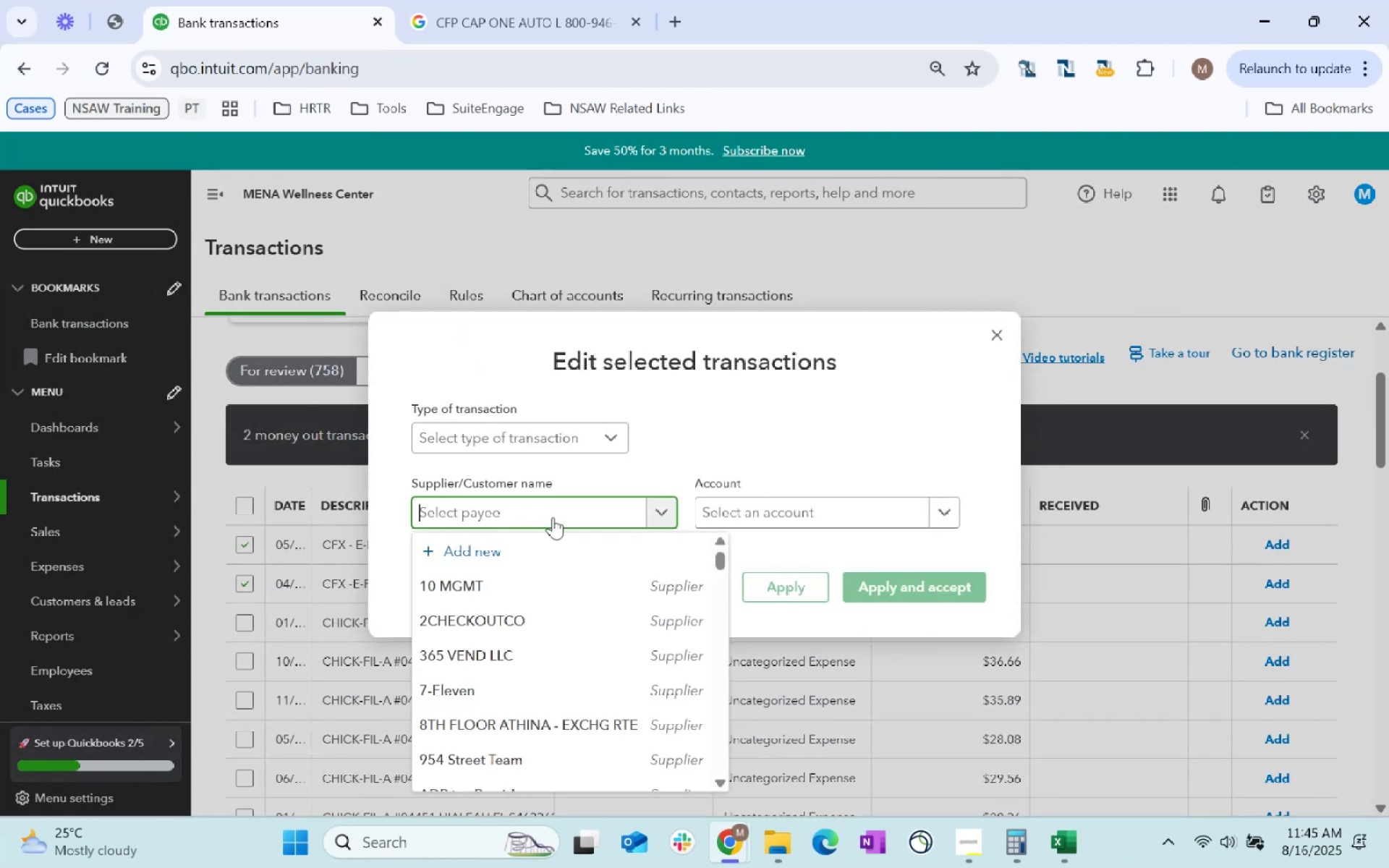 
type(CFX)
key(Backspace)
key(Backspace)
key(Backspace)
key(Backspace)
key(Backspace)
key(Backspace)
key(Backspace)
key(Backspace)
type(E-pass)
 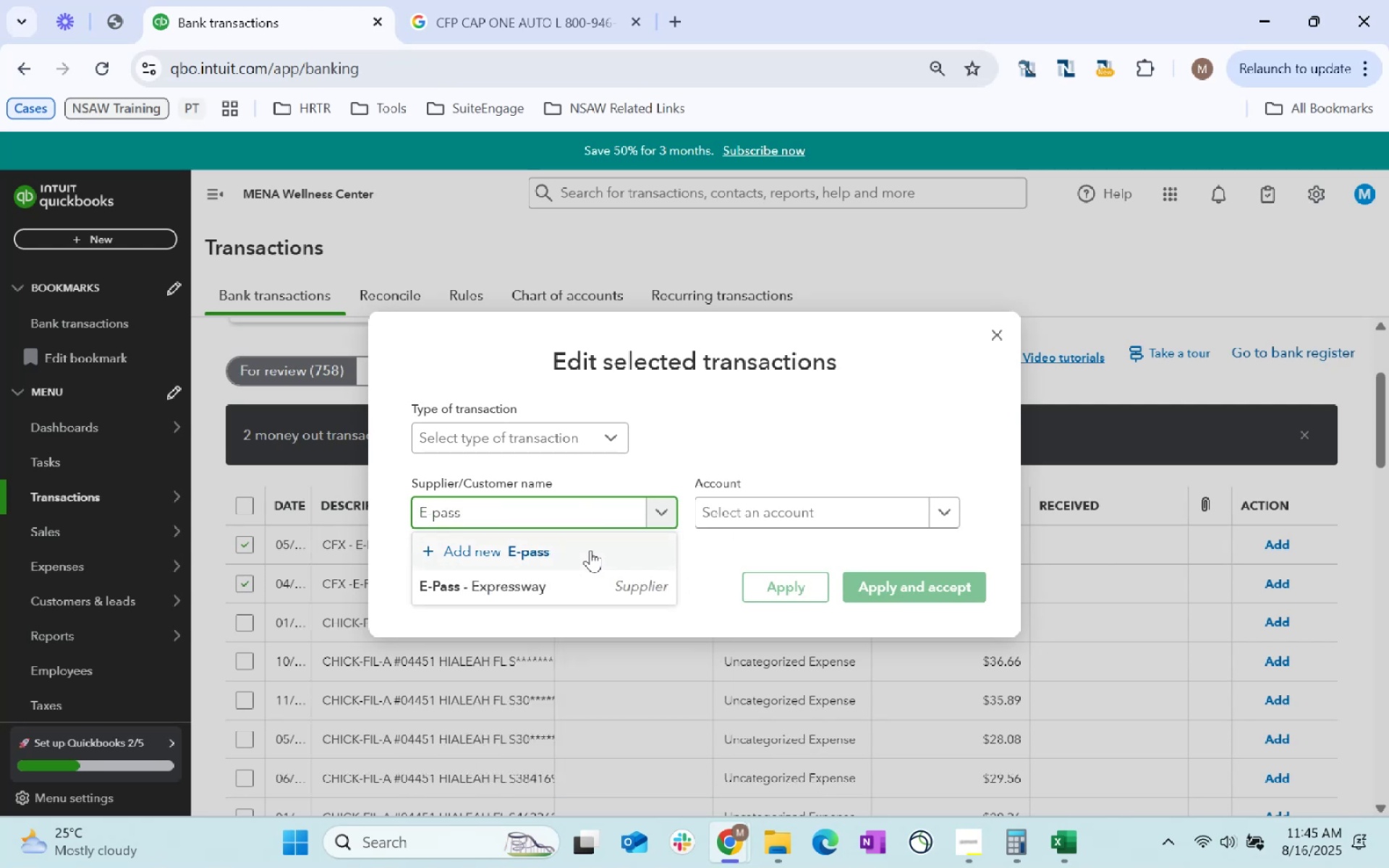 
left_click([585, 585])
 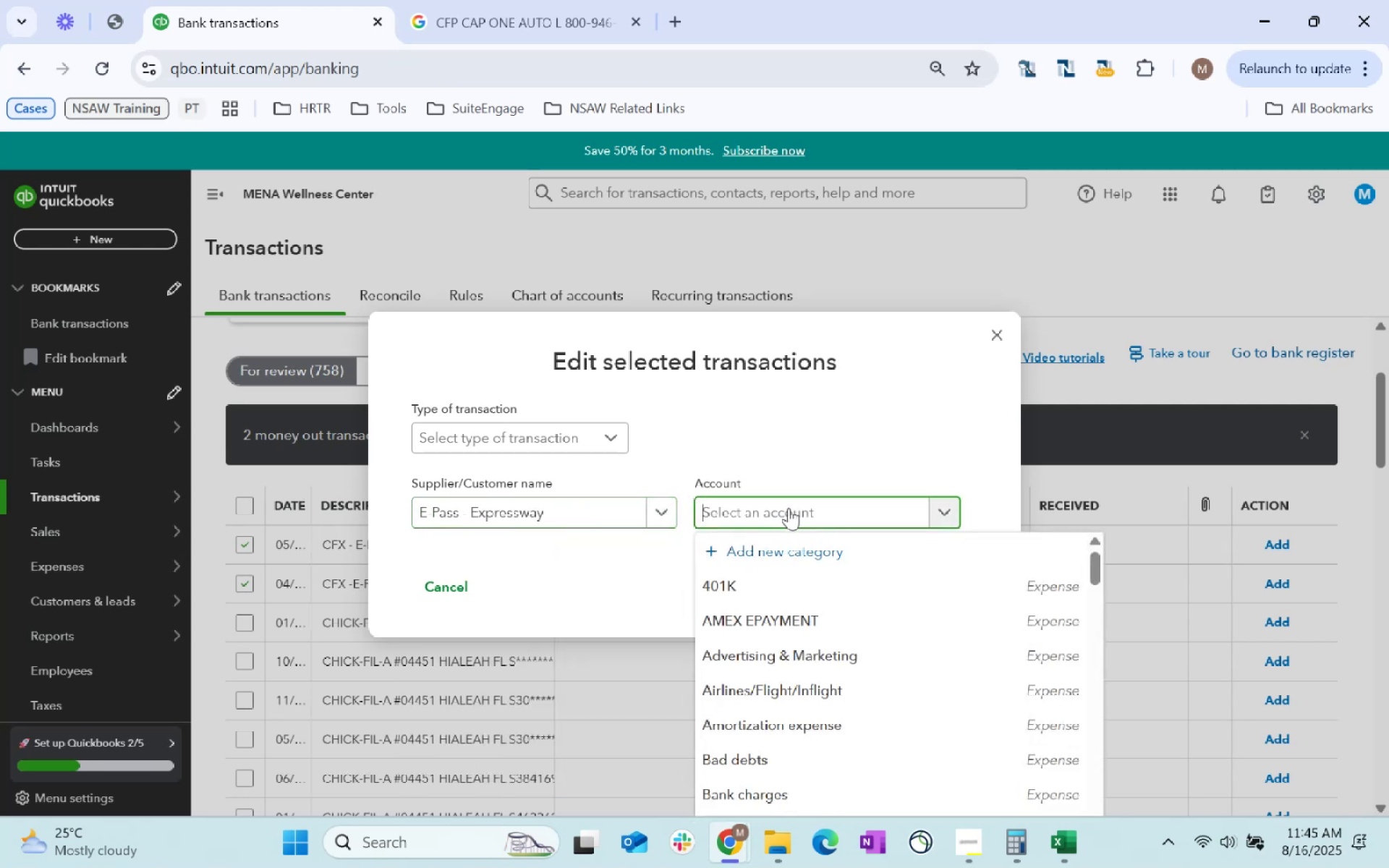 
type(Toll)
 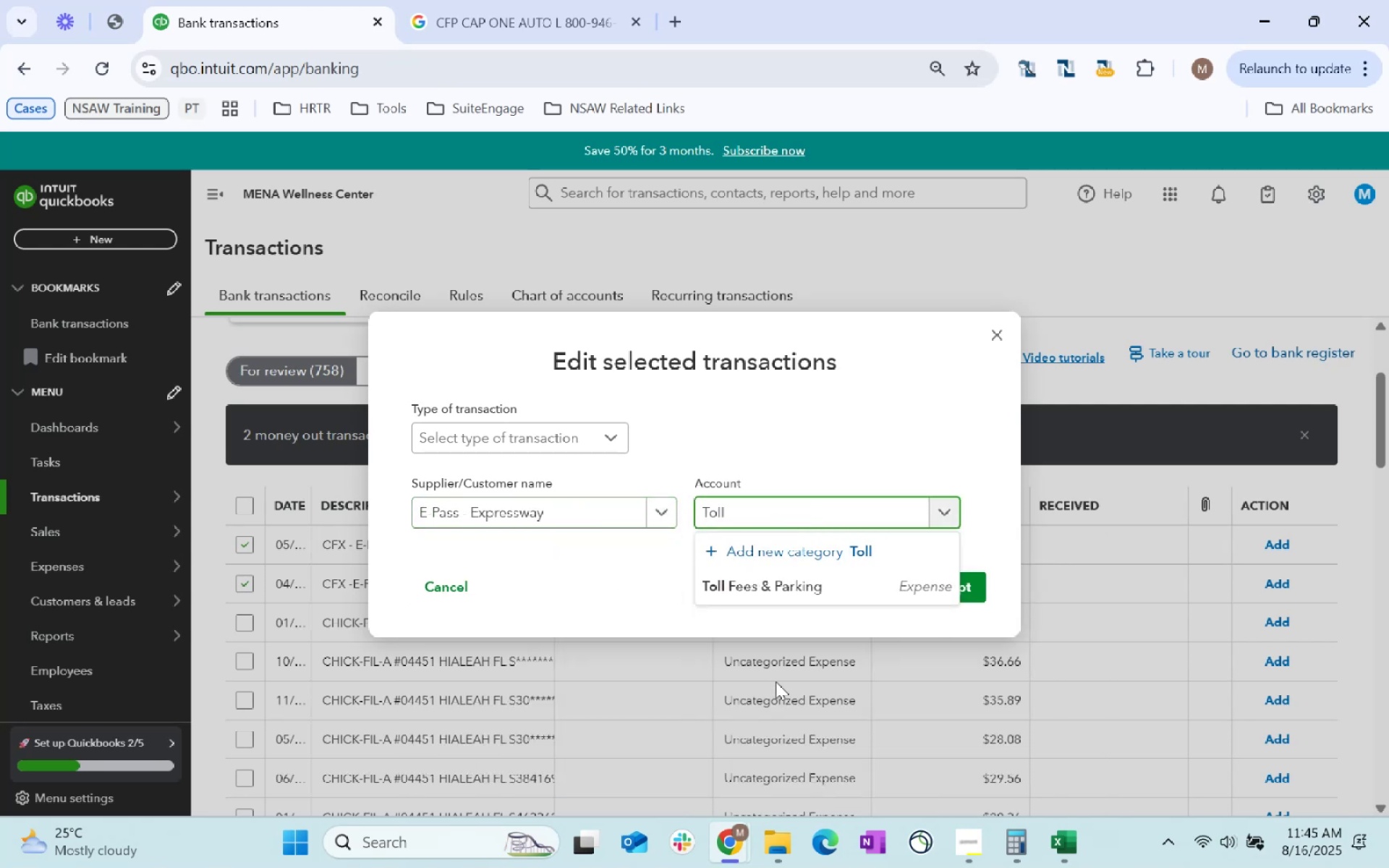 
left_click([790, 581])
 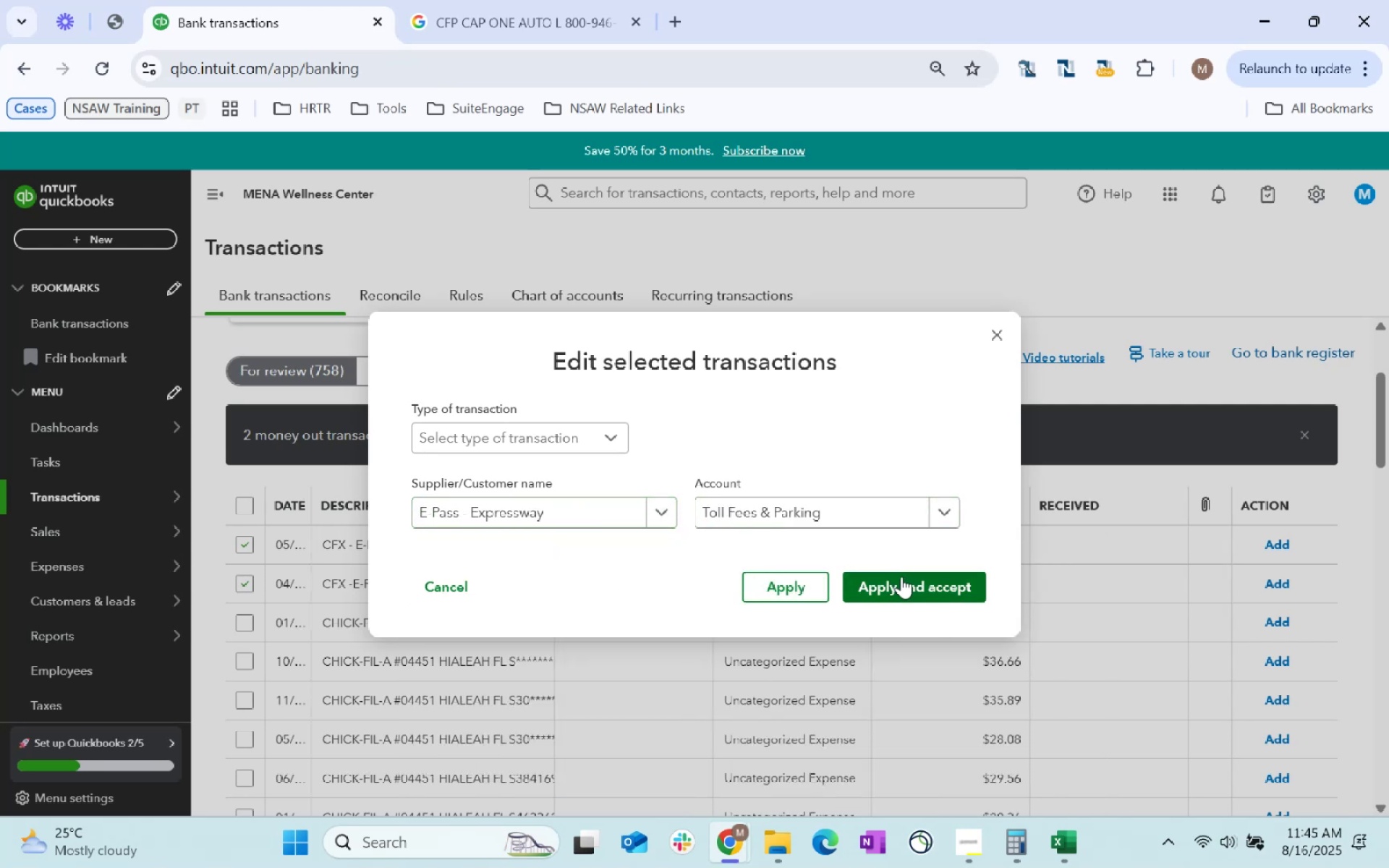 
left_click([901, 576])
 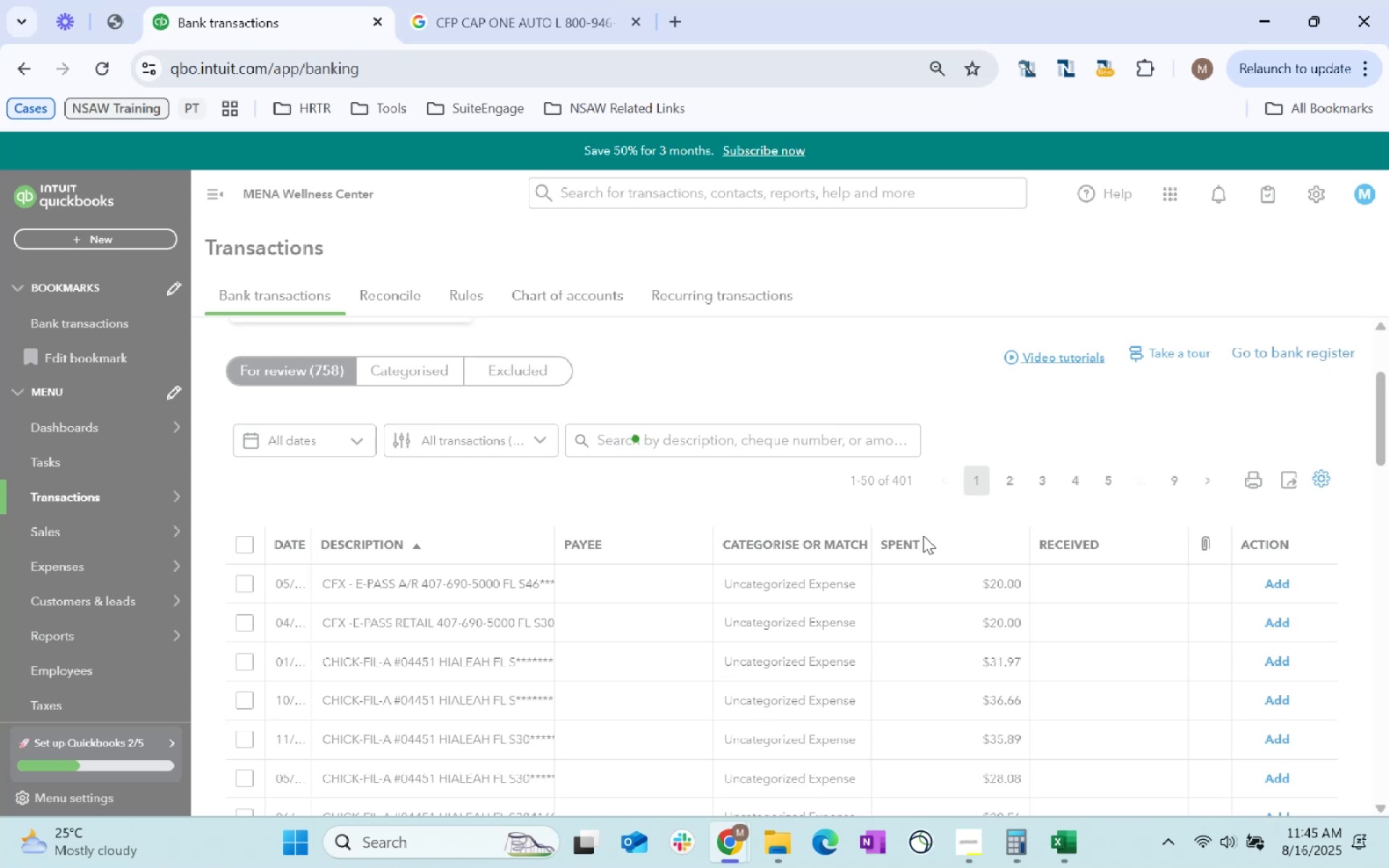 
scroll: coordinate [476, 664], scroll_direction: down, amount: 3.0
 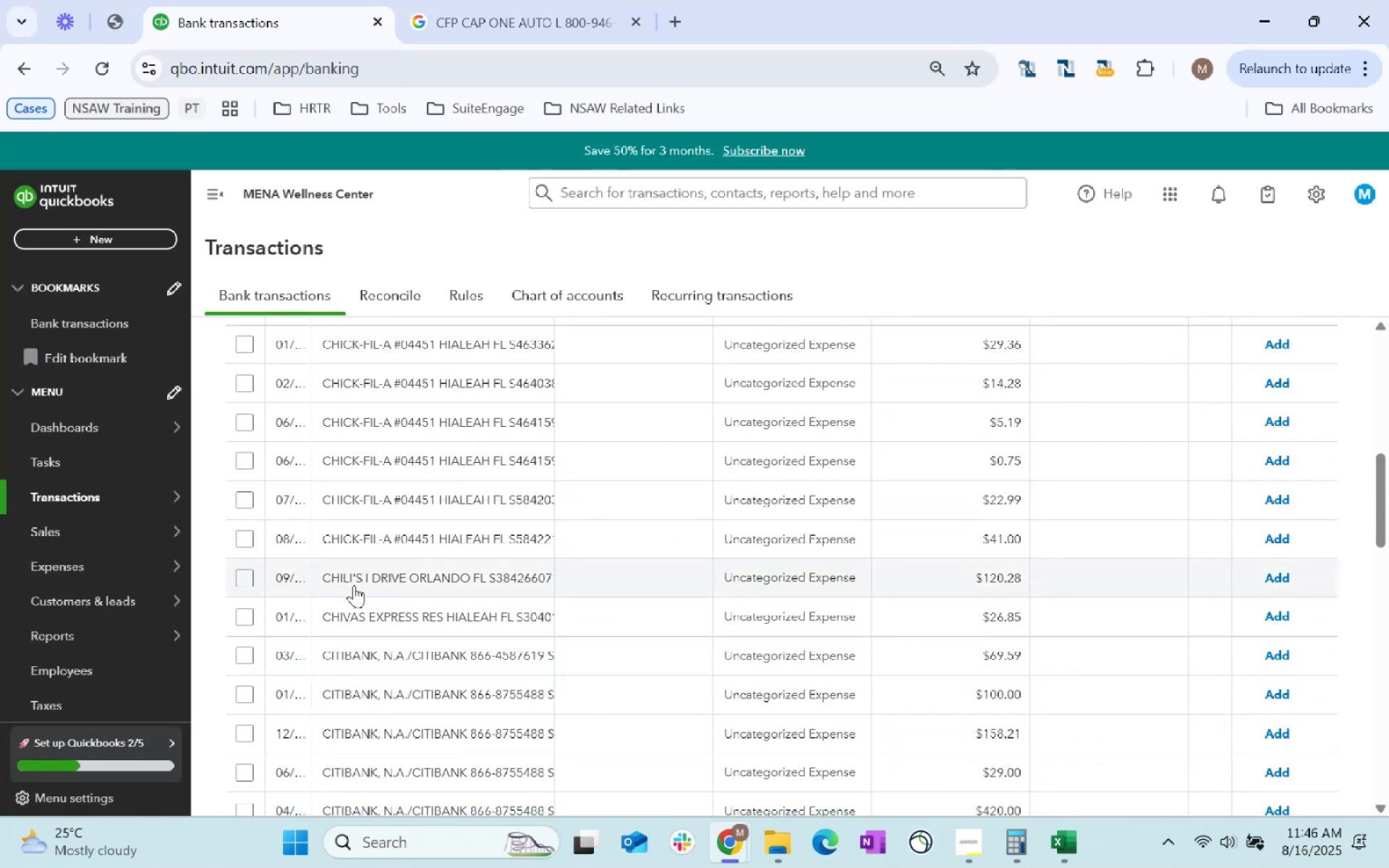 
scroll: coordinate [452, 652], scroll_direction: up, amount: 2.0
 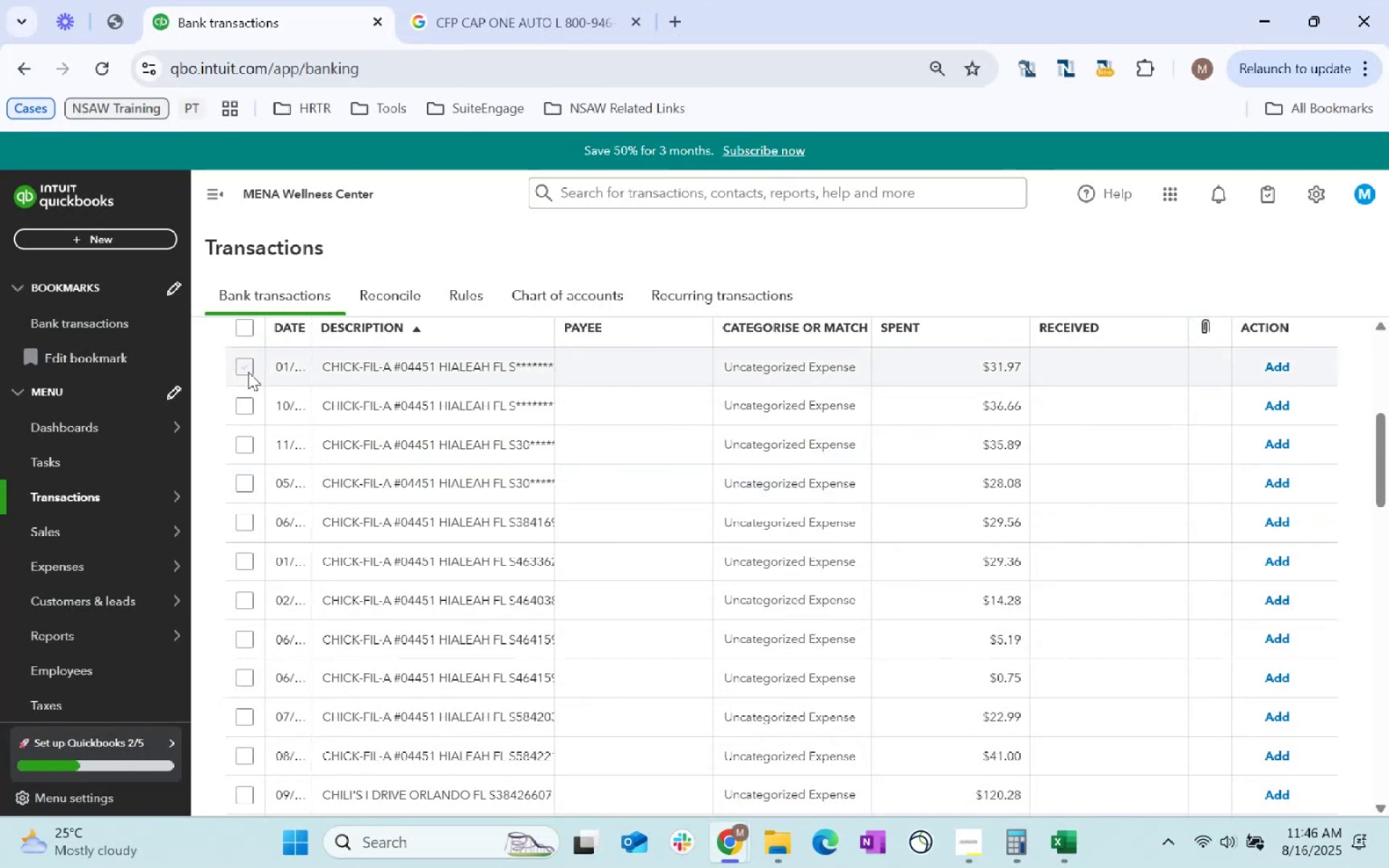 
left_click([248, 372])
 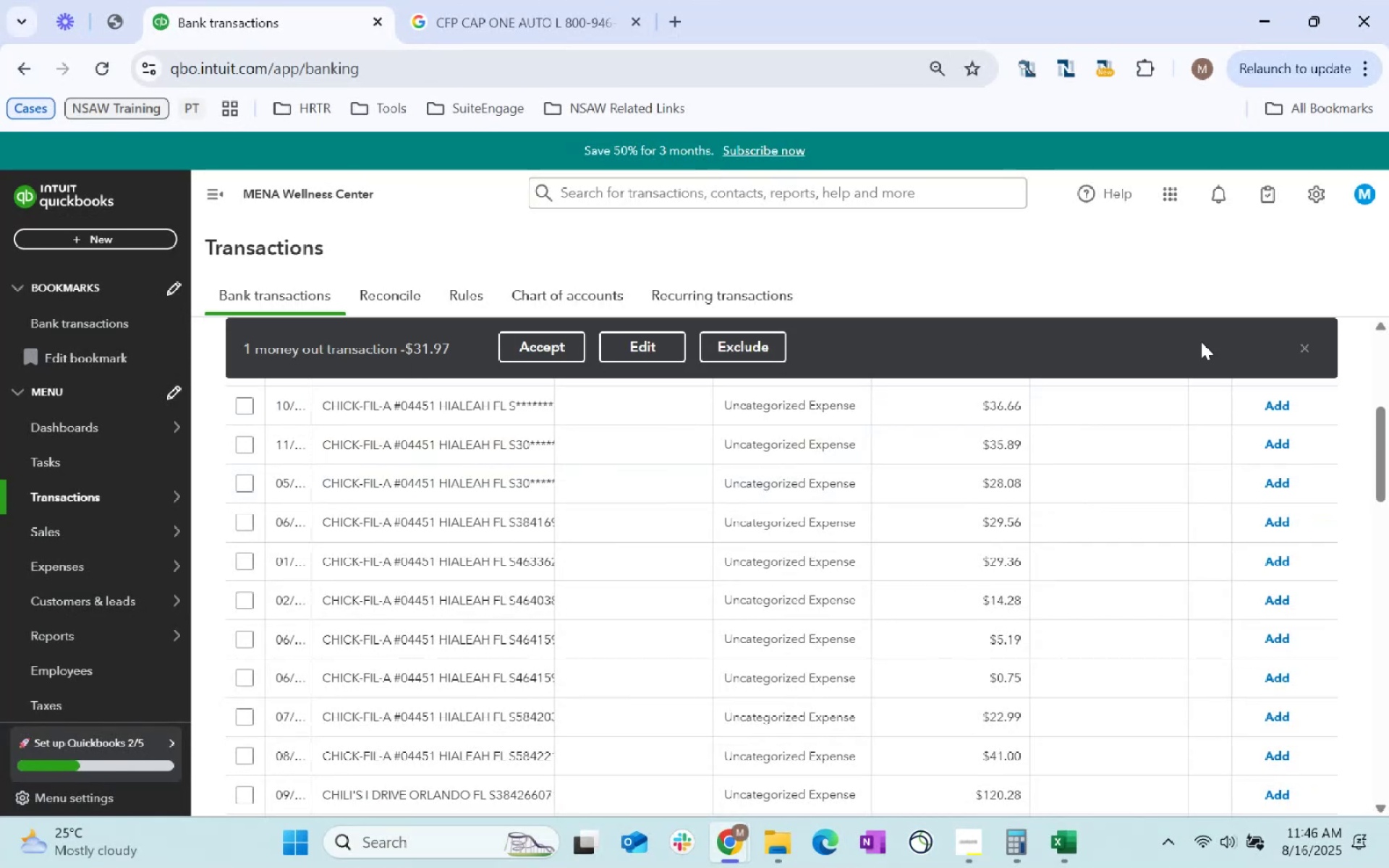 
left_click([1307, 353])
 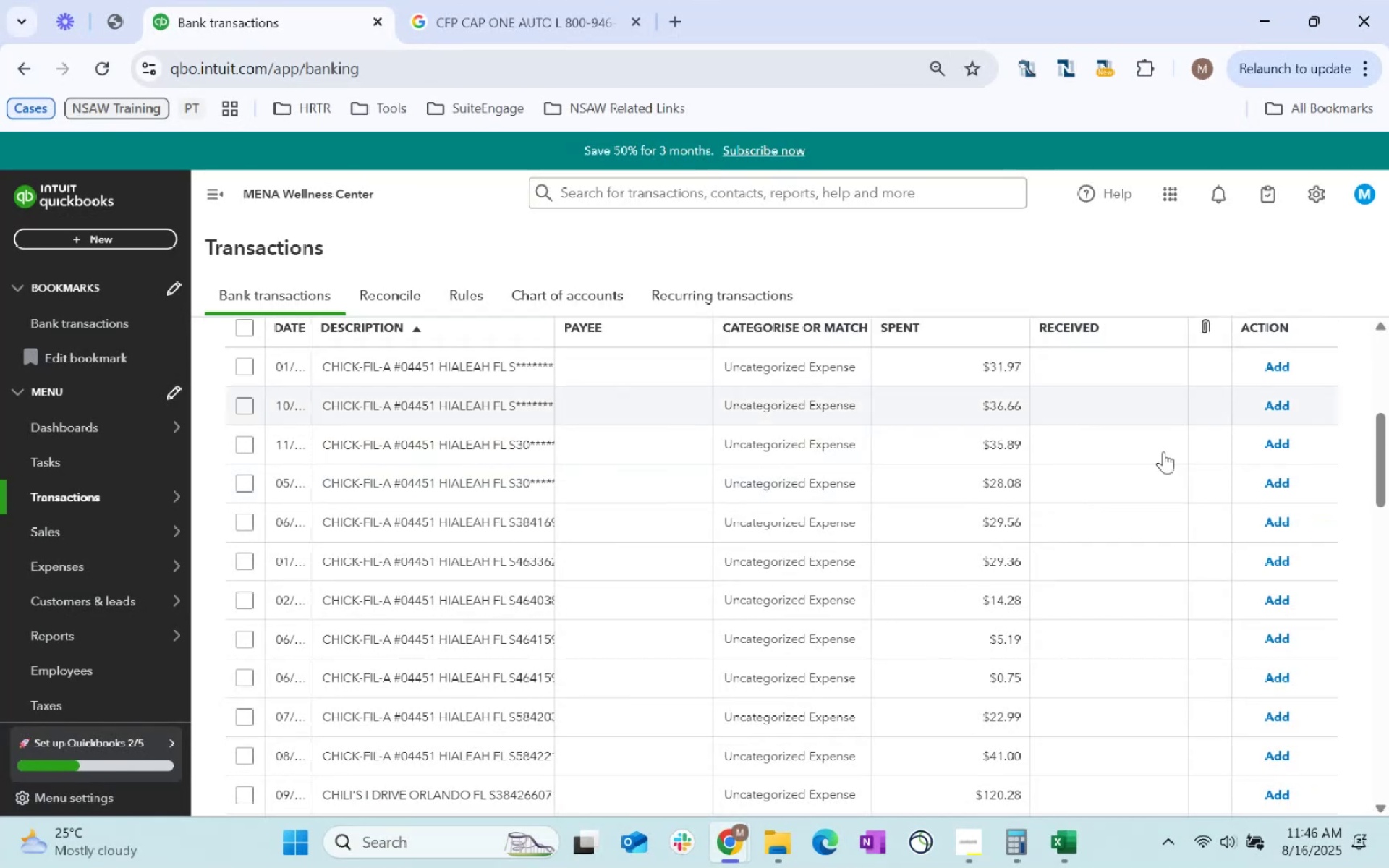 
scroll: coordinate [684, 591], scroll_direction: up, amount: 10.0
 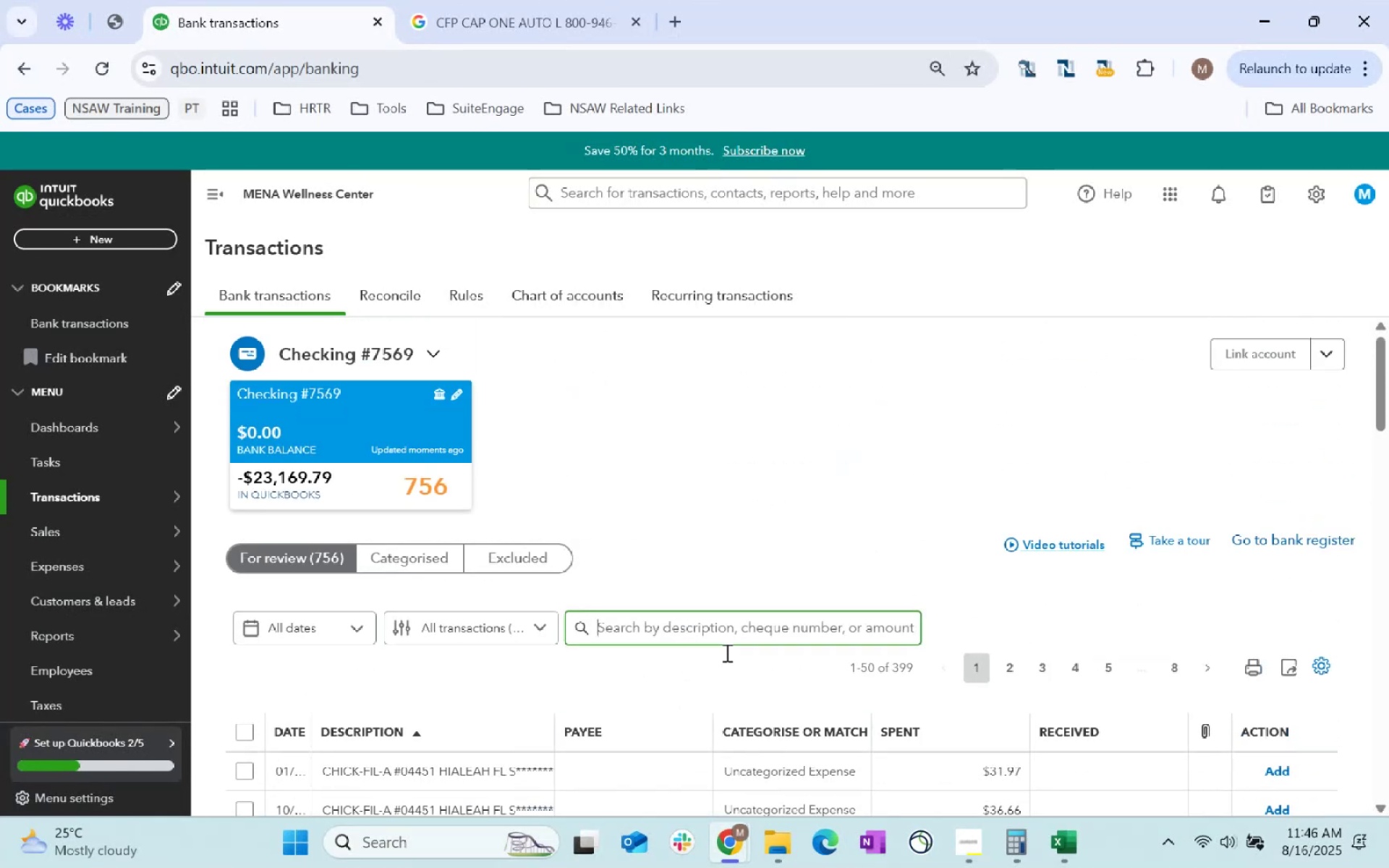 
type(chick)
 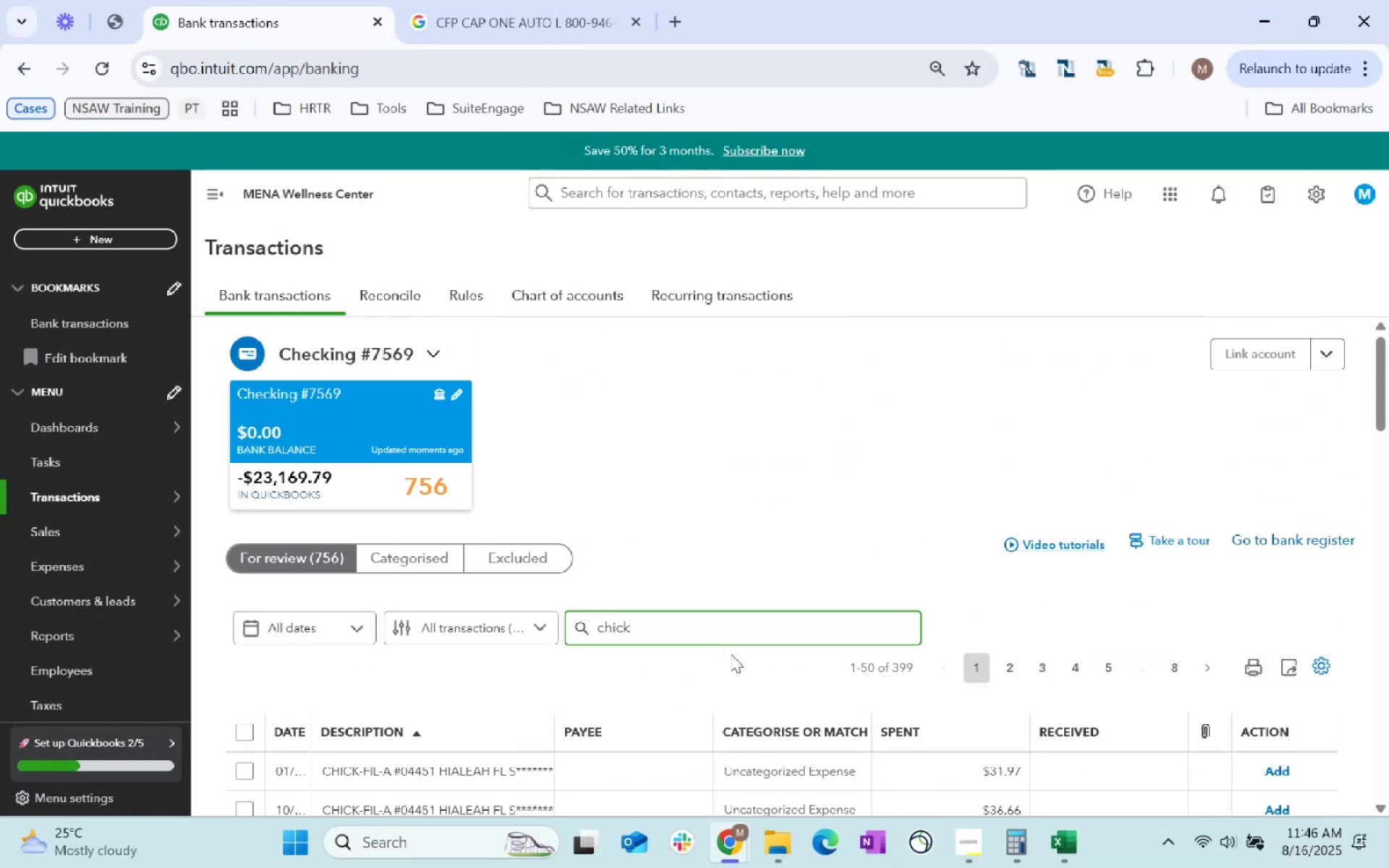 
key(Enter)
 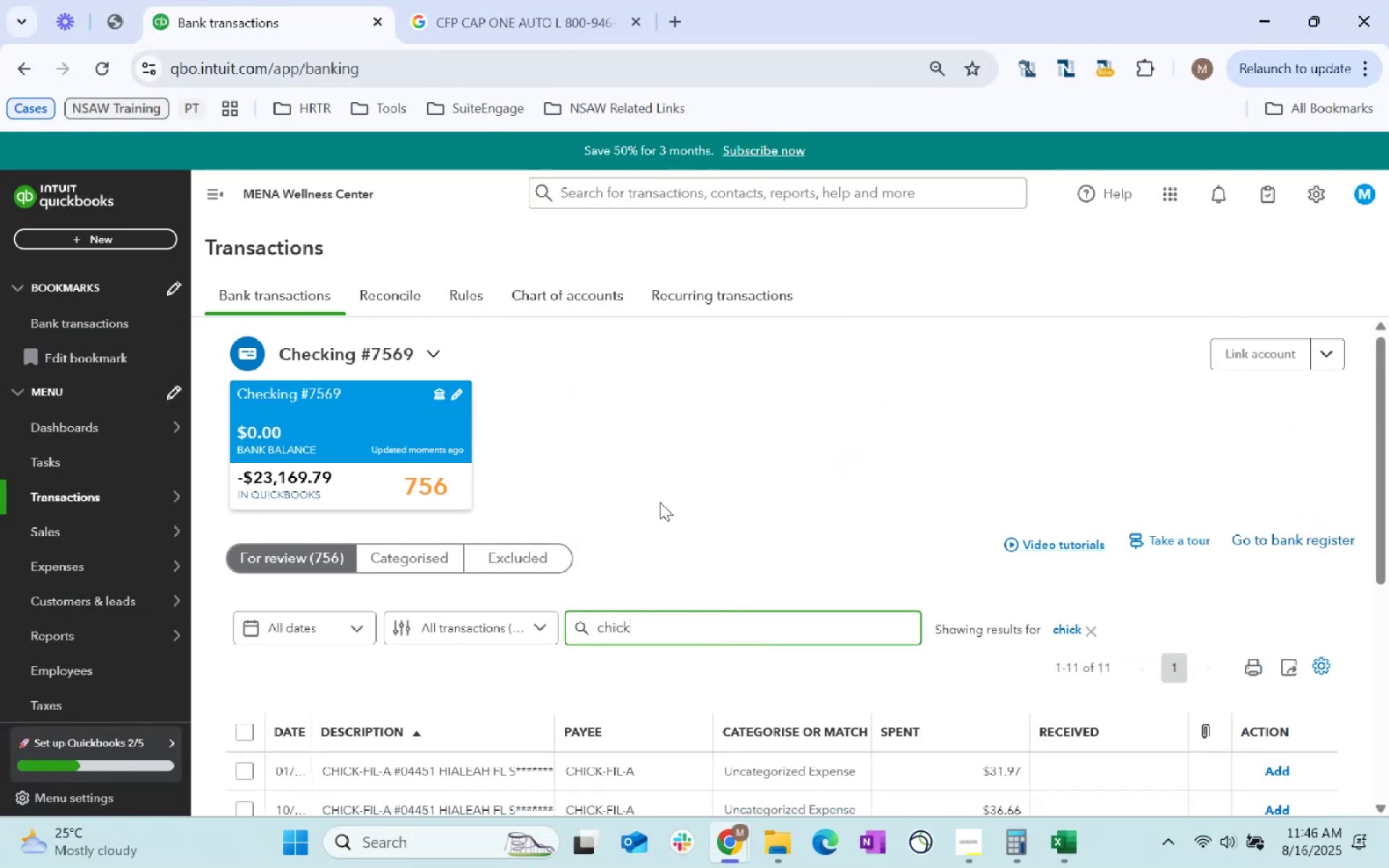 
scroll: coordinate [404, 563], scroll_direction: down, amount: 1.0
 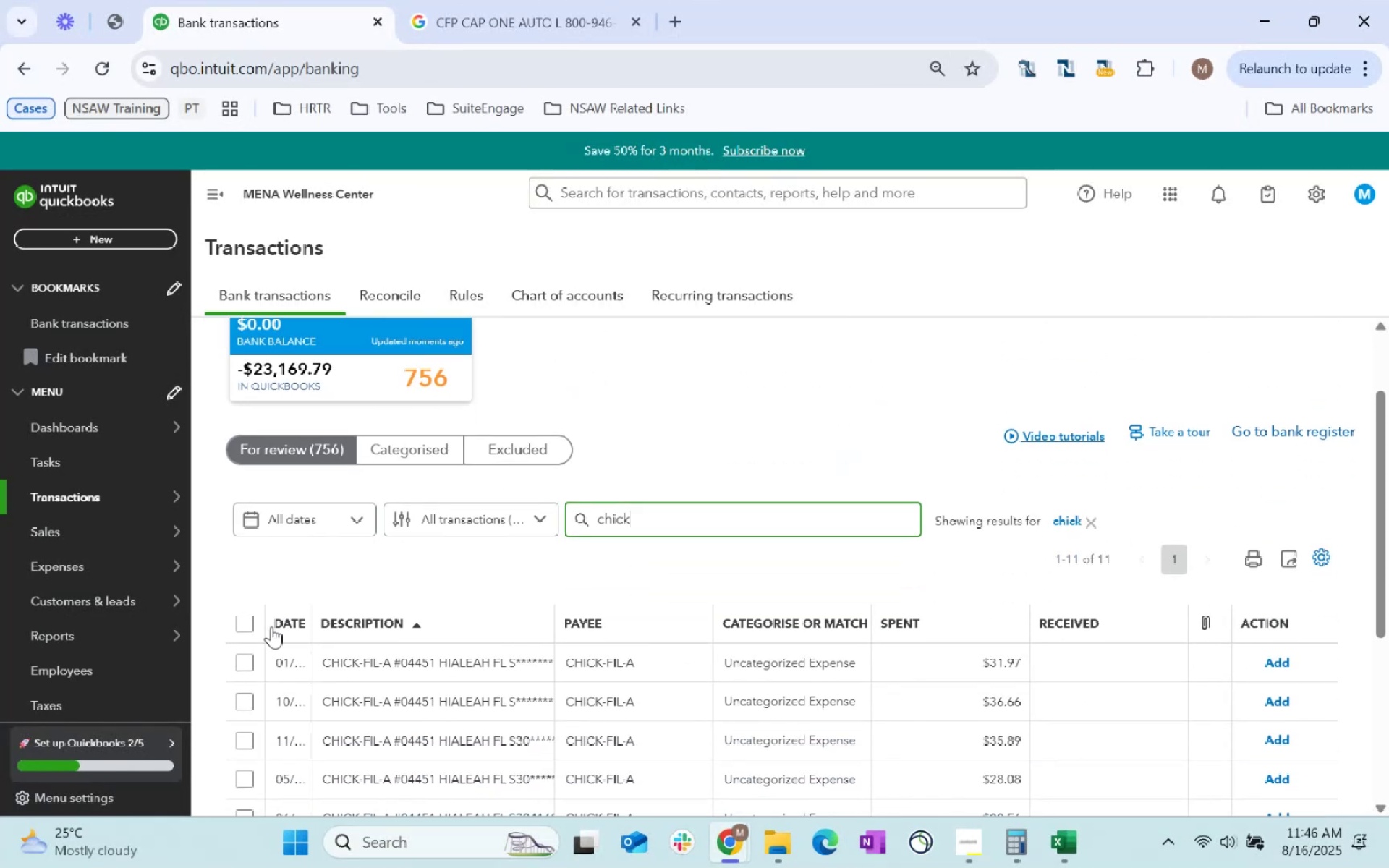 
left_click([245, 628])
 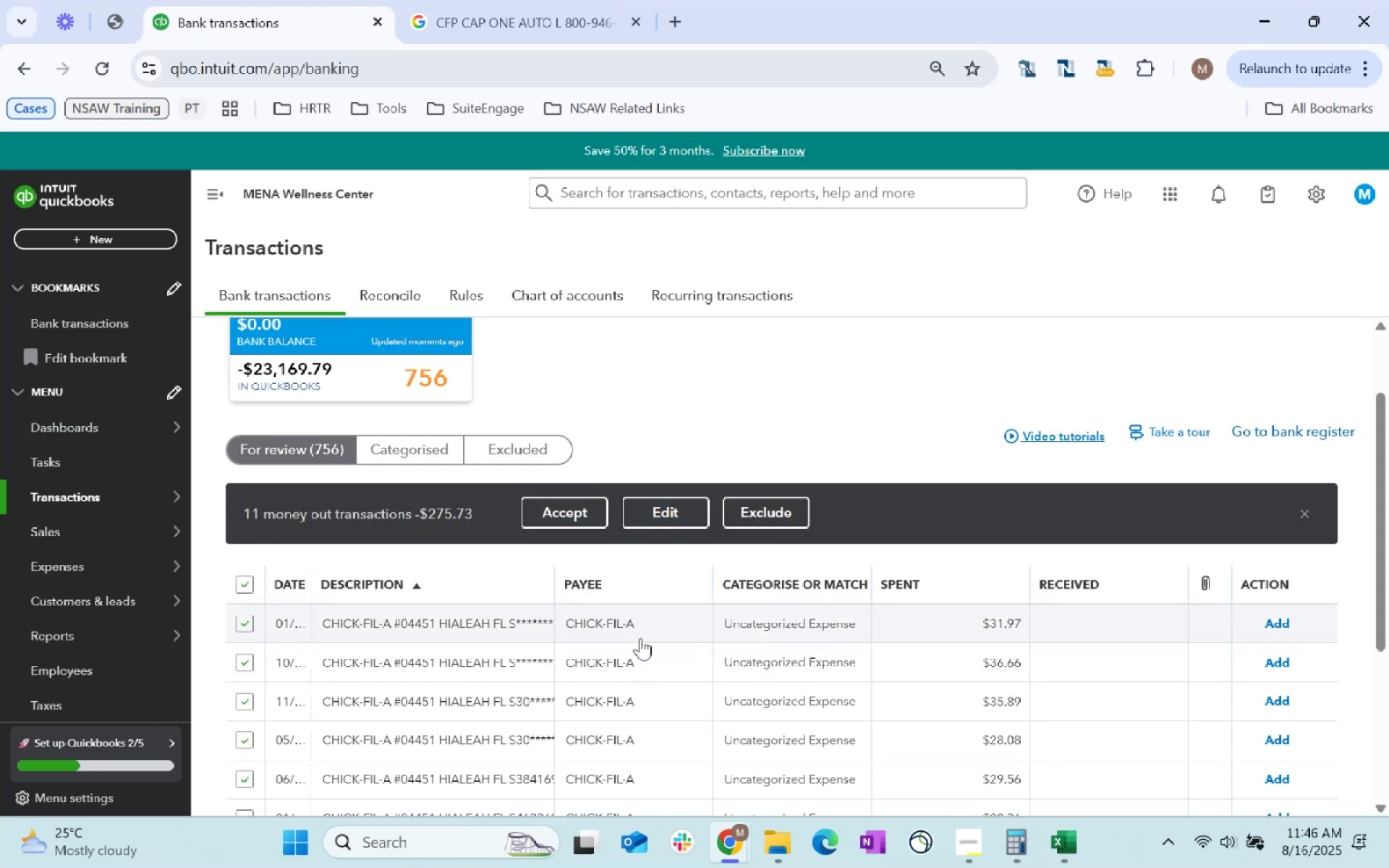 
scroll: coordinate [672, 676], scroll_direction: down, amount: 4.0
 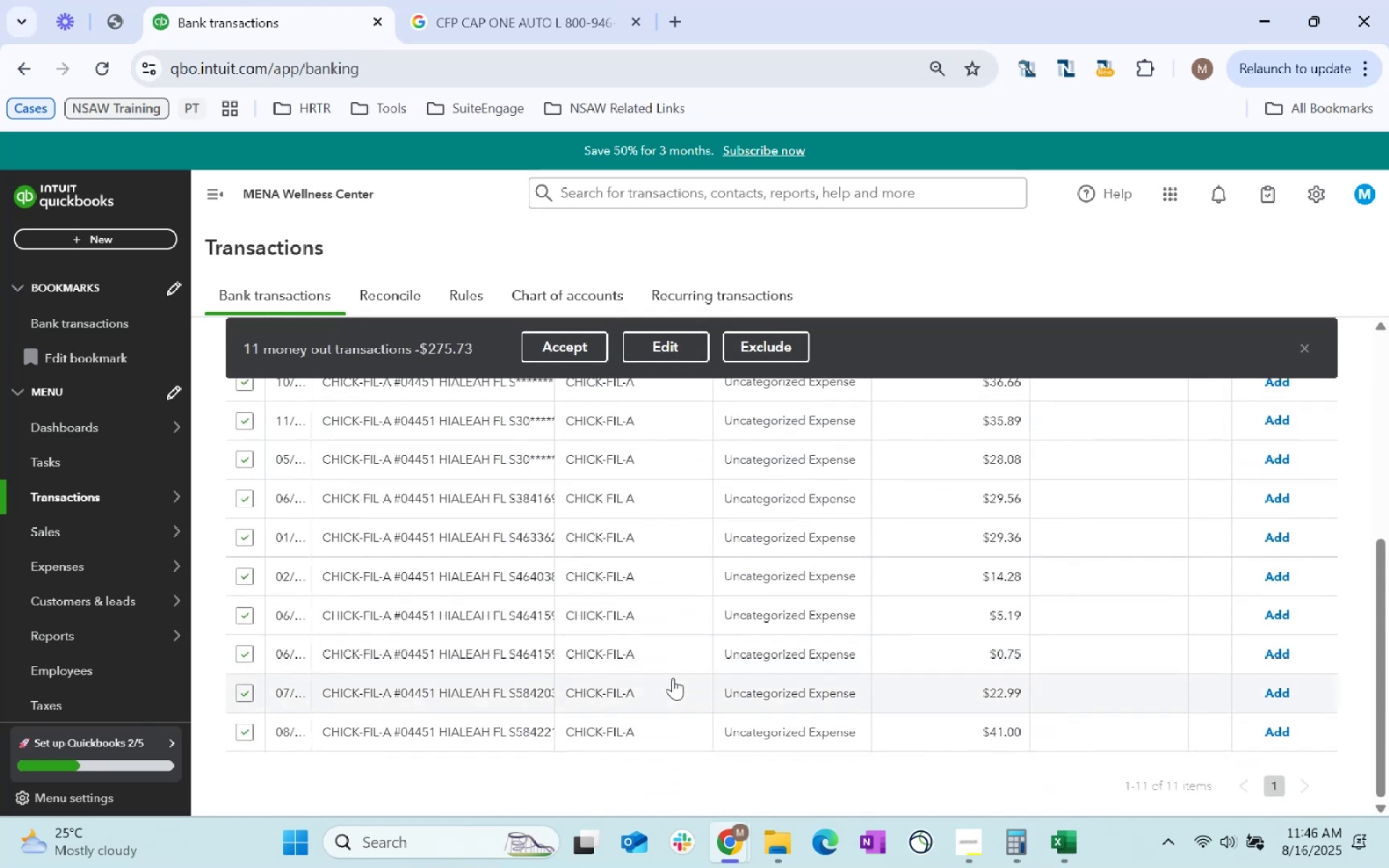 
scroll: coordinate [673, 678], scroll_direction: up, amount: 5.0
 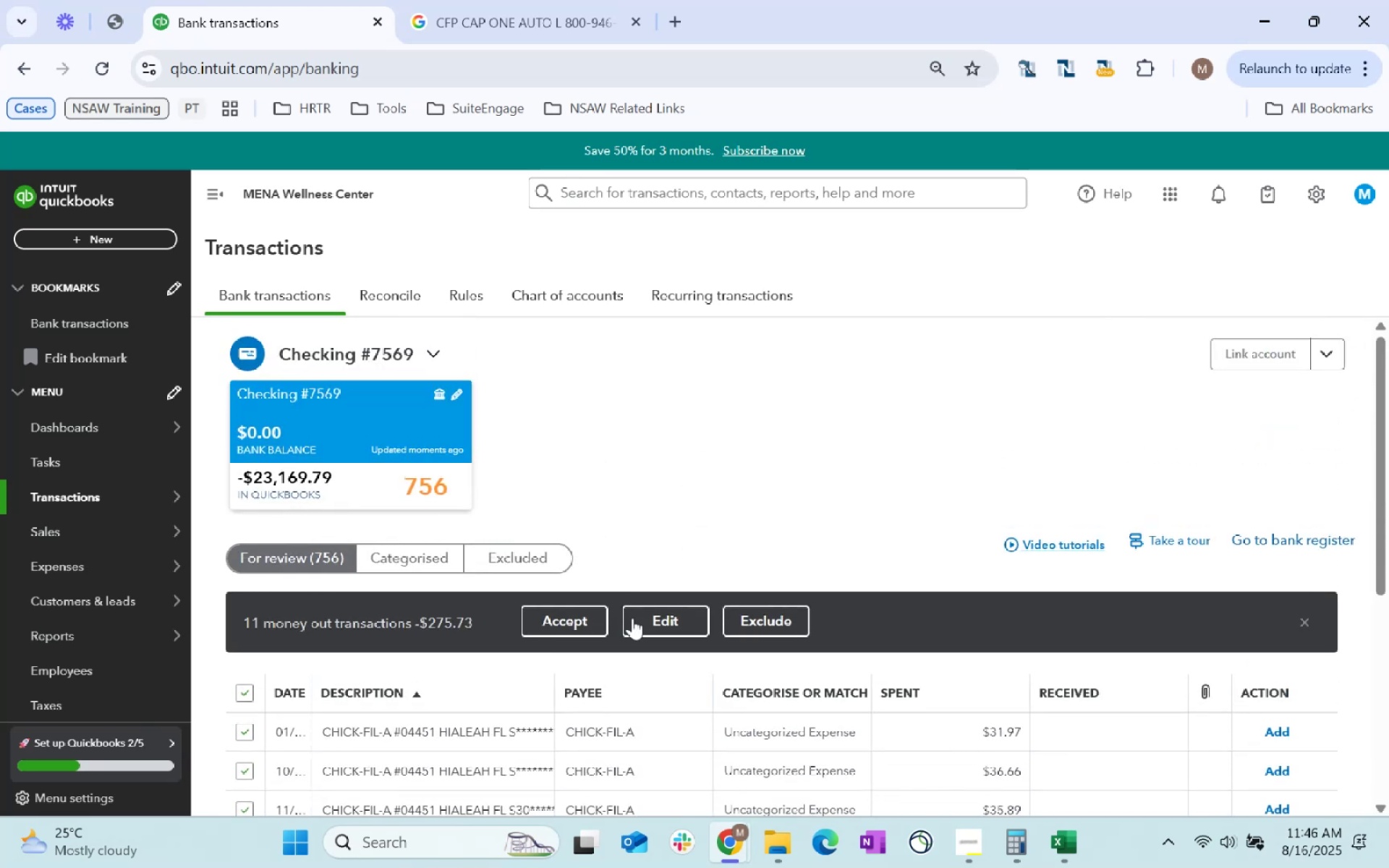 
left_click([669, 628])
 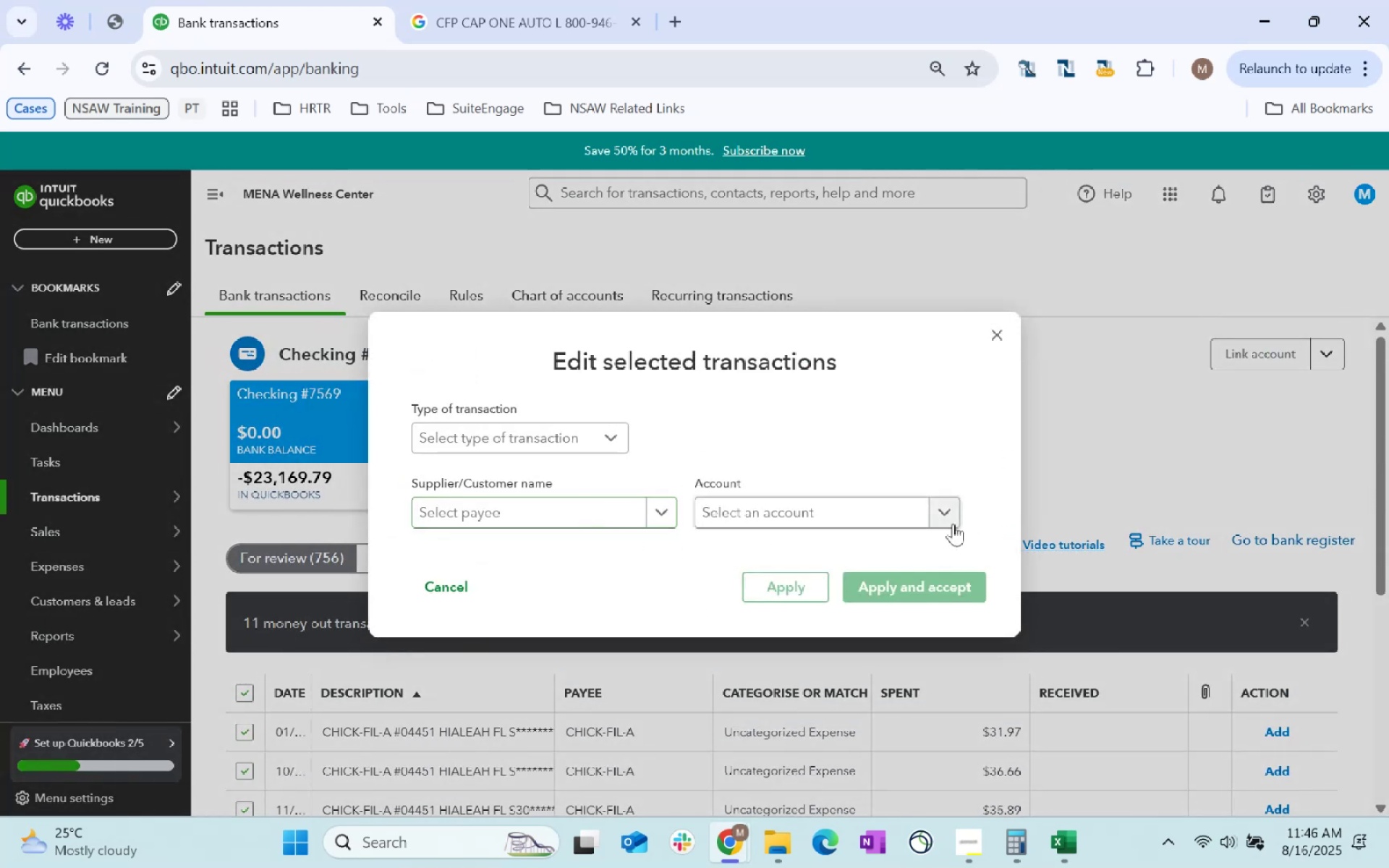 
left_click([883, 521])
 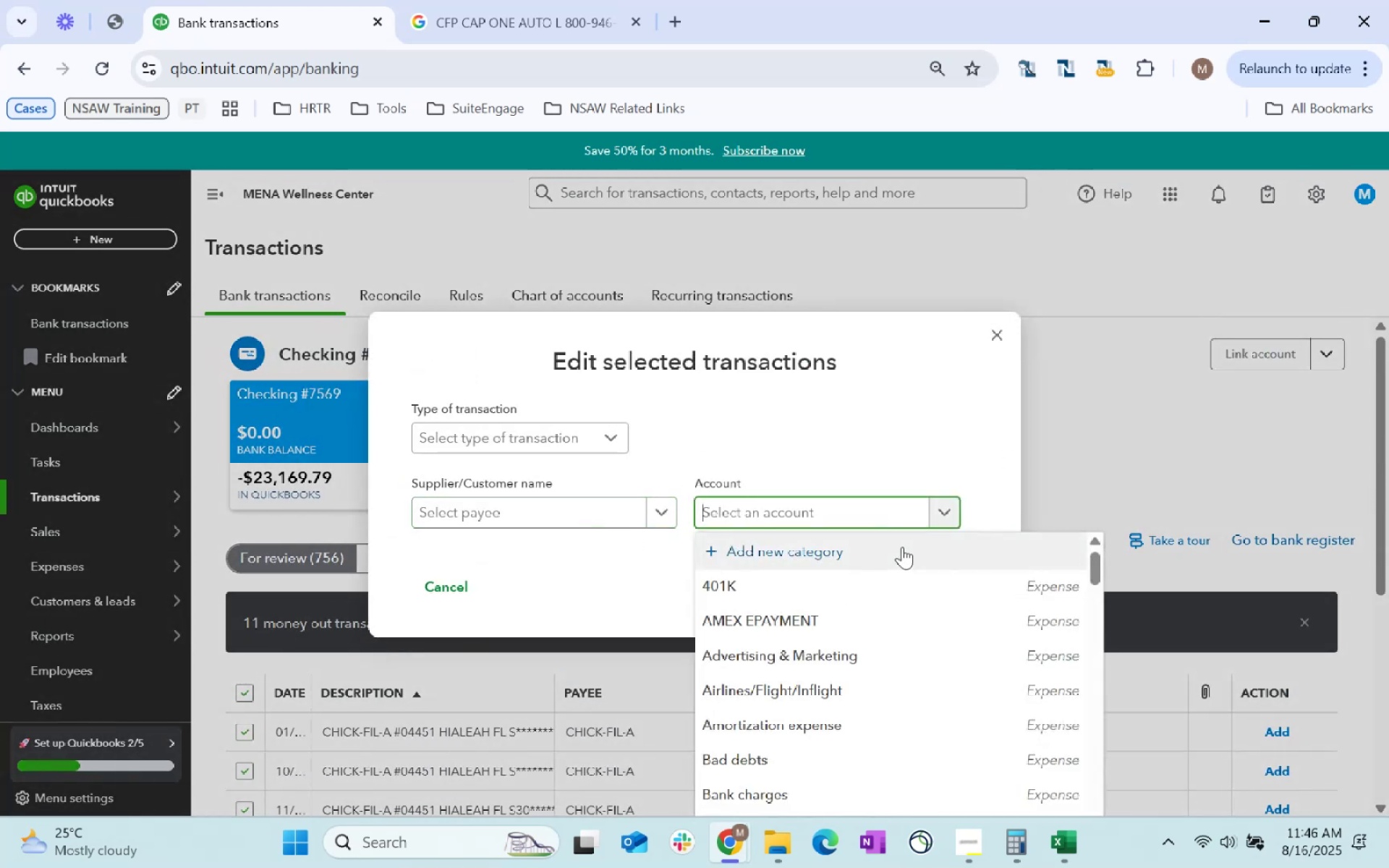 
type(staff)
key(Tab)
 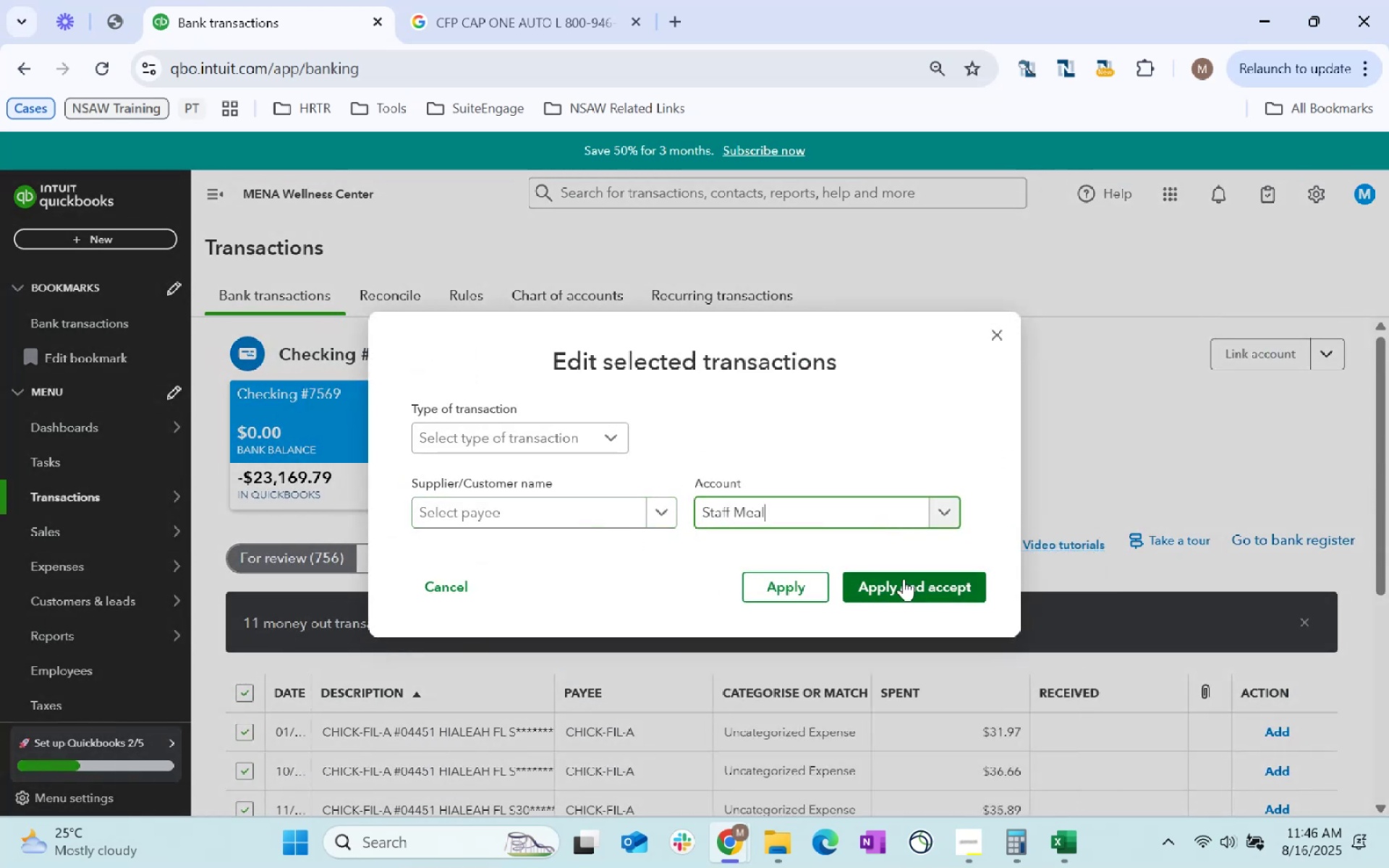 
left_click([800, 590])
 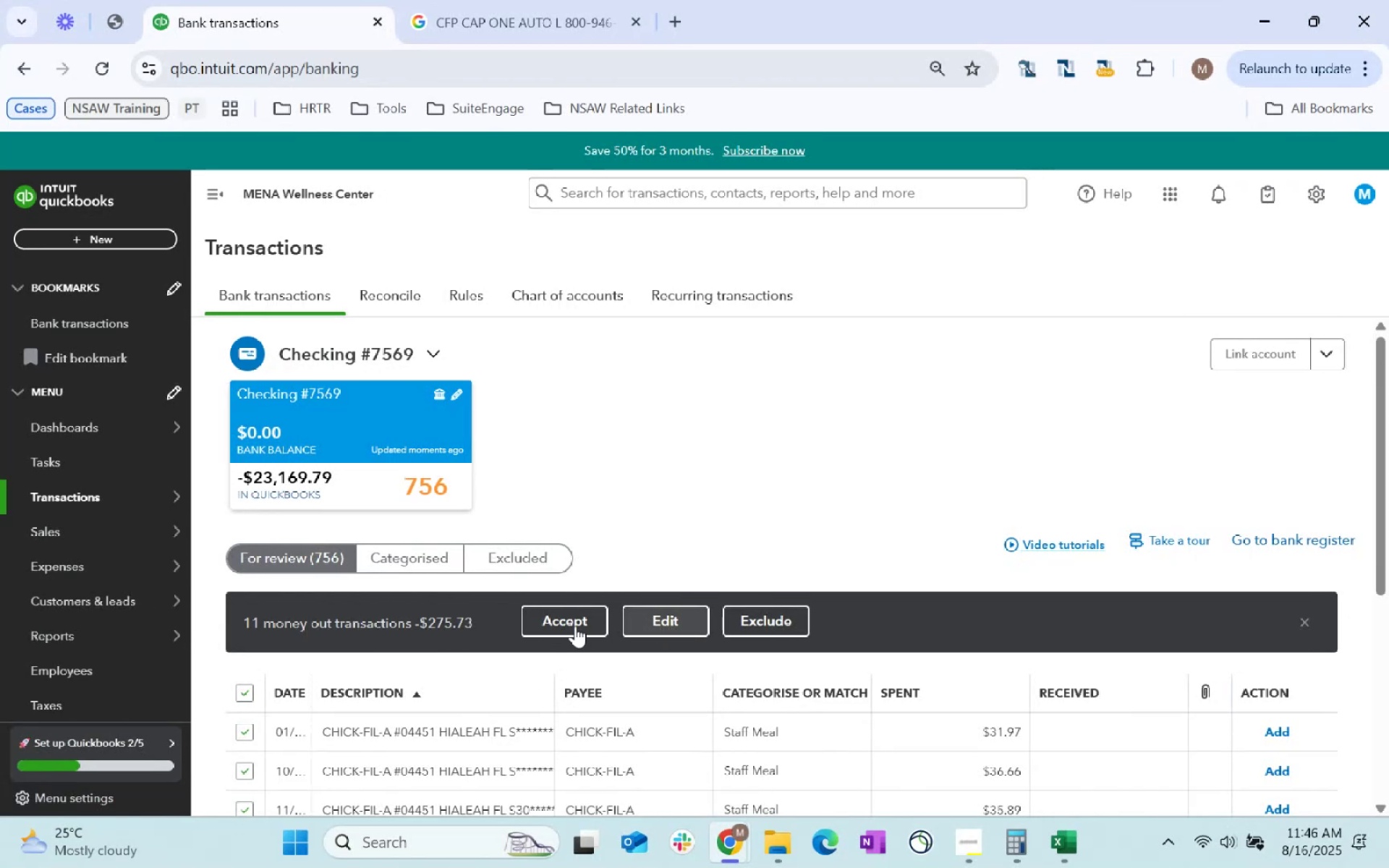 
scroll: coordinate [664, 735], scroll_direction: down, amount: 5.0
 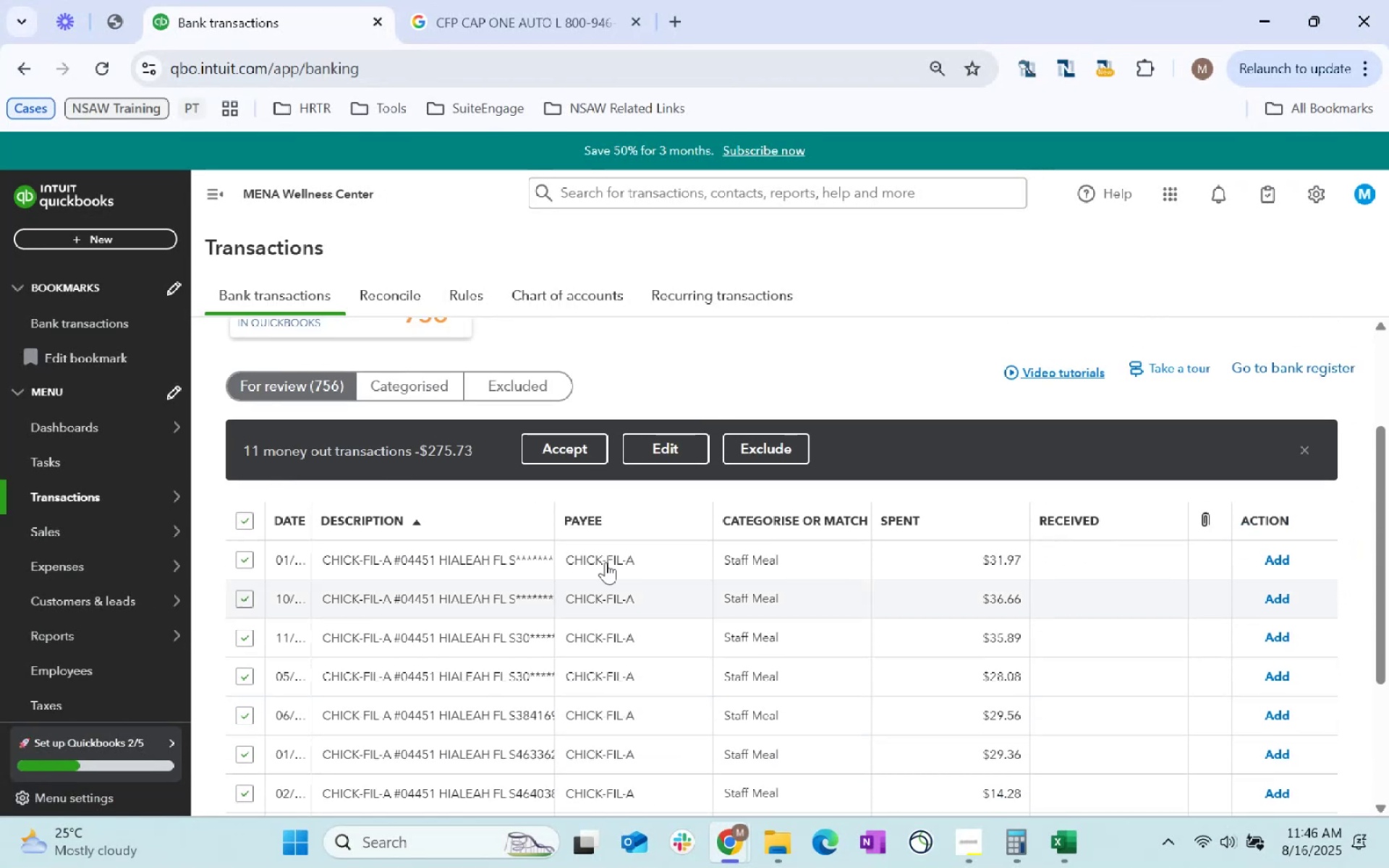 
left_click([554, 438])
 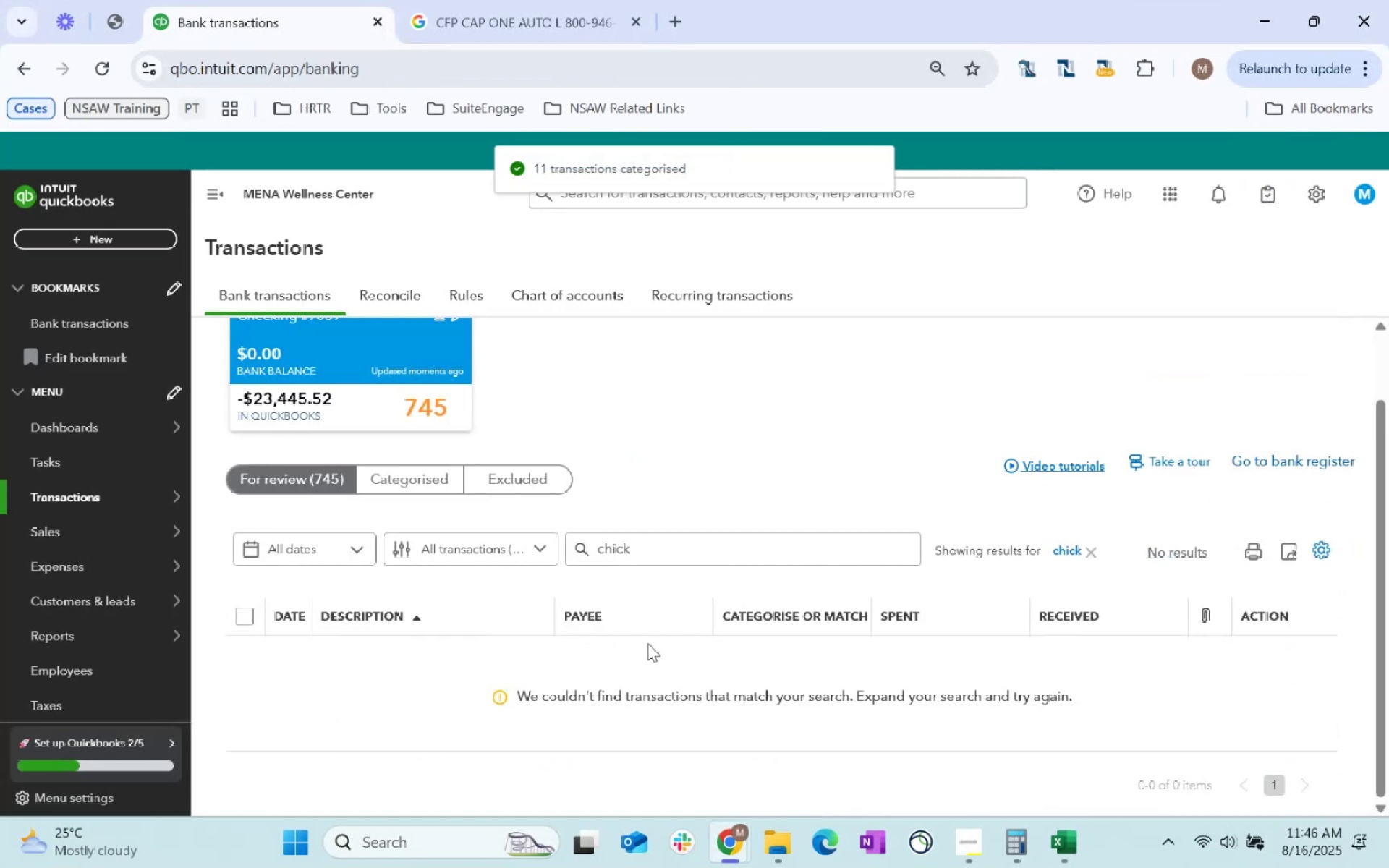 
left_click([1084, 548])
 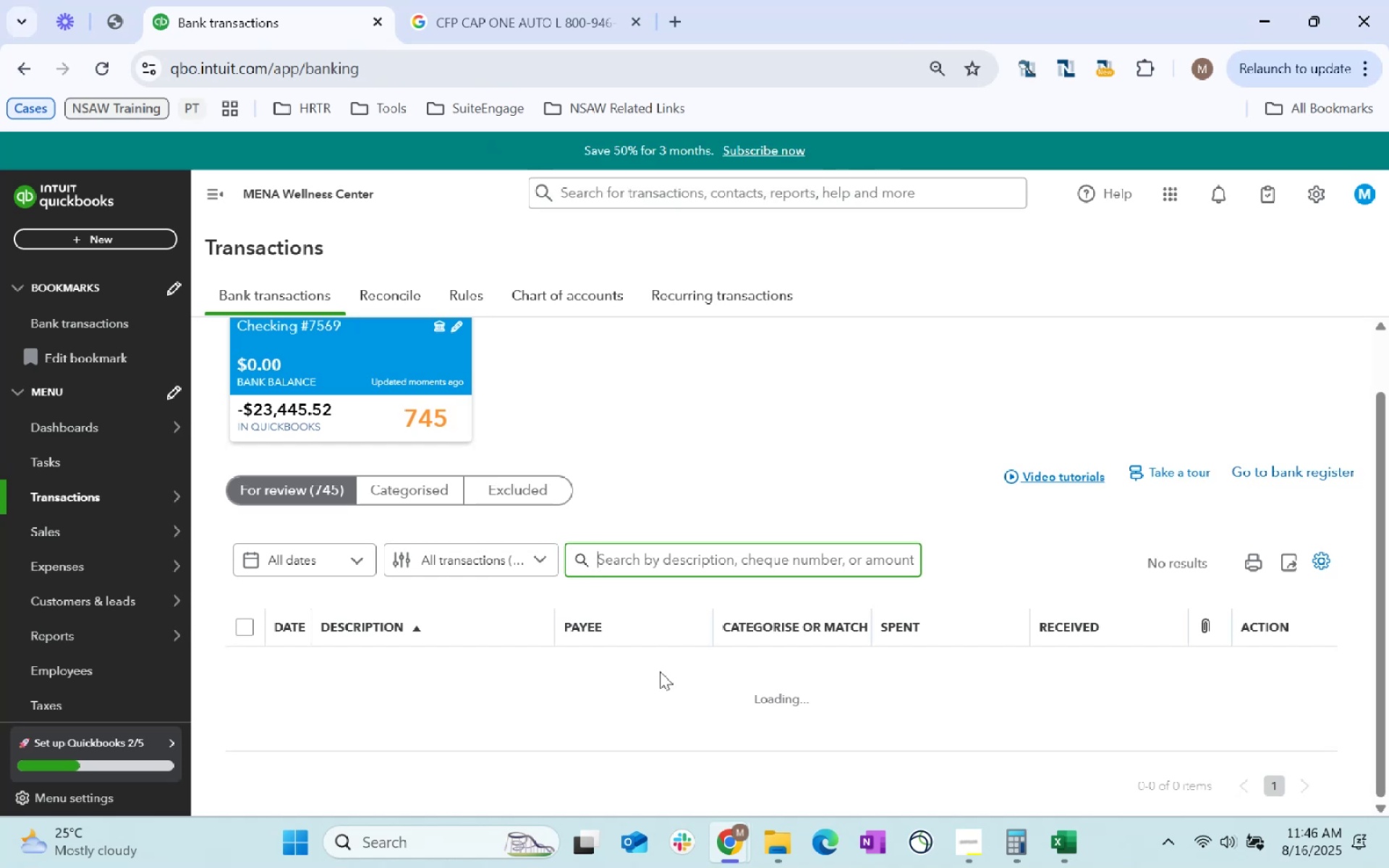 
scroll: coordinate [635, 670], scroll_direction: down, amount: 1.0
 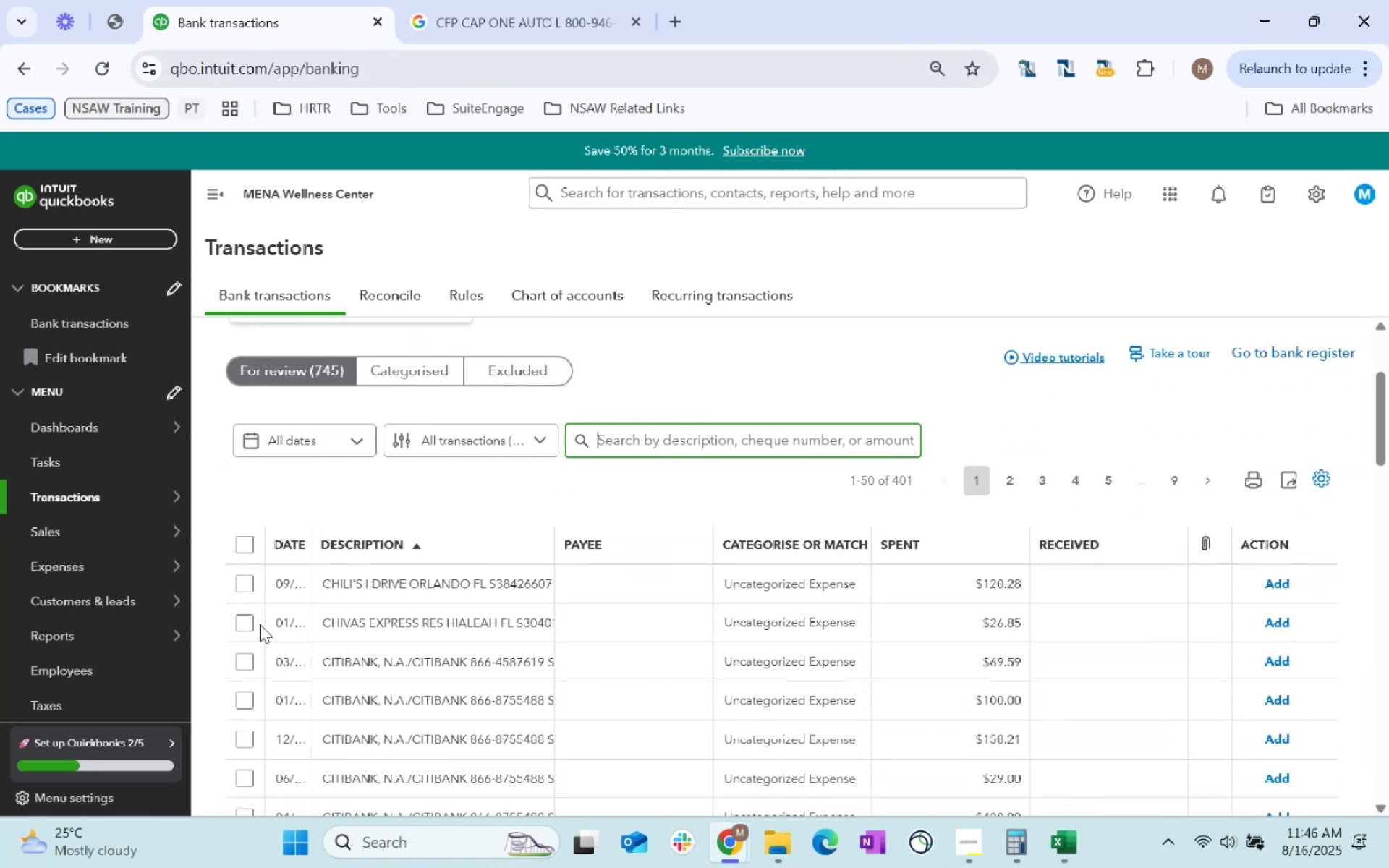 
double_click([428, 621])
 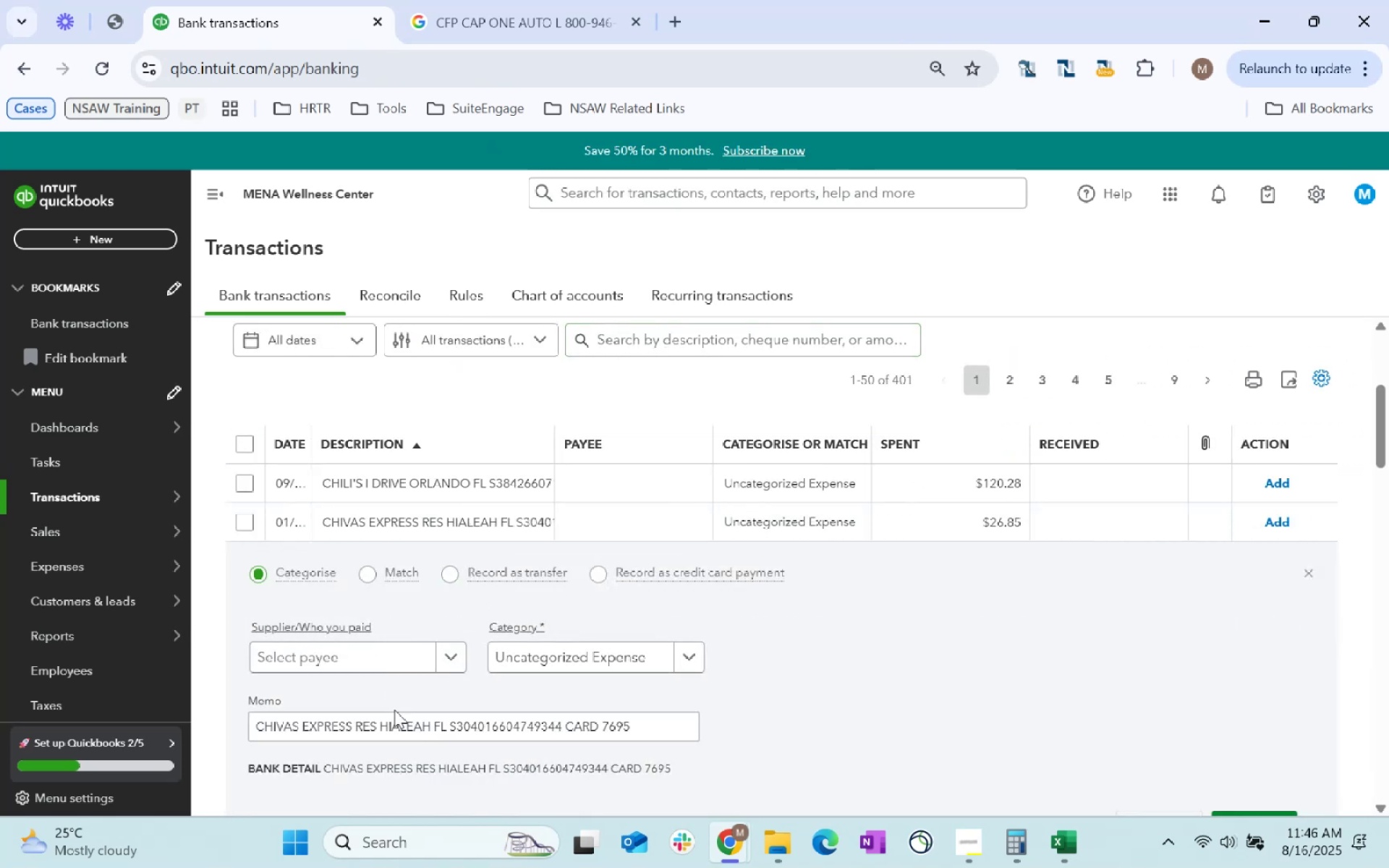 
double_click([433, 715])
 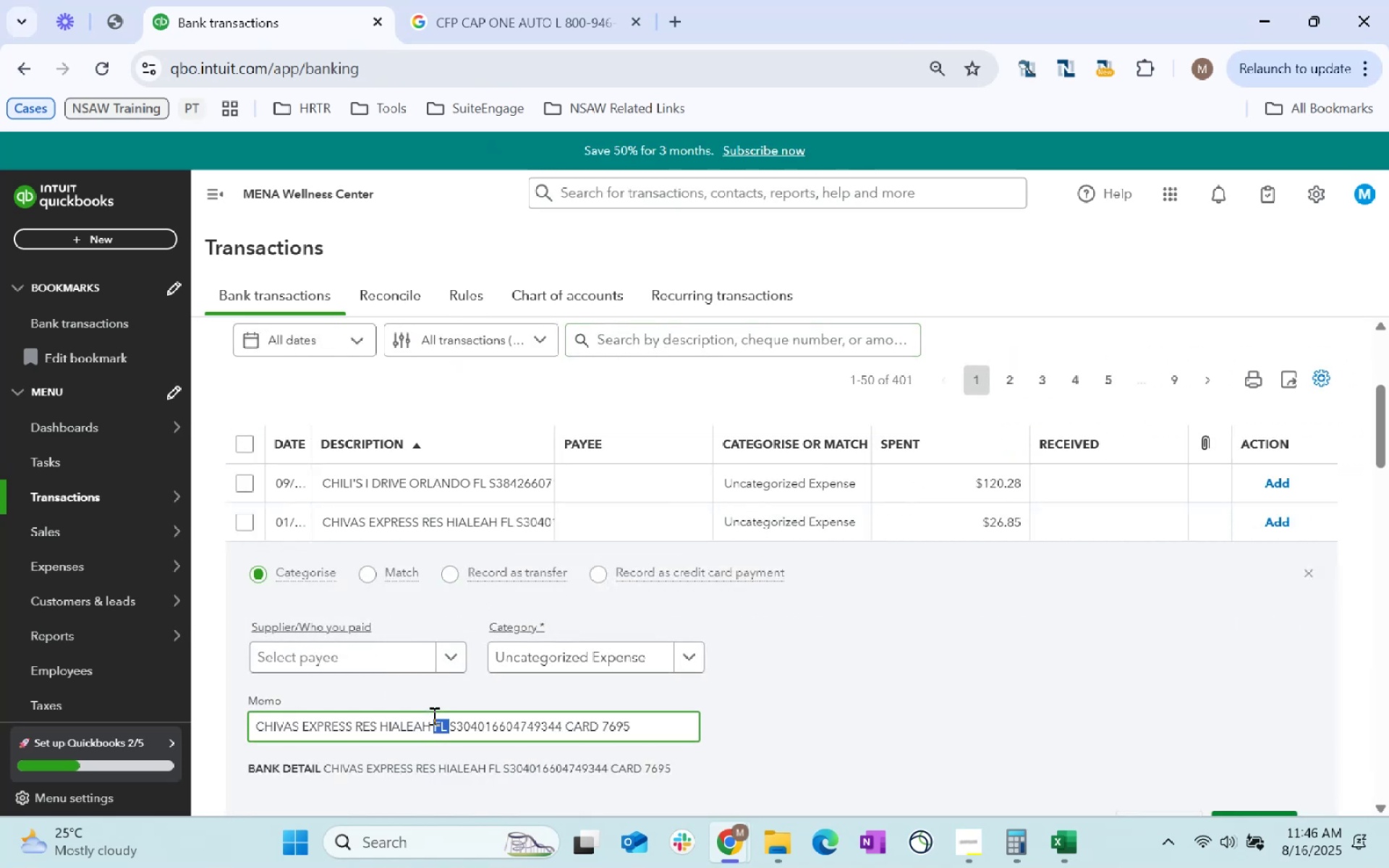 
triple_click([433, 715])
 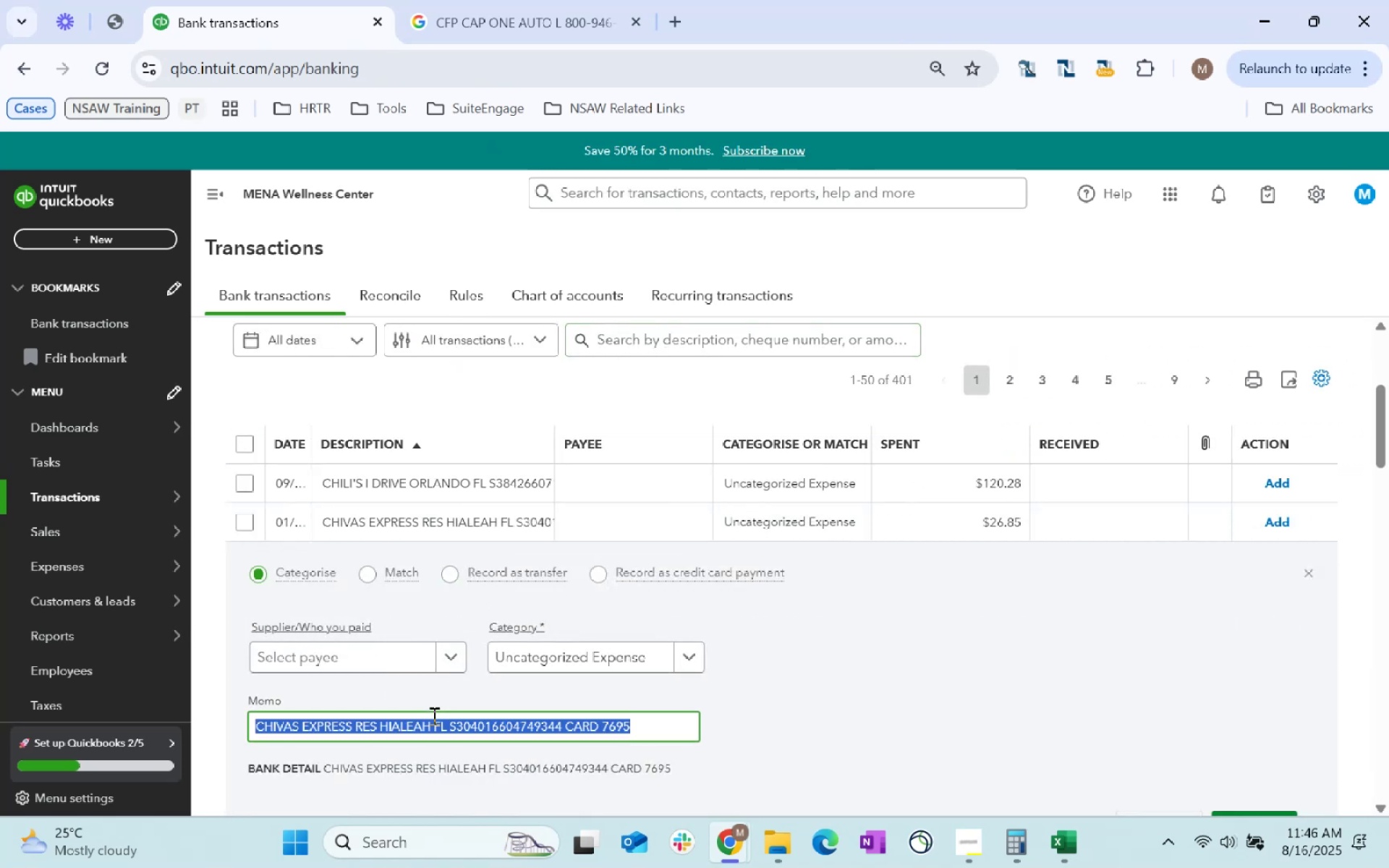 
key(Control+C)
 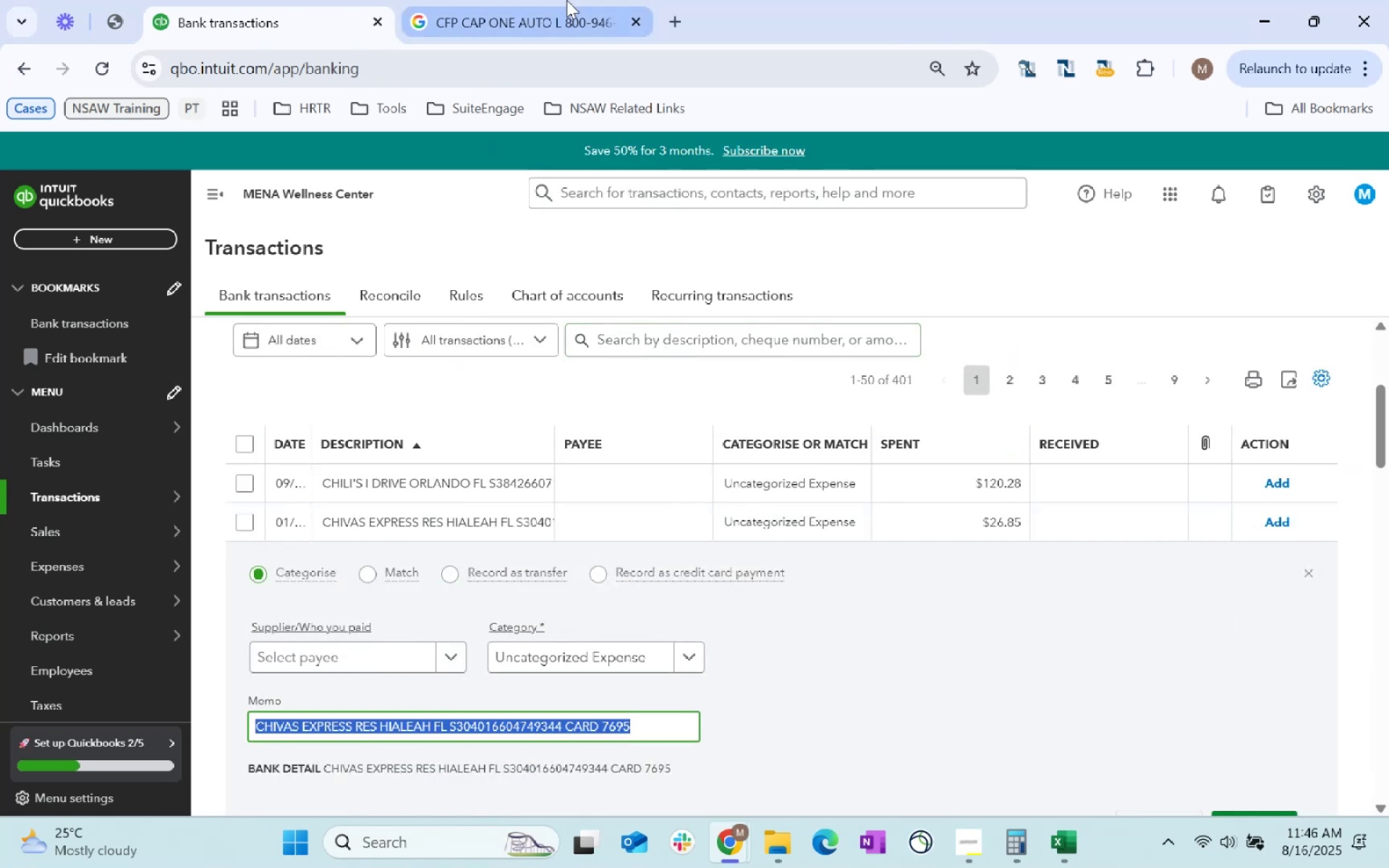 
key(Control+C)
 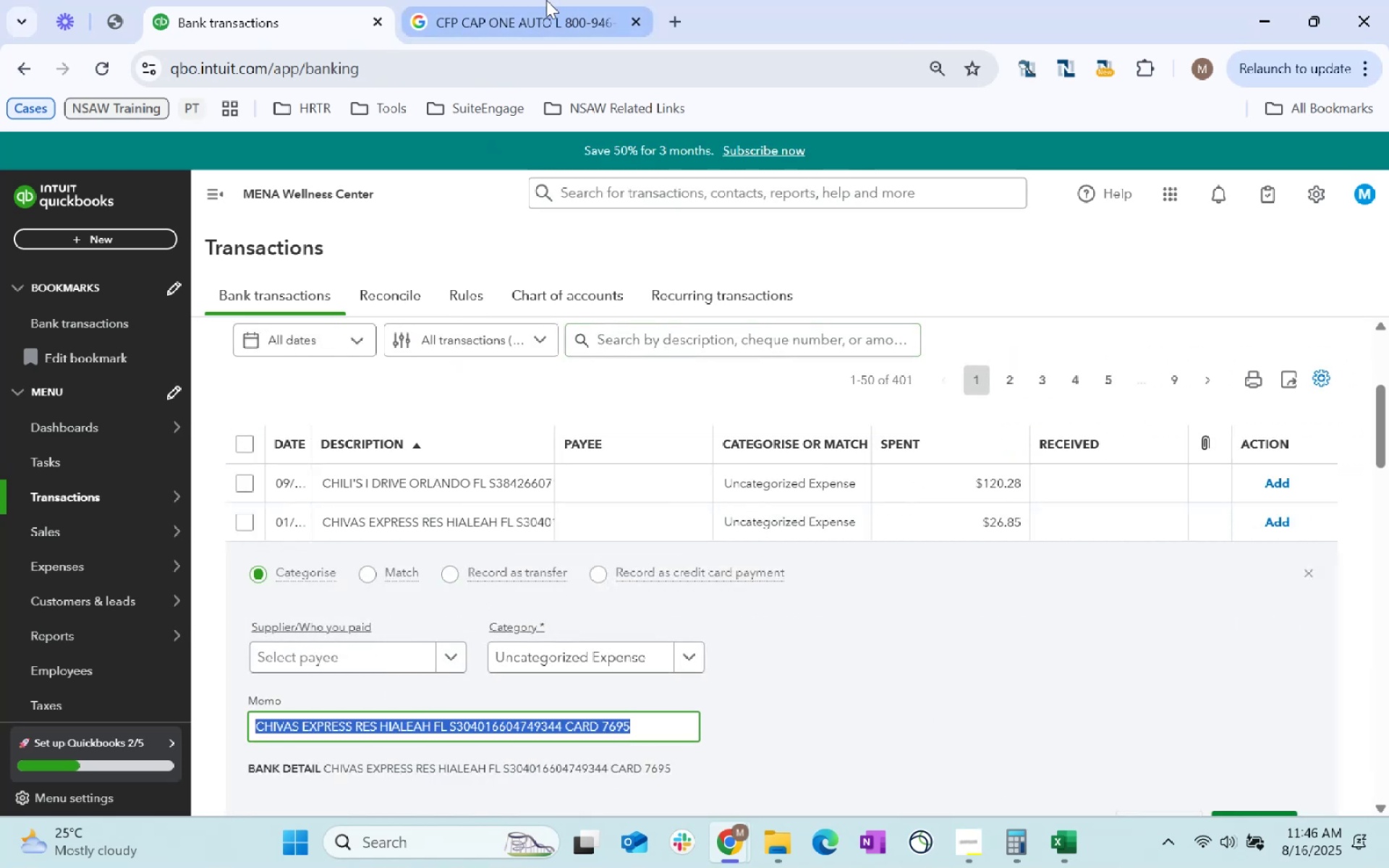 
key(Control+C)
 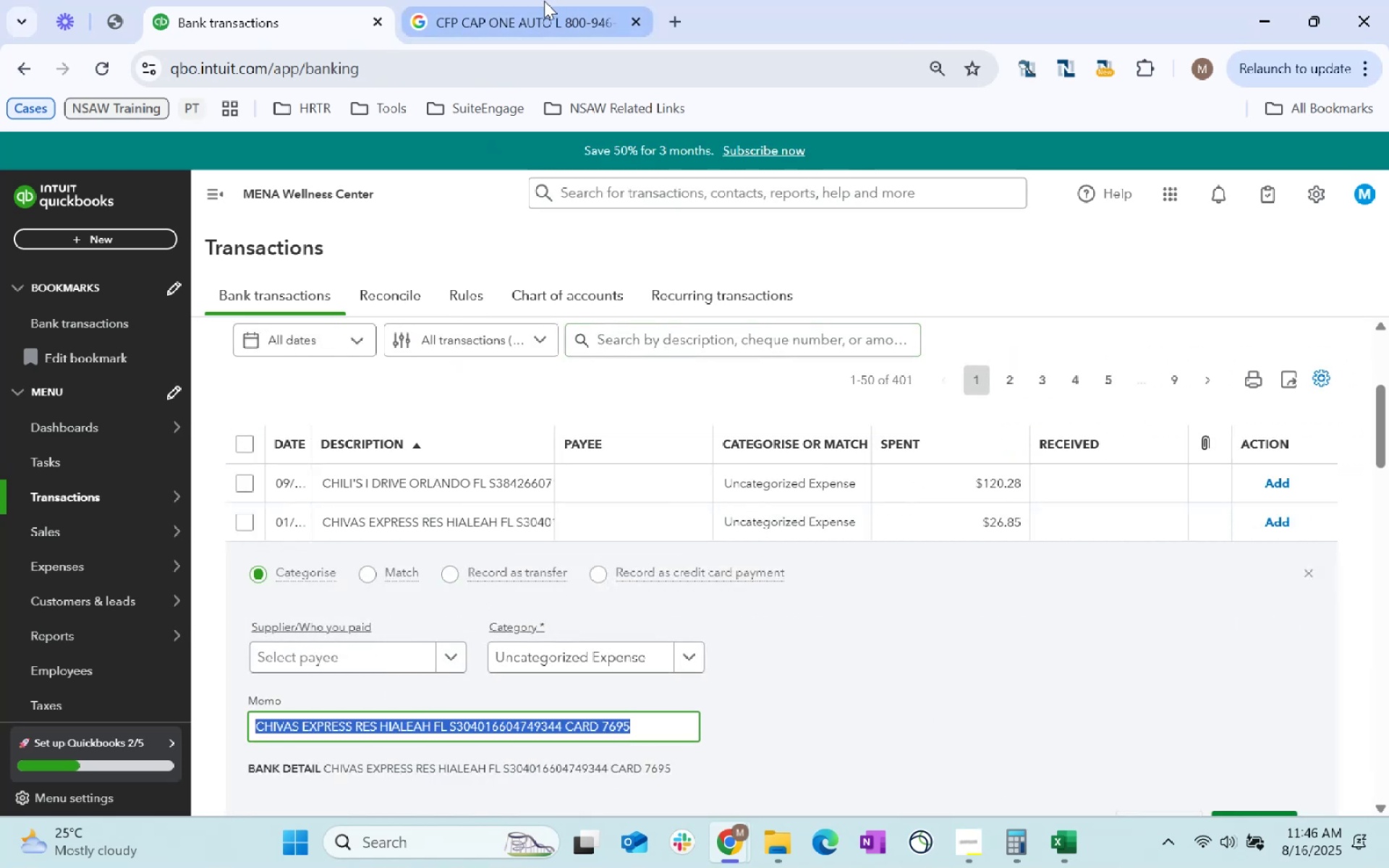 
left_click([544, 1])
 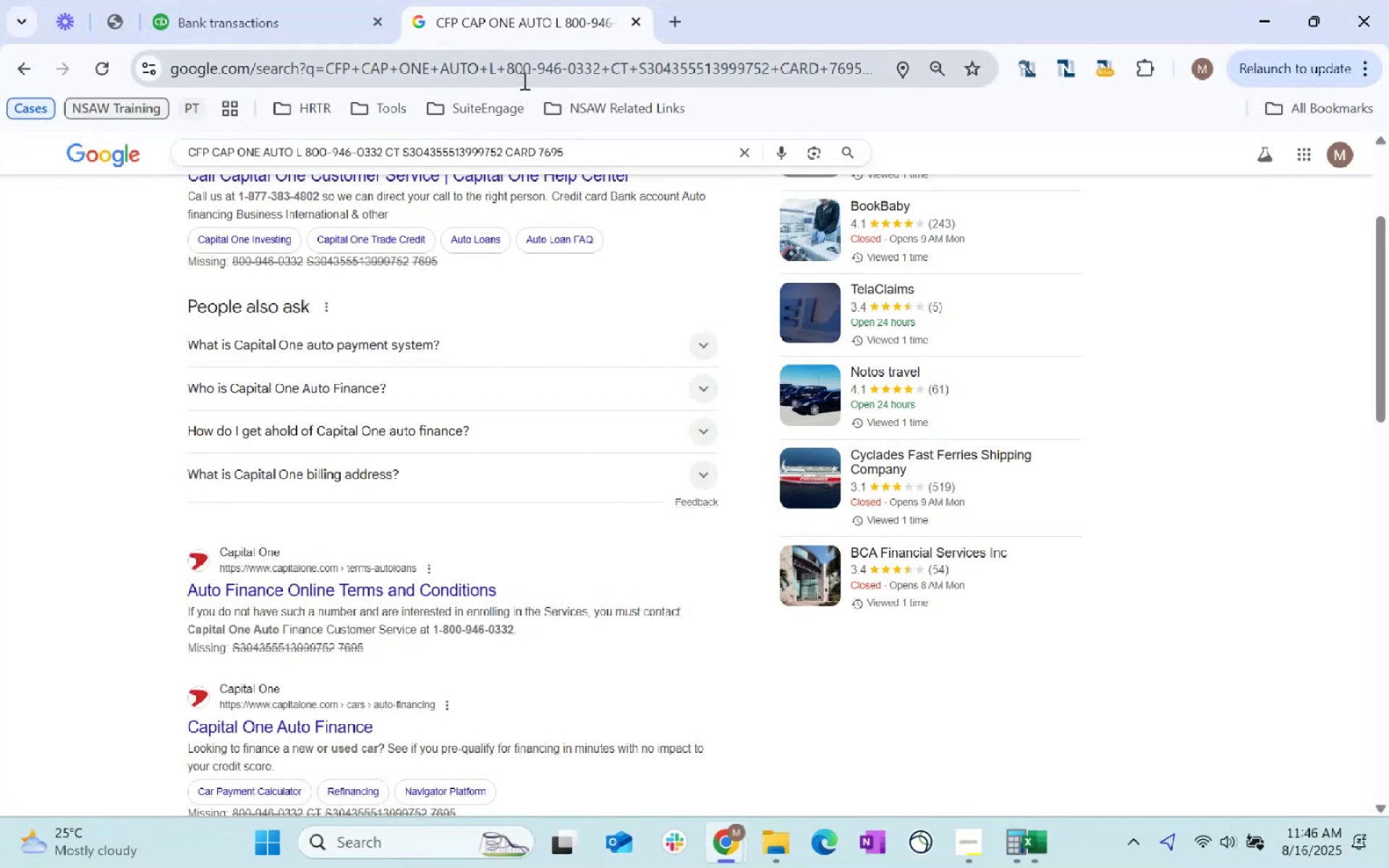 
double_click([523, 77])
 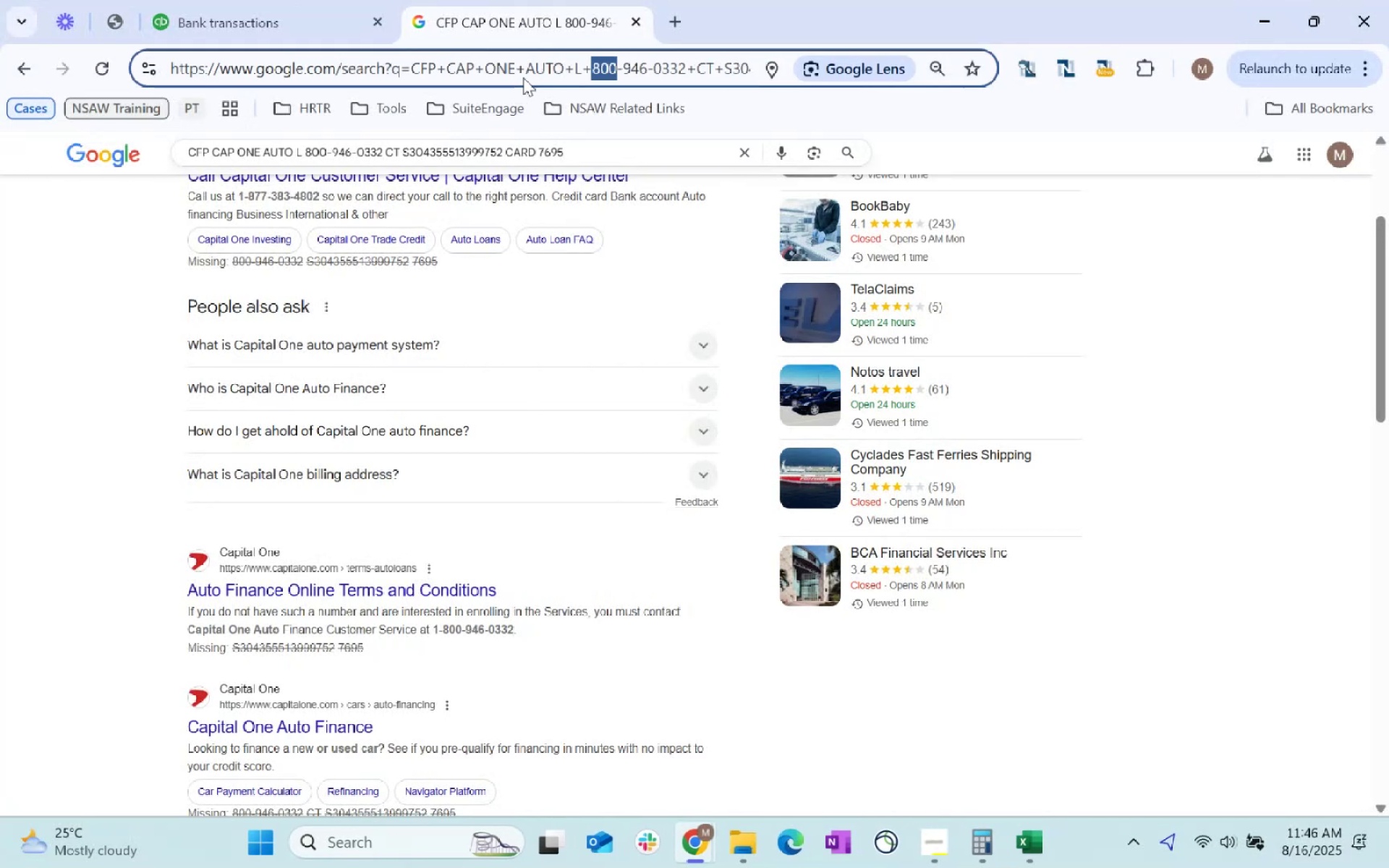 
triple_click([523, 77])
 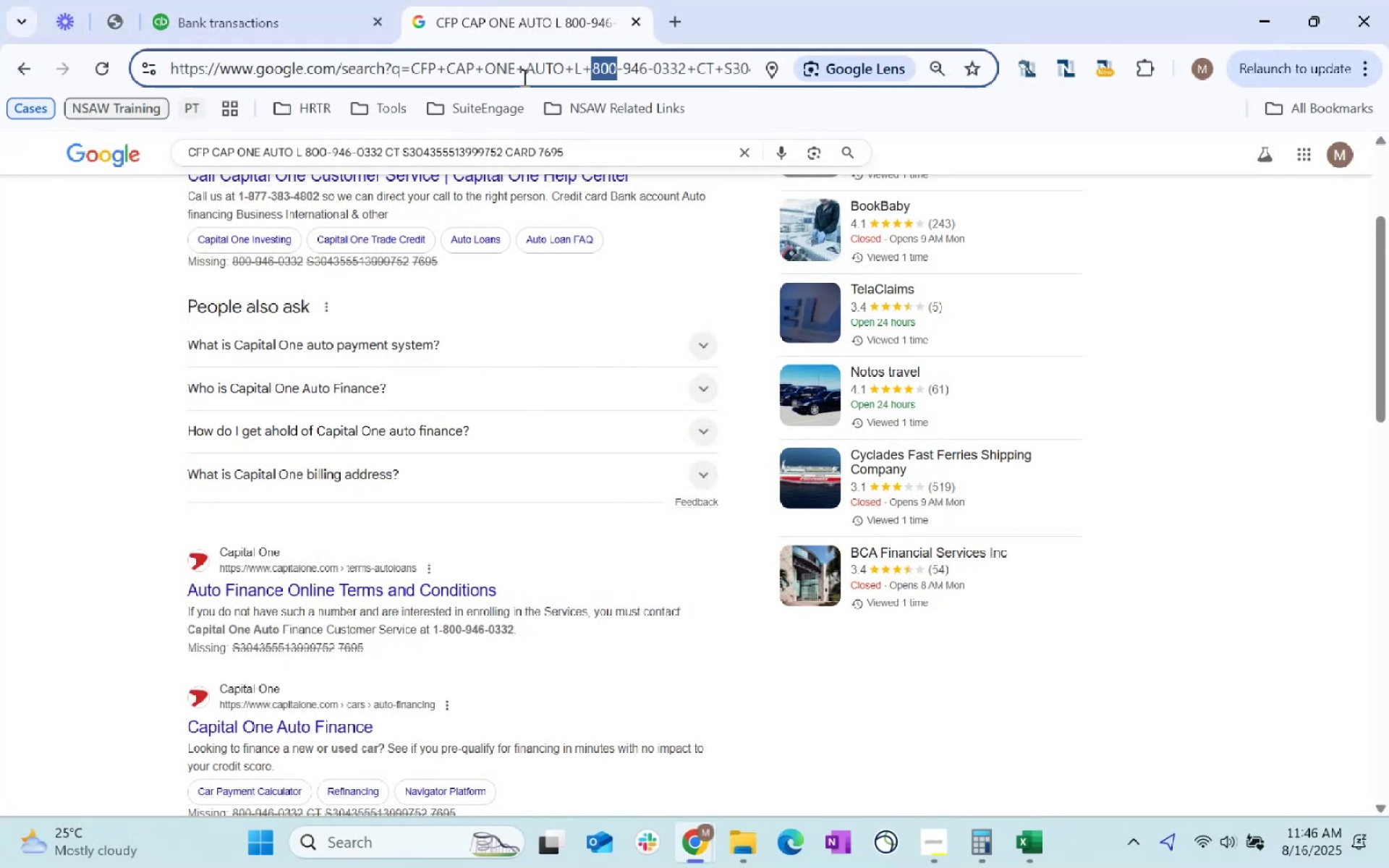 
key(Control+ControlLeft)
 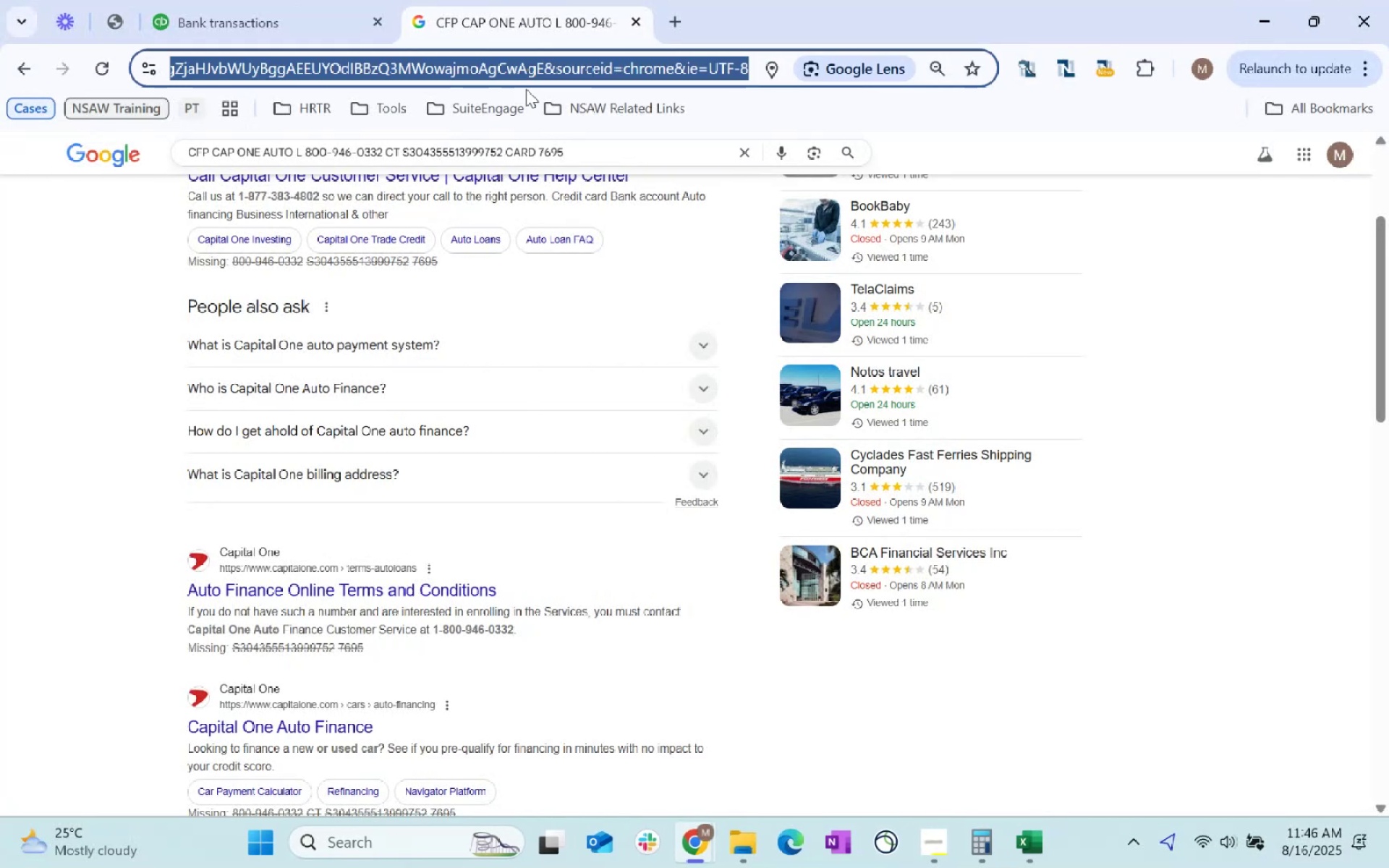 
key(Control+V)
 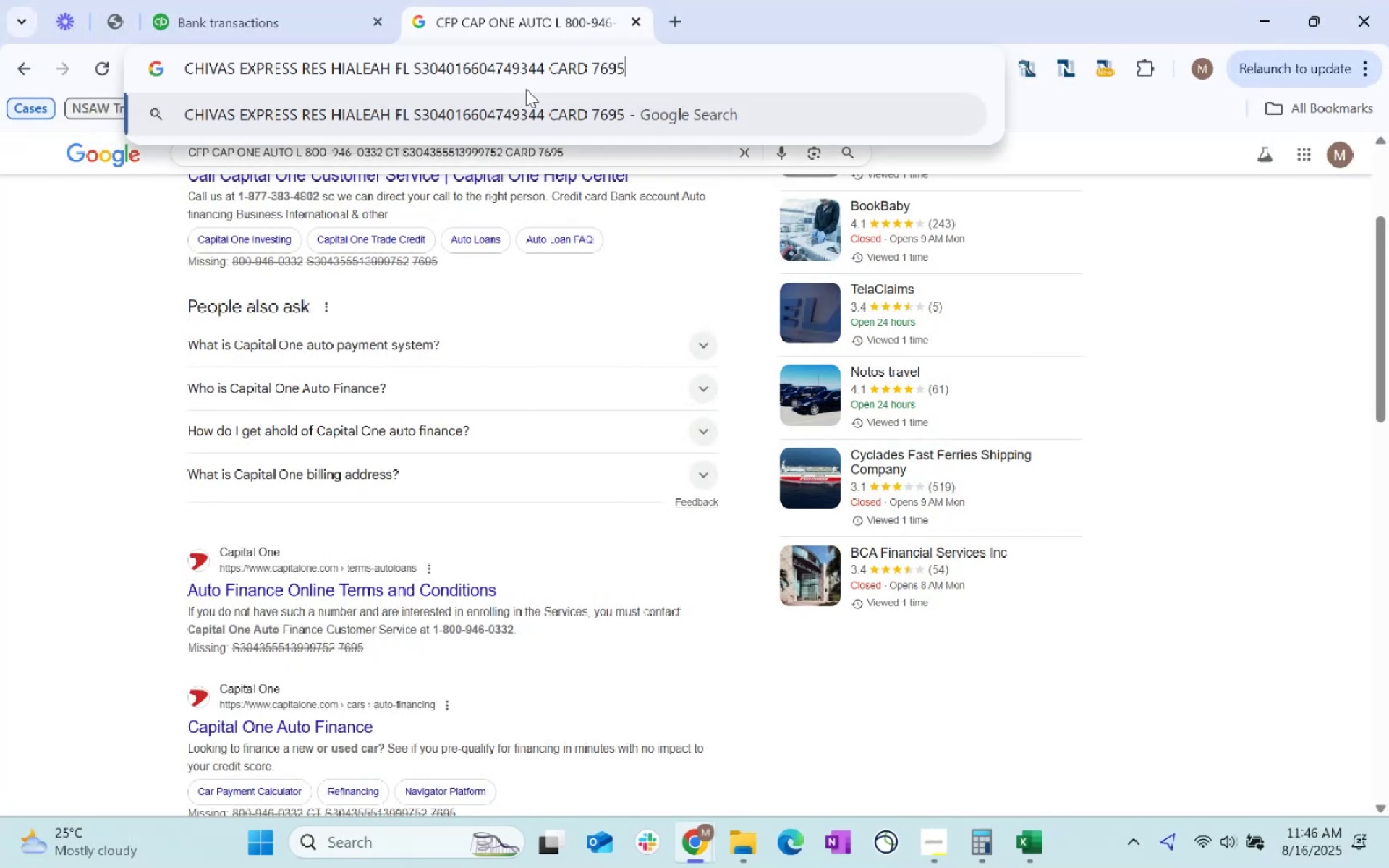 
key(Enter)
 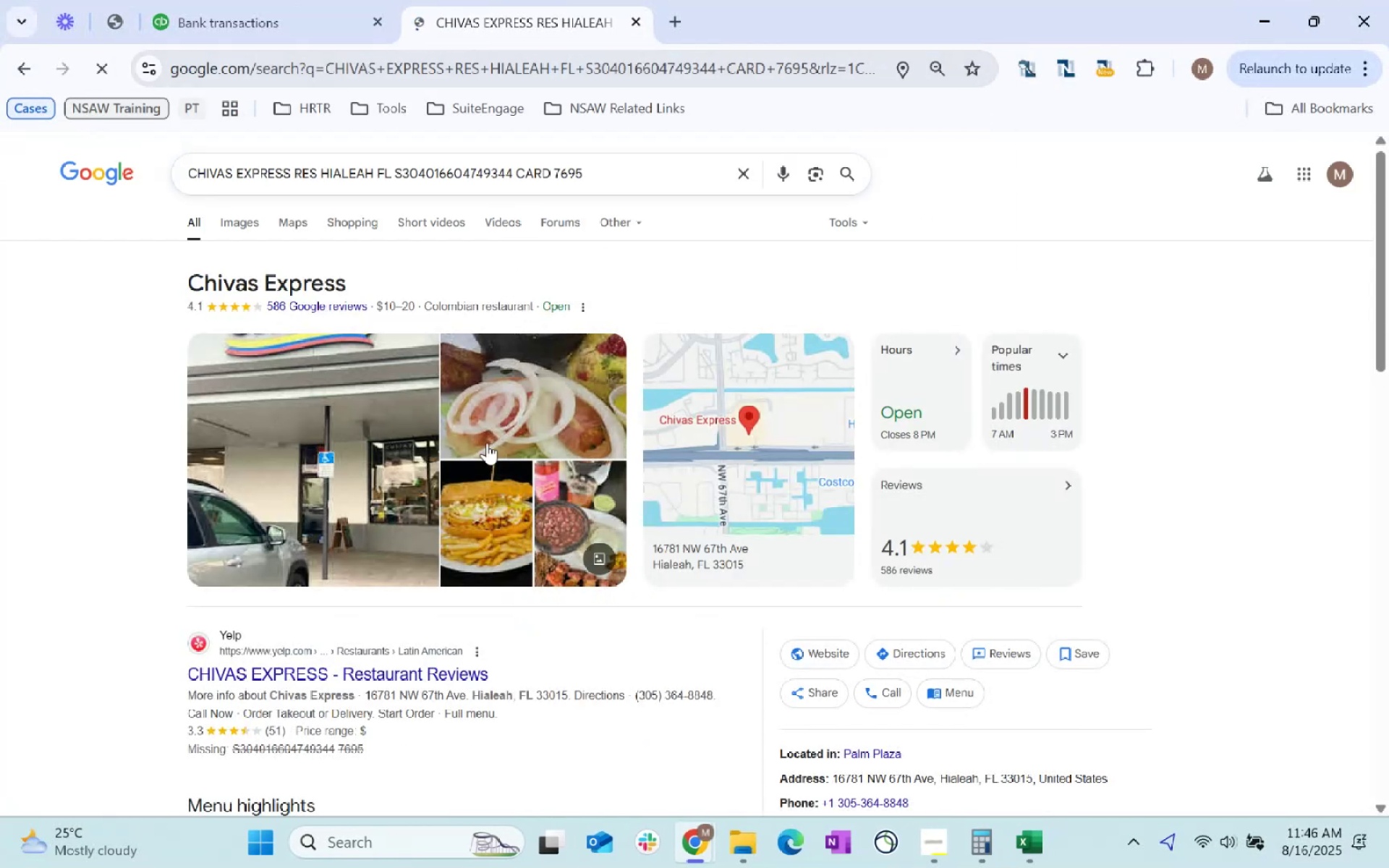 
left_click([348, 0])
 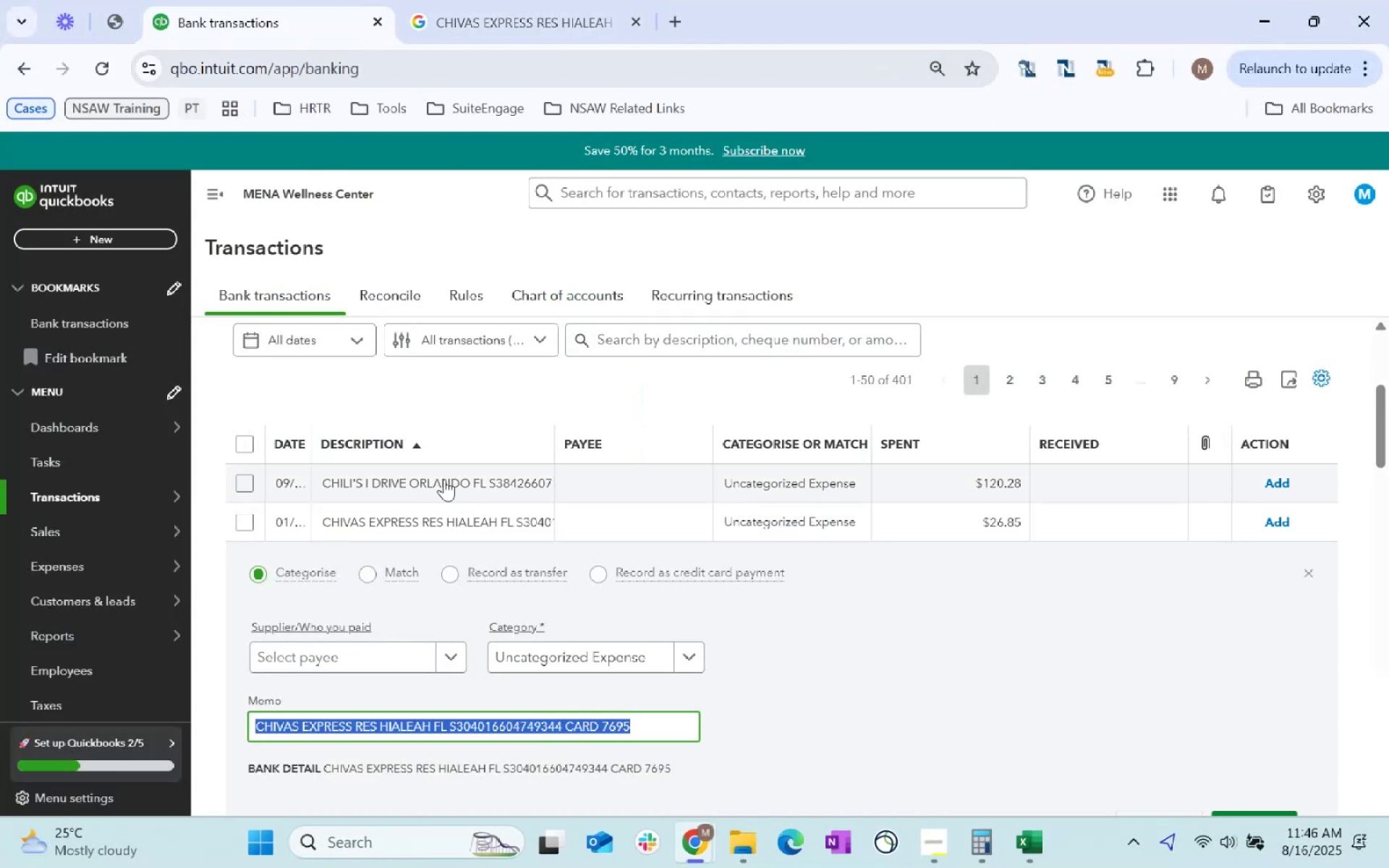 
double_click([445, 478])
 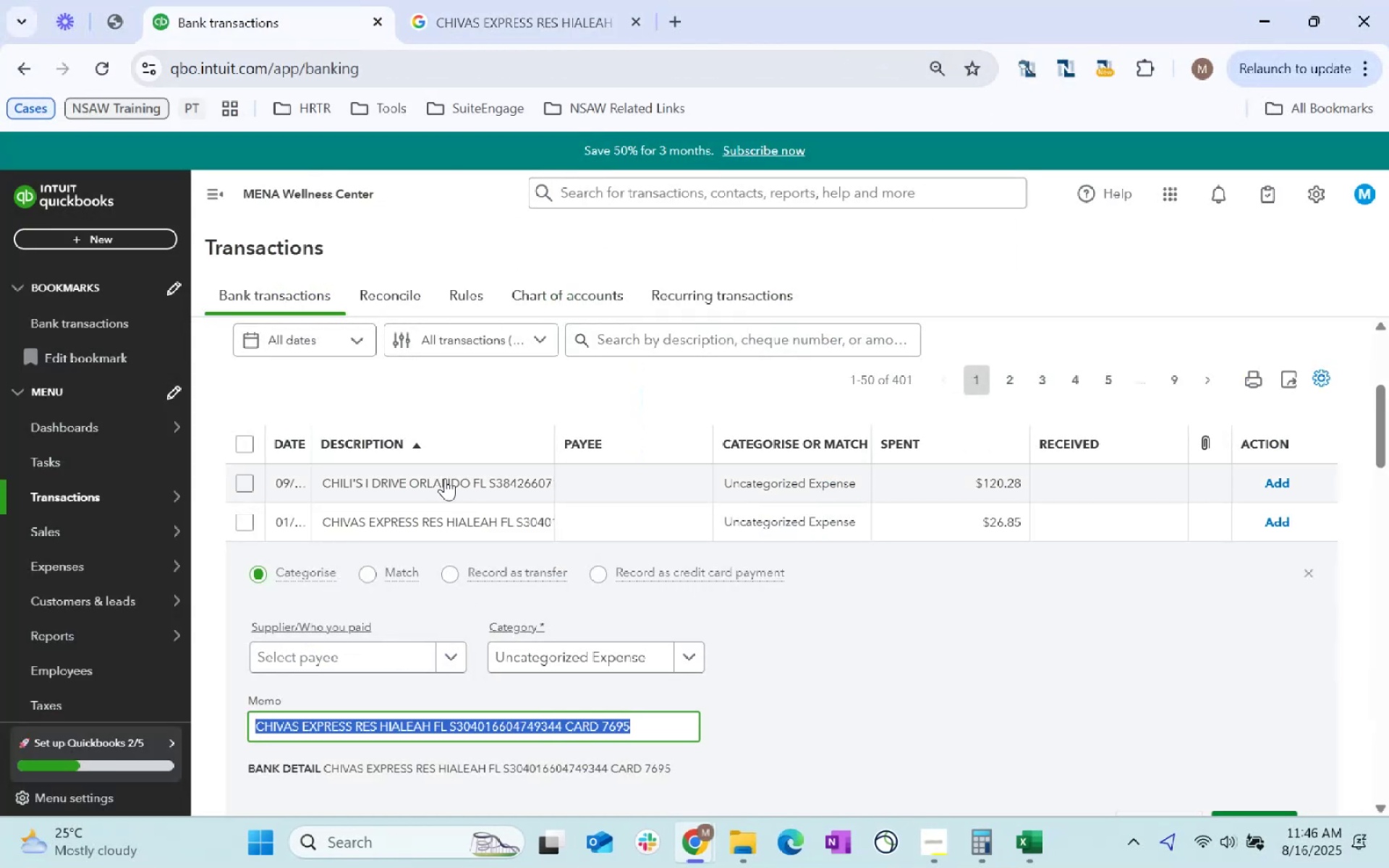 
triple_click([445, 478])
 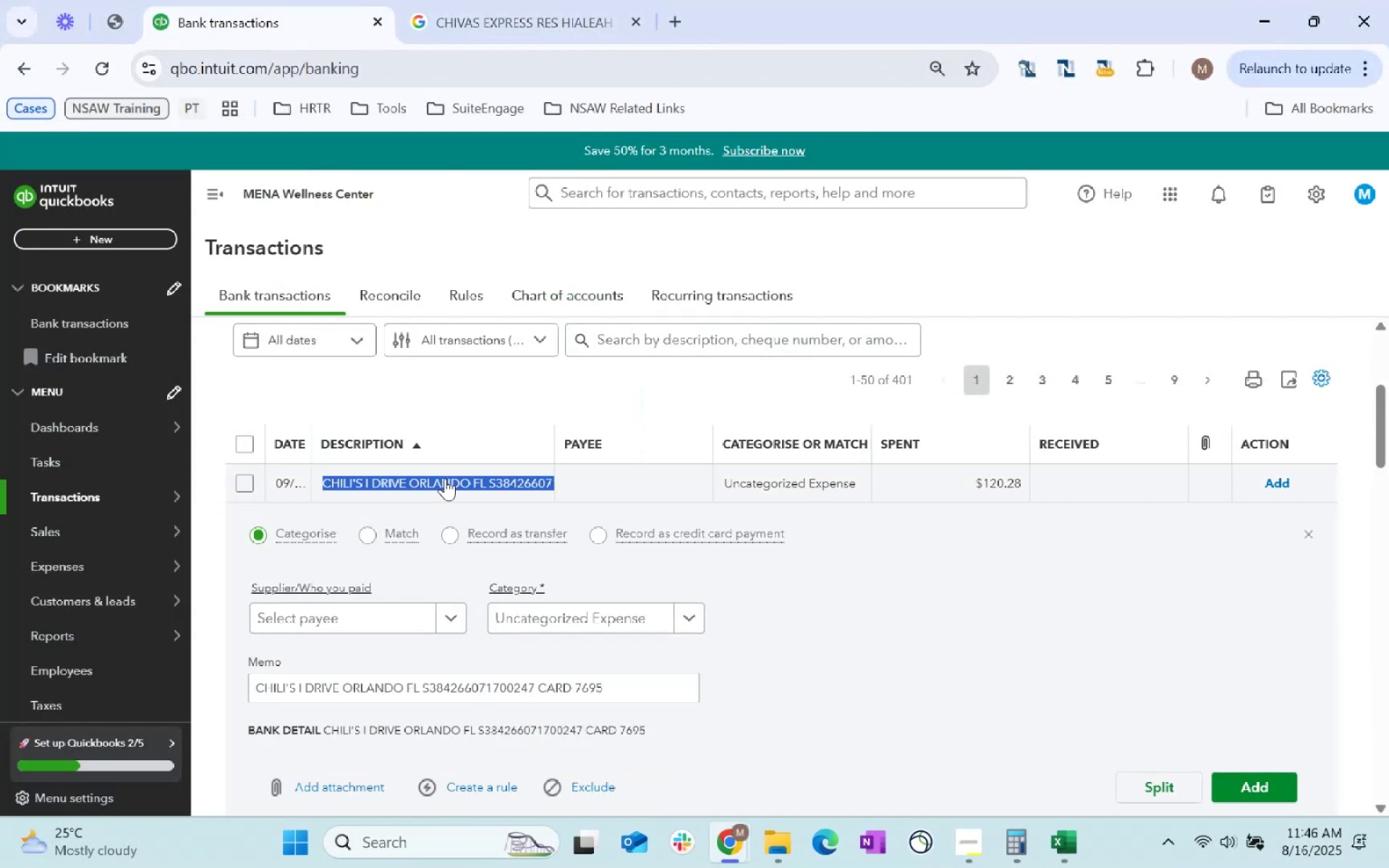 
key(Control+C)
 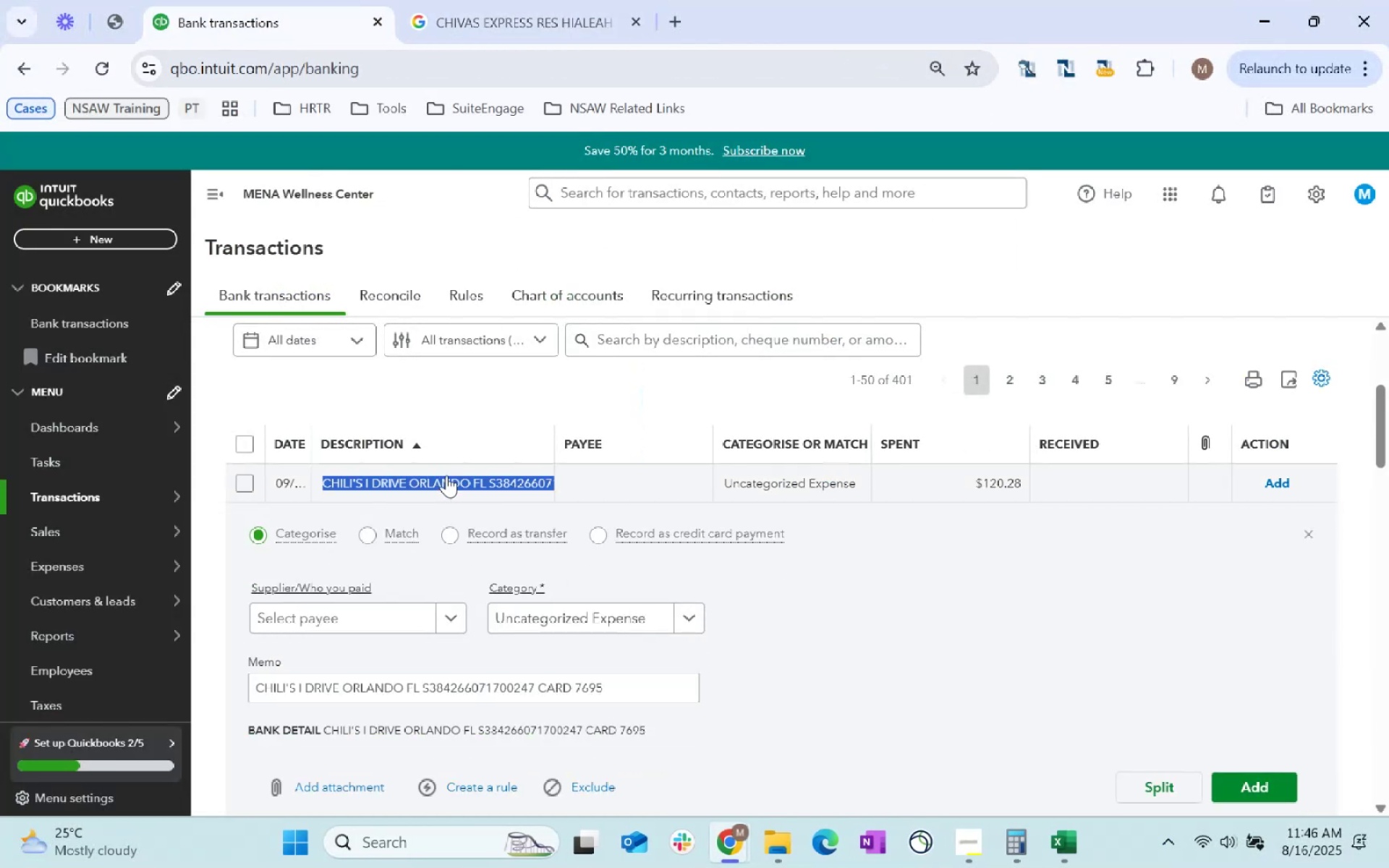 
key(Control+C)
 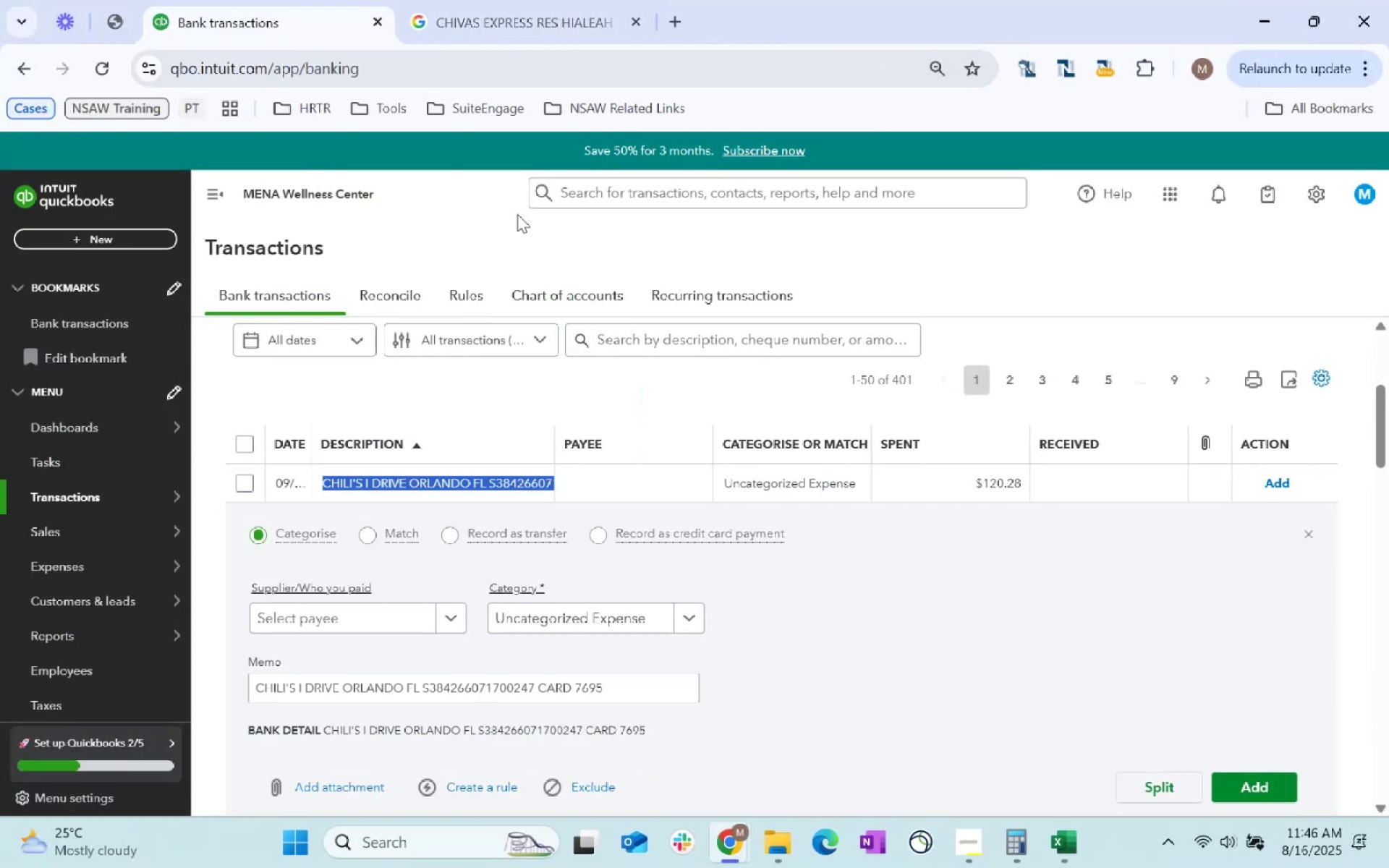 
left_click([512, 0])
 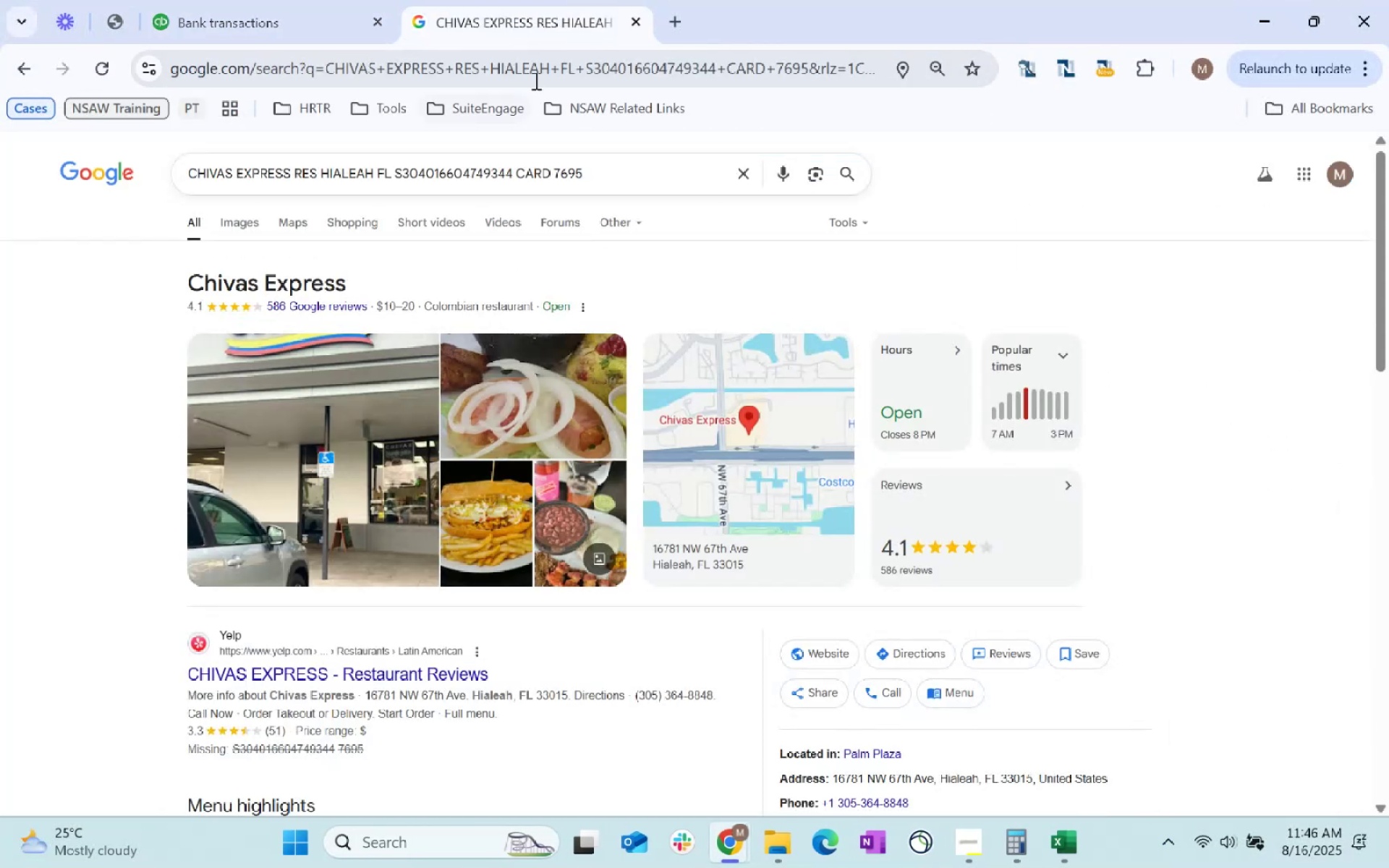 
double_click([540, 69])
 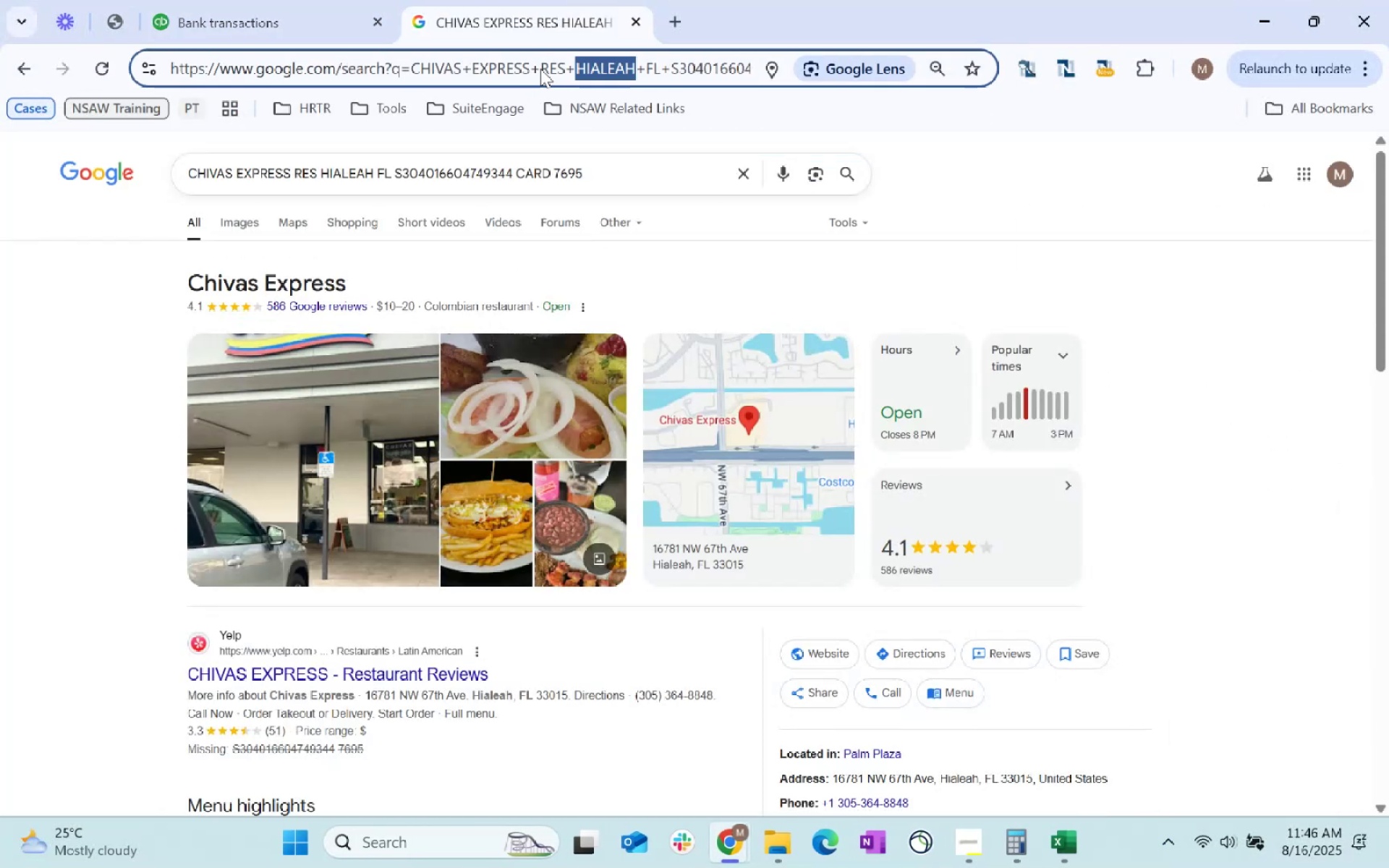 
triple_click([540, 69])
 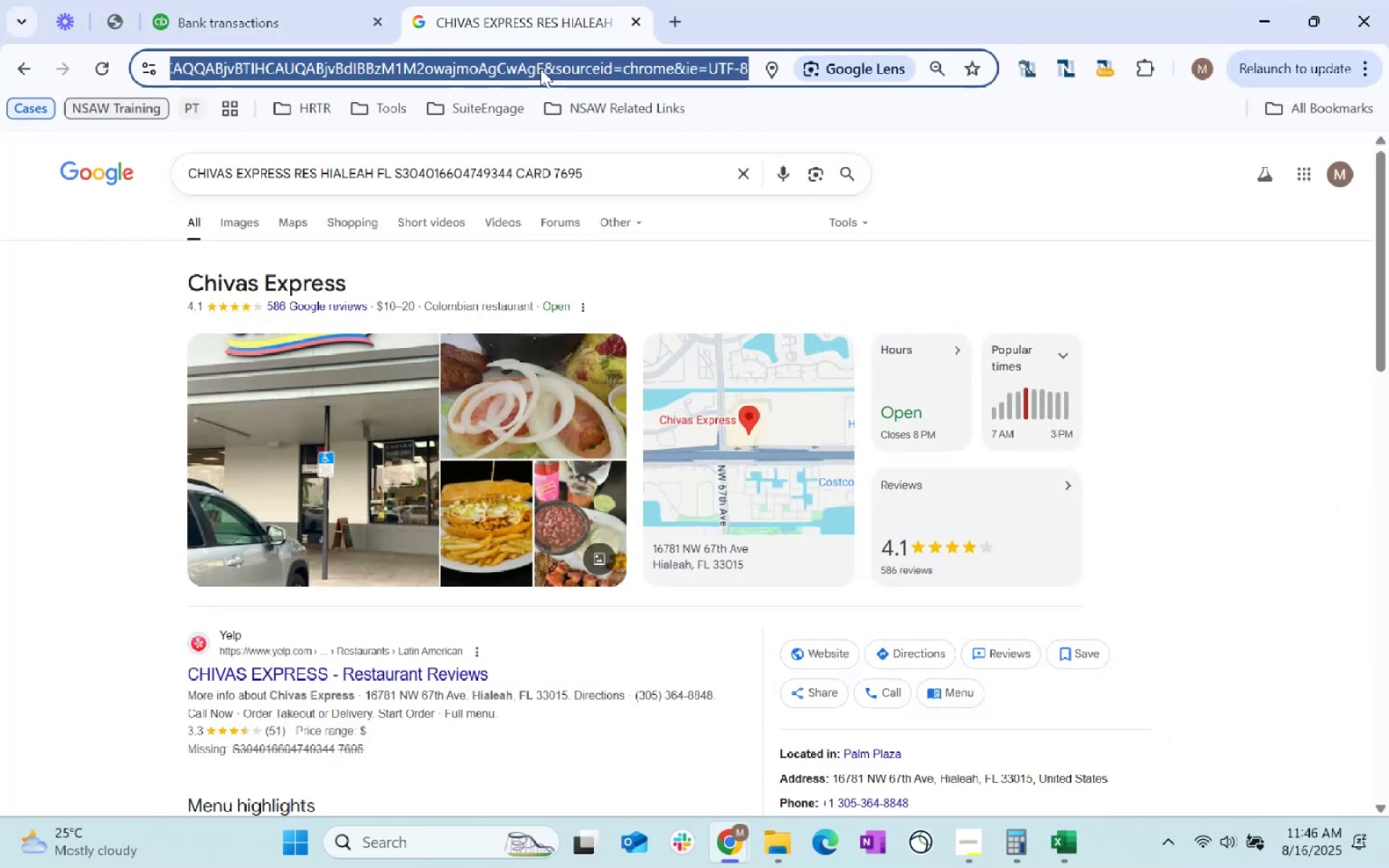 
key(Control+ControlLeft)
 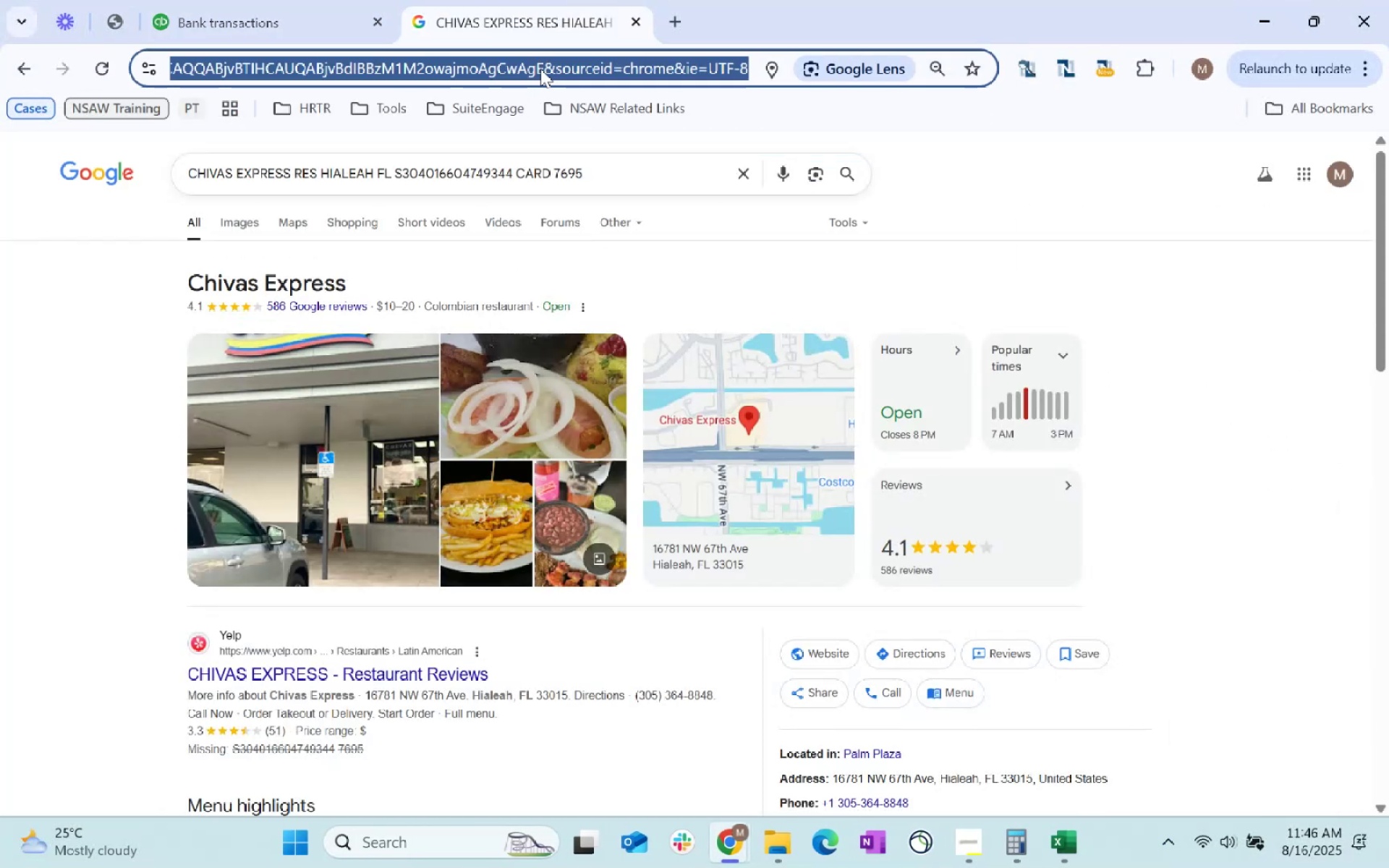 
key(Control+V)
 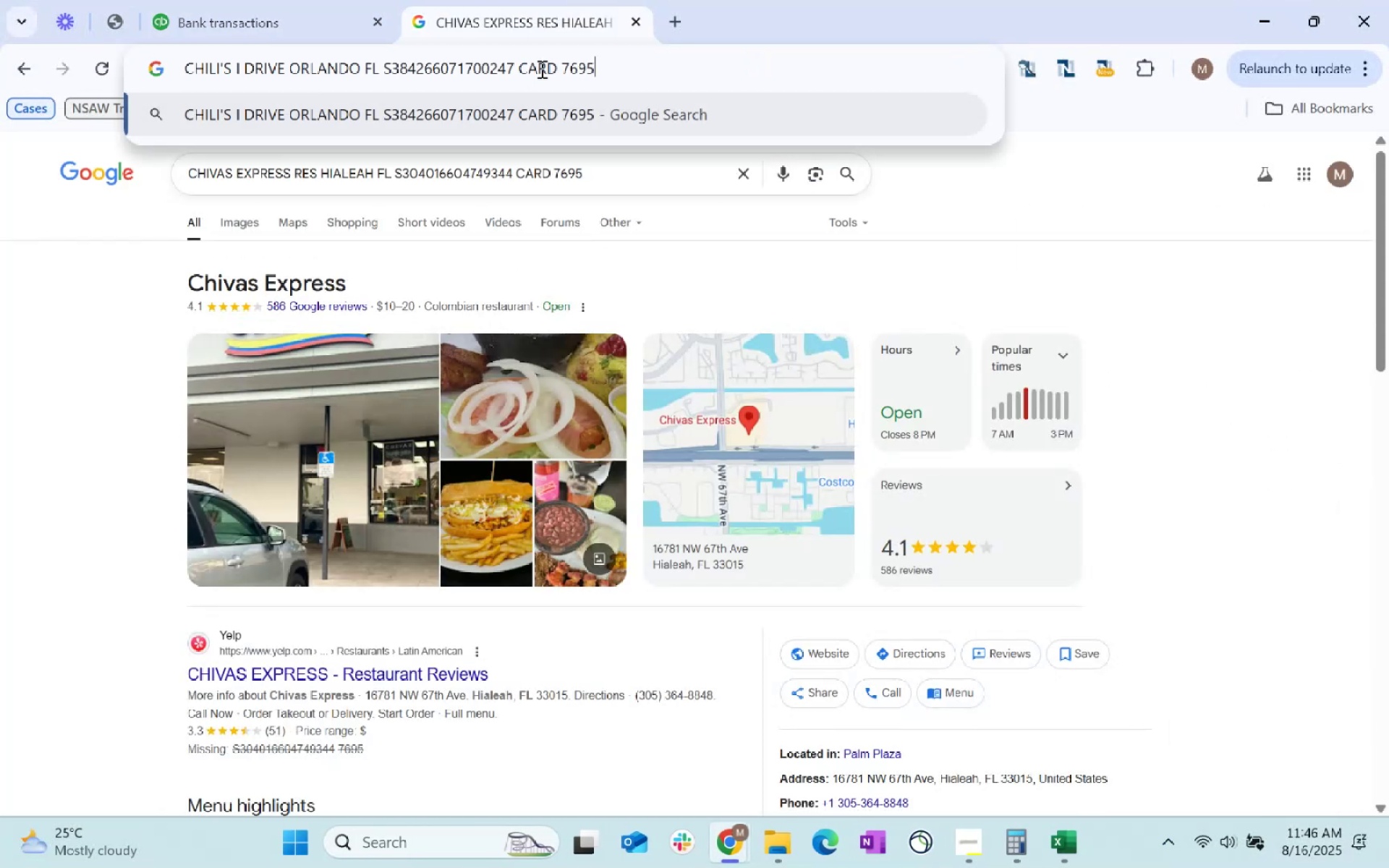 
key(Enter)
 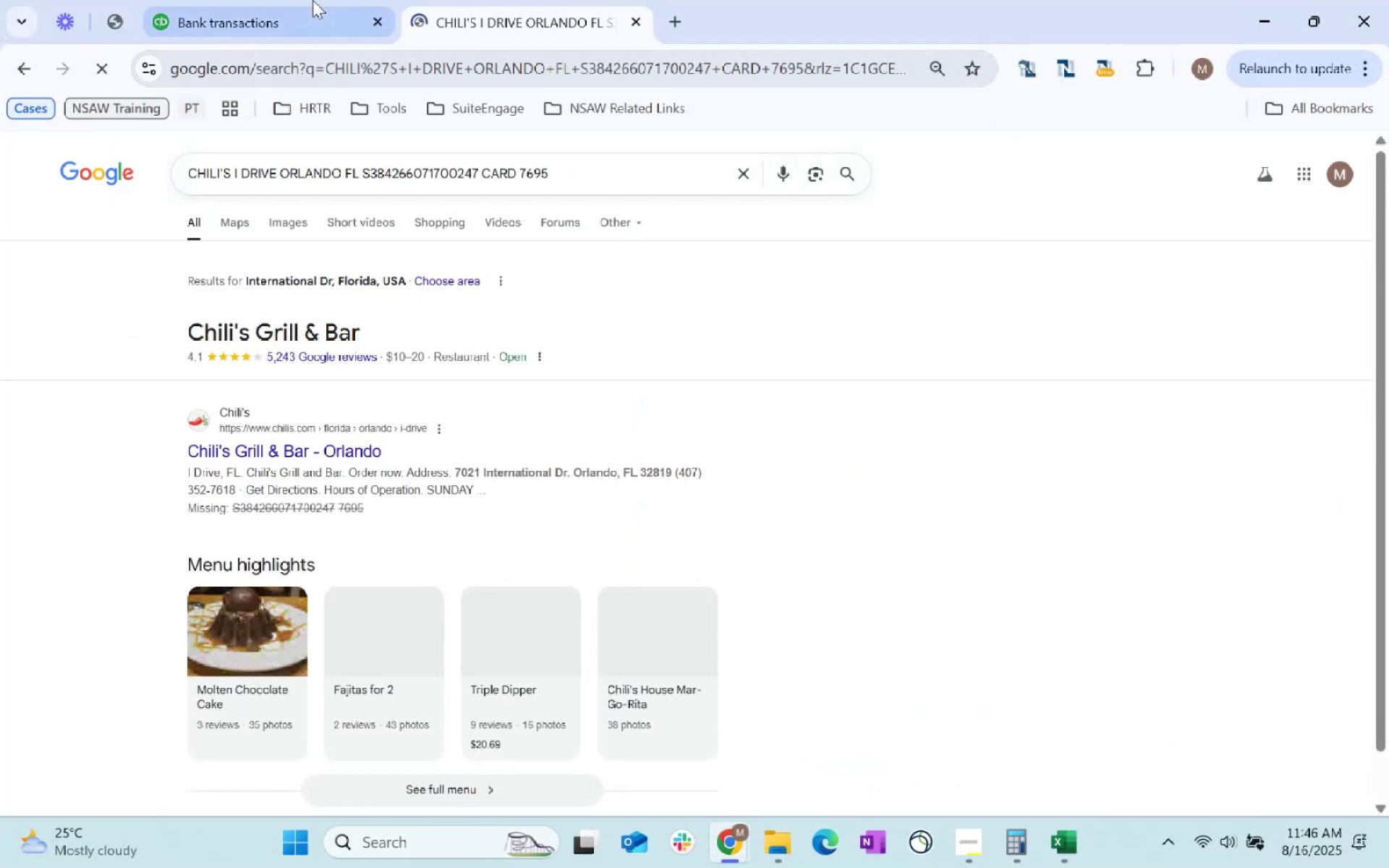 
left_click([272, 0])
 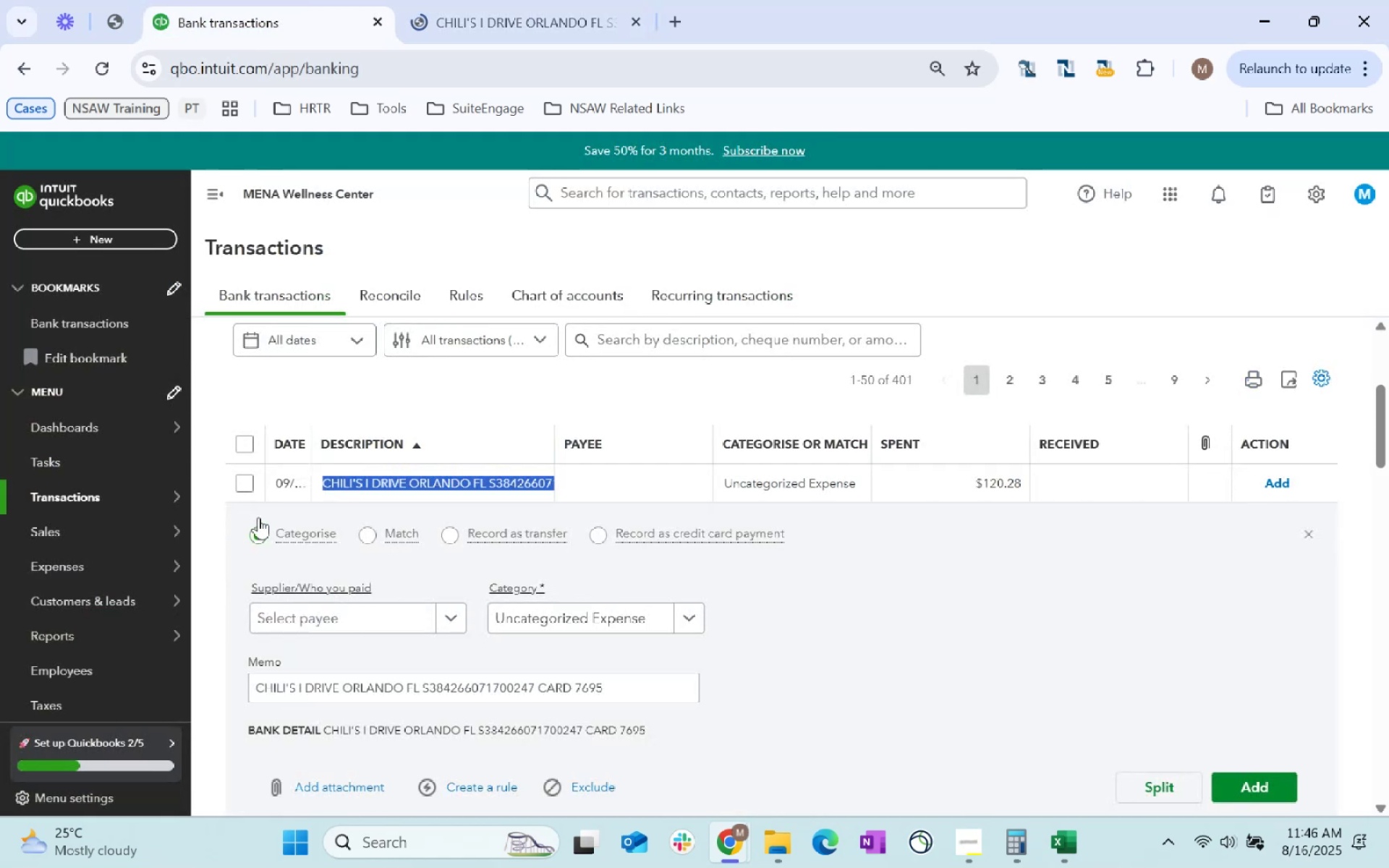 
left_click([249, 475])
 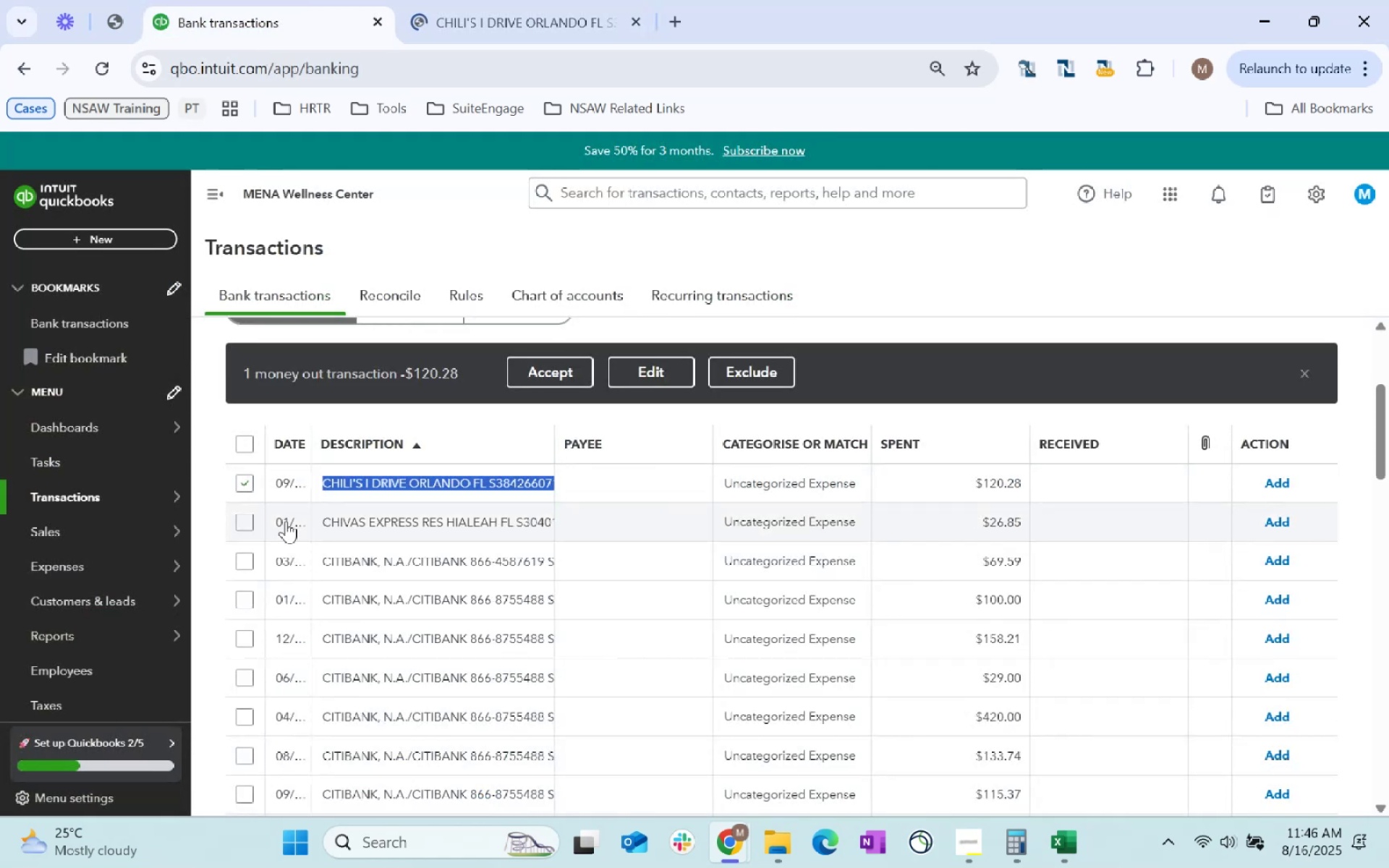 
left_click([240, 516])
 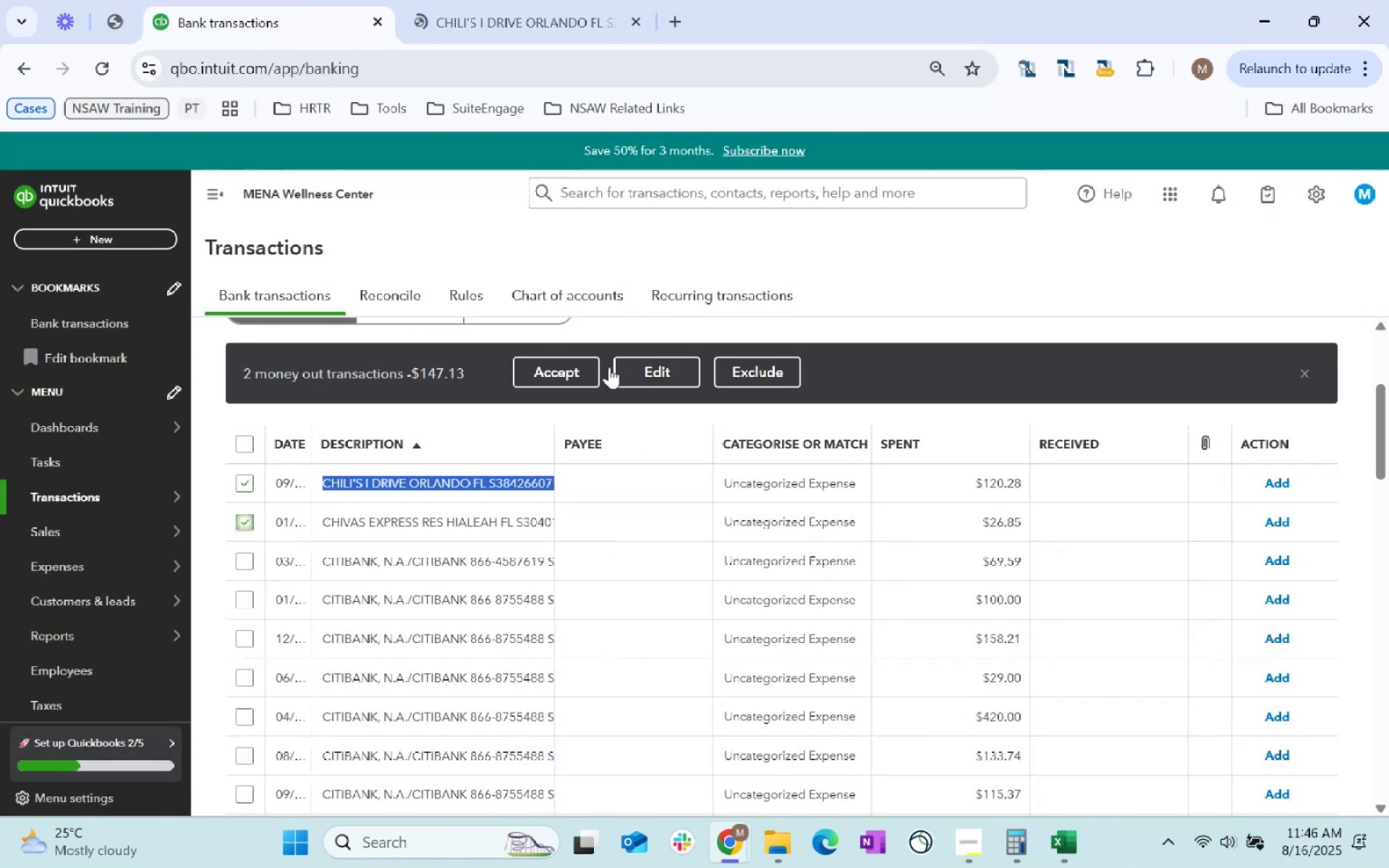 
left_click([645, 361])
 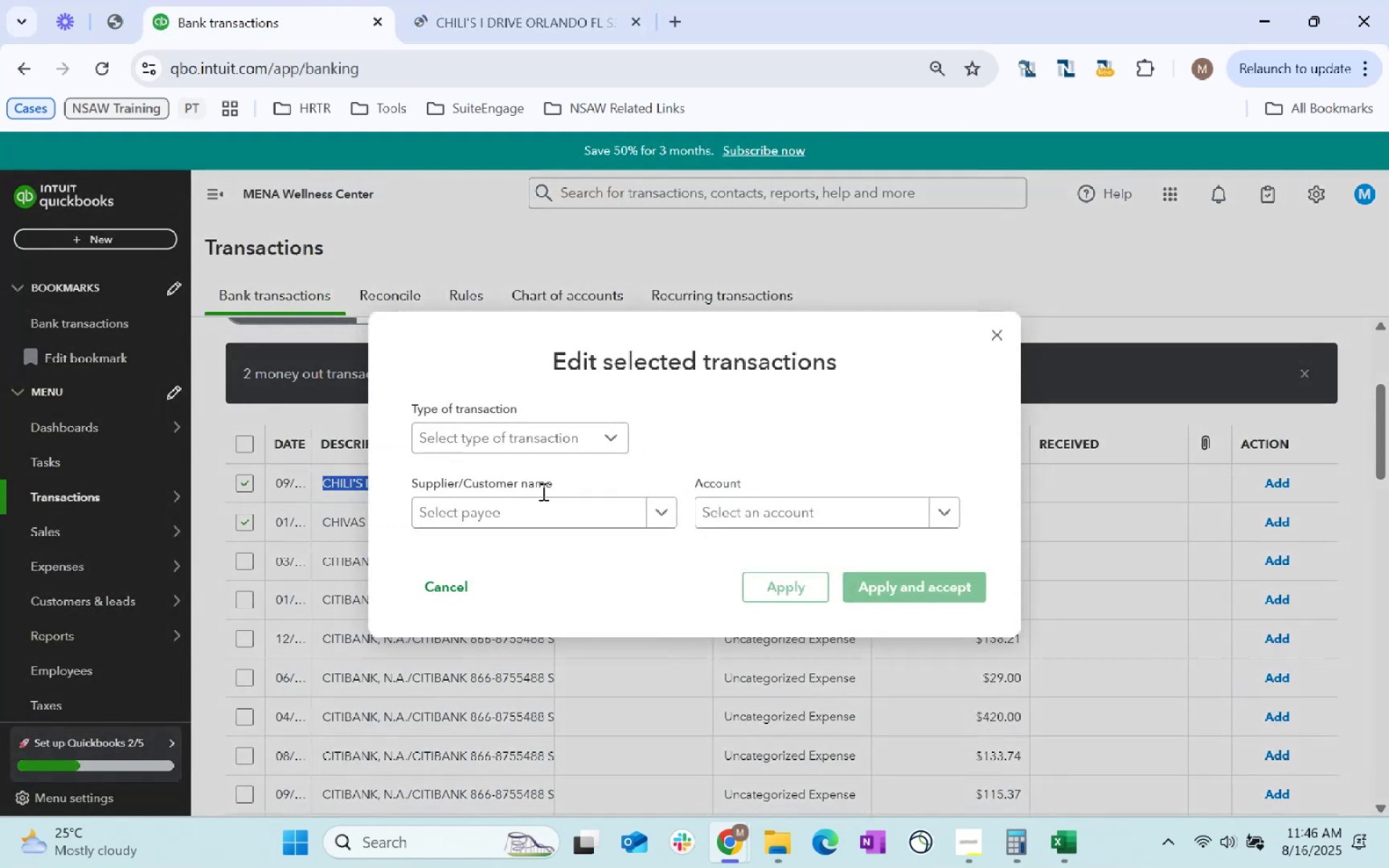 
left_click([532, 517])
 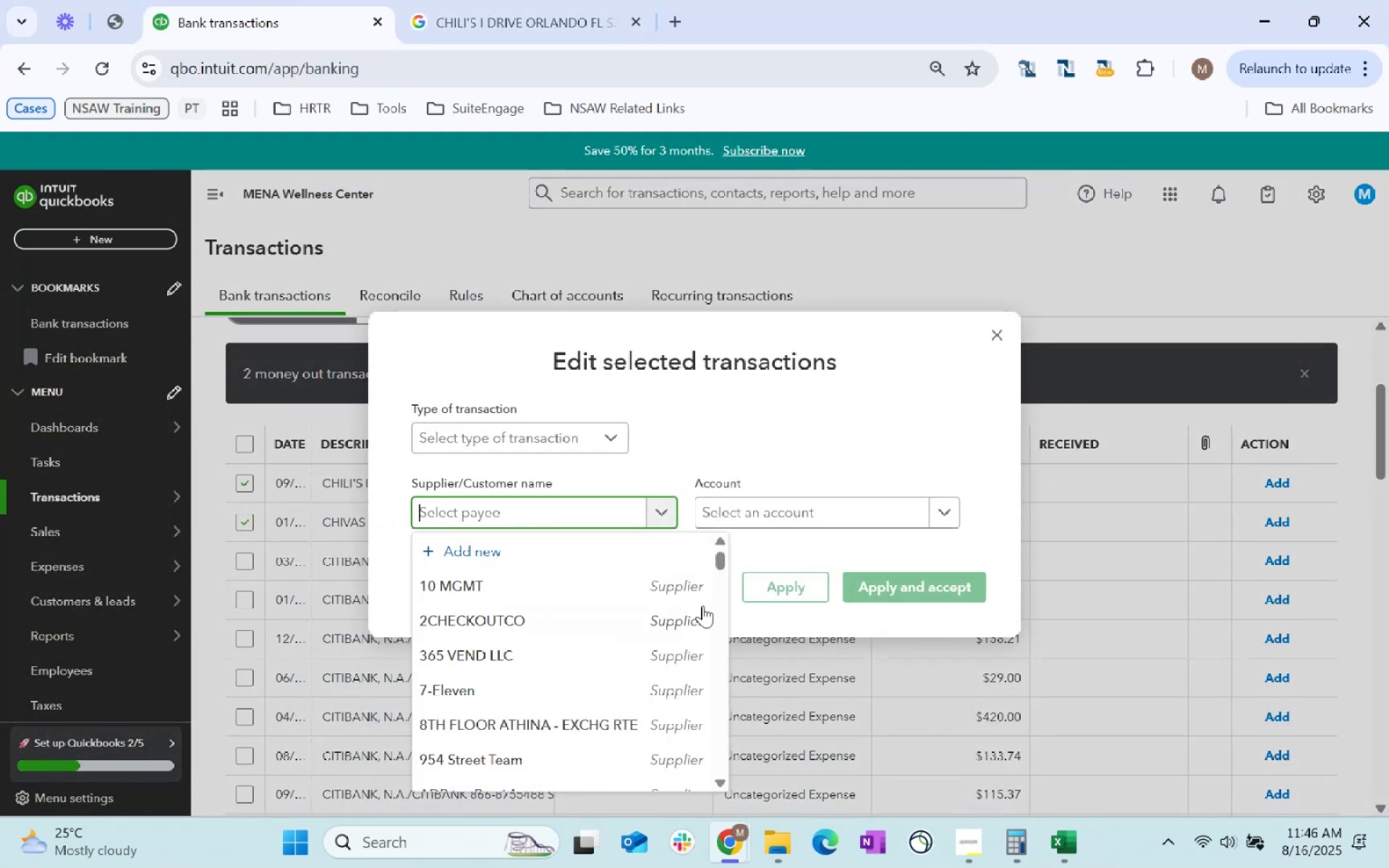 
type(Rs)
key(Backspace)
type(estaurant)
key(Tab)
 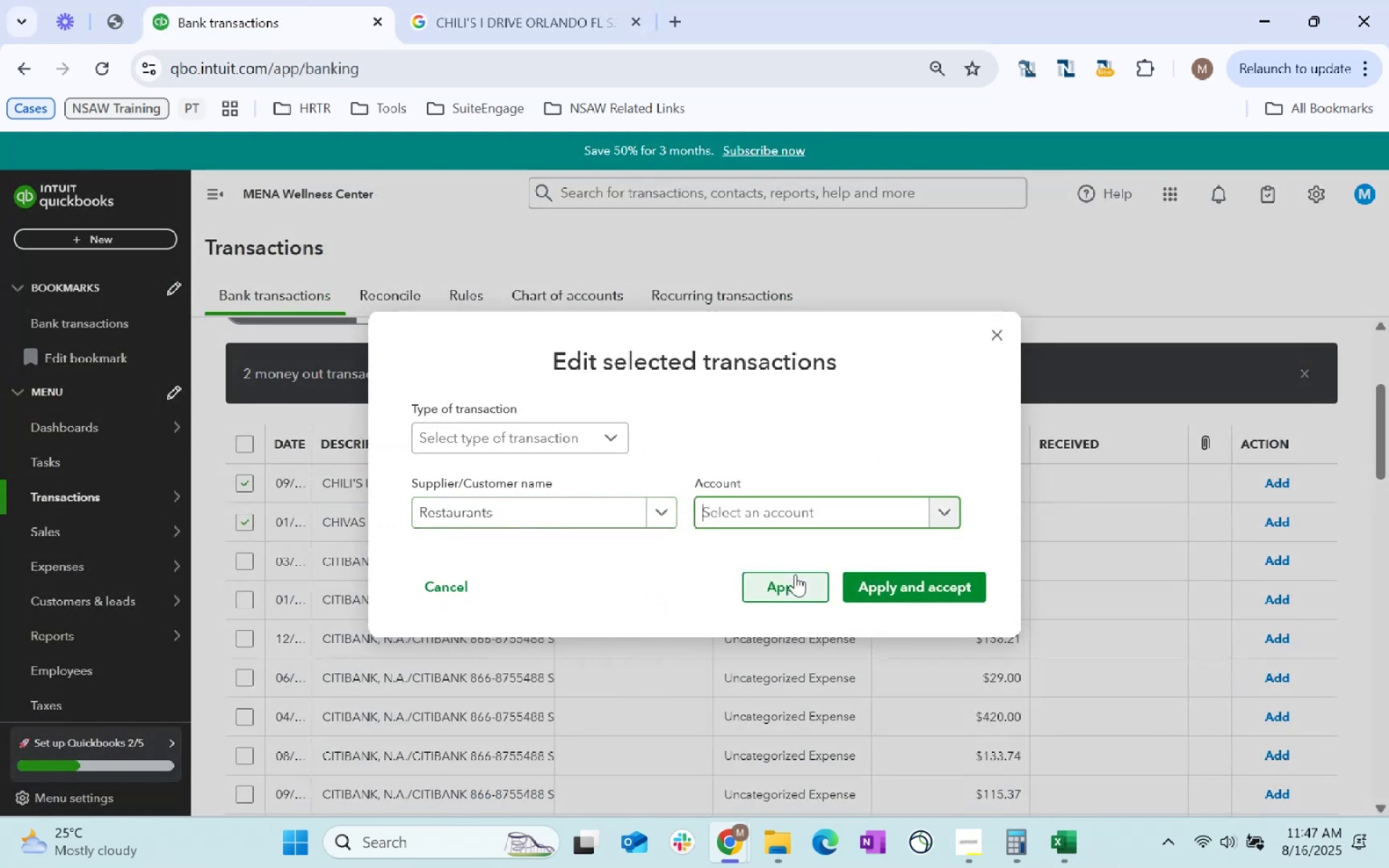 
left_click([789, 584])
 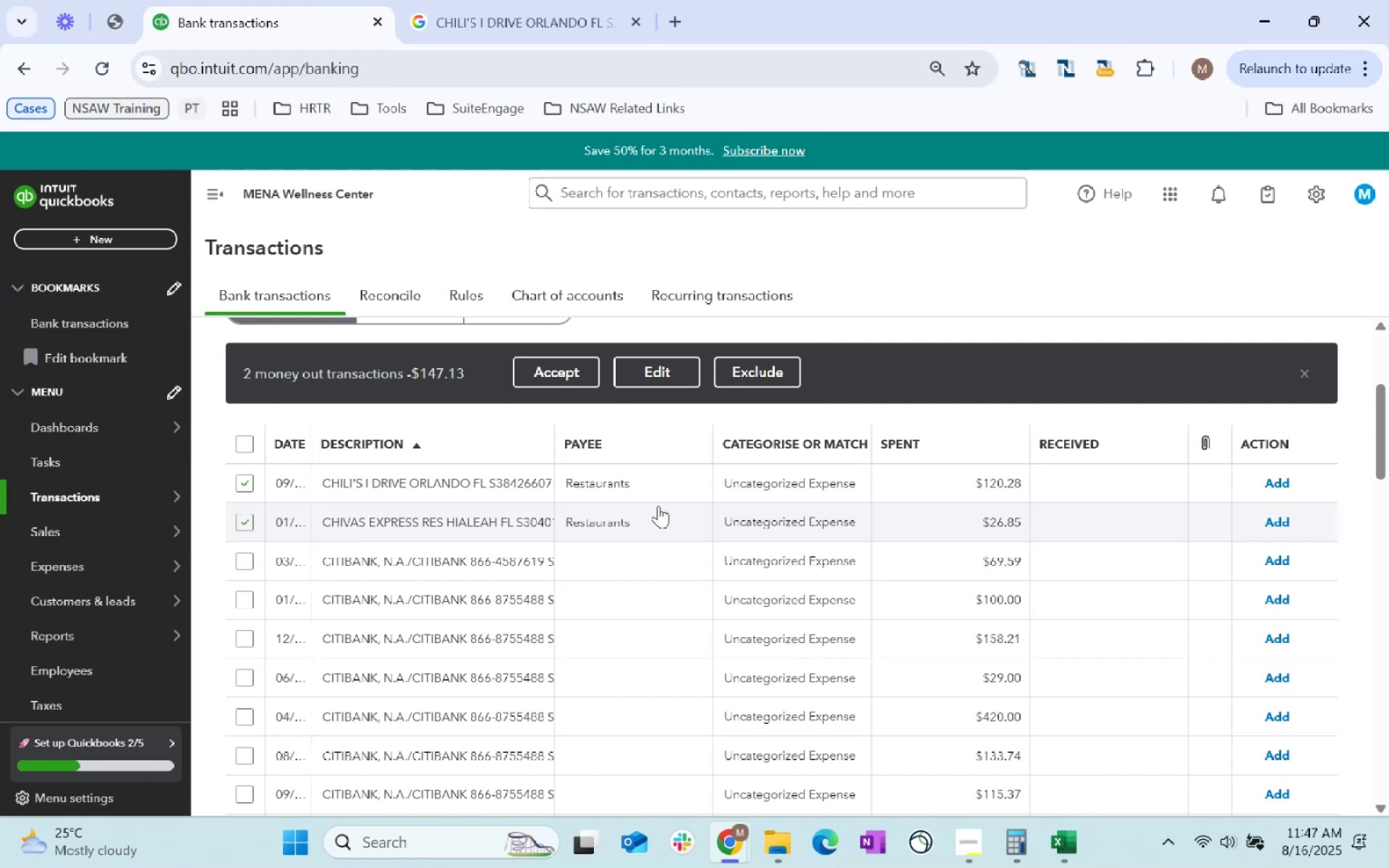 
left_click([679, 383])
 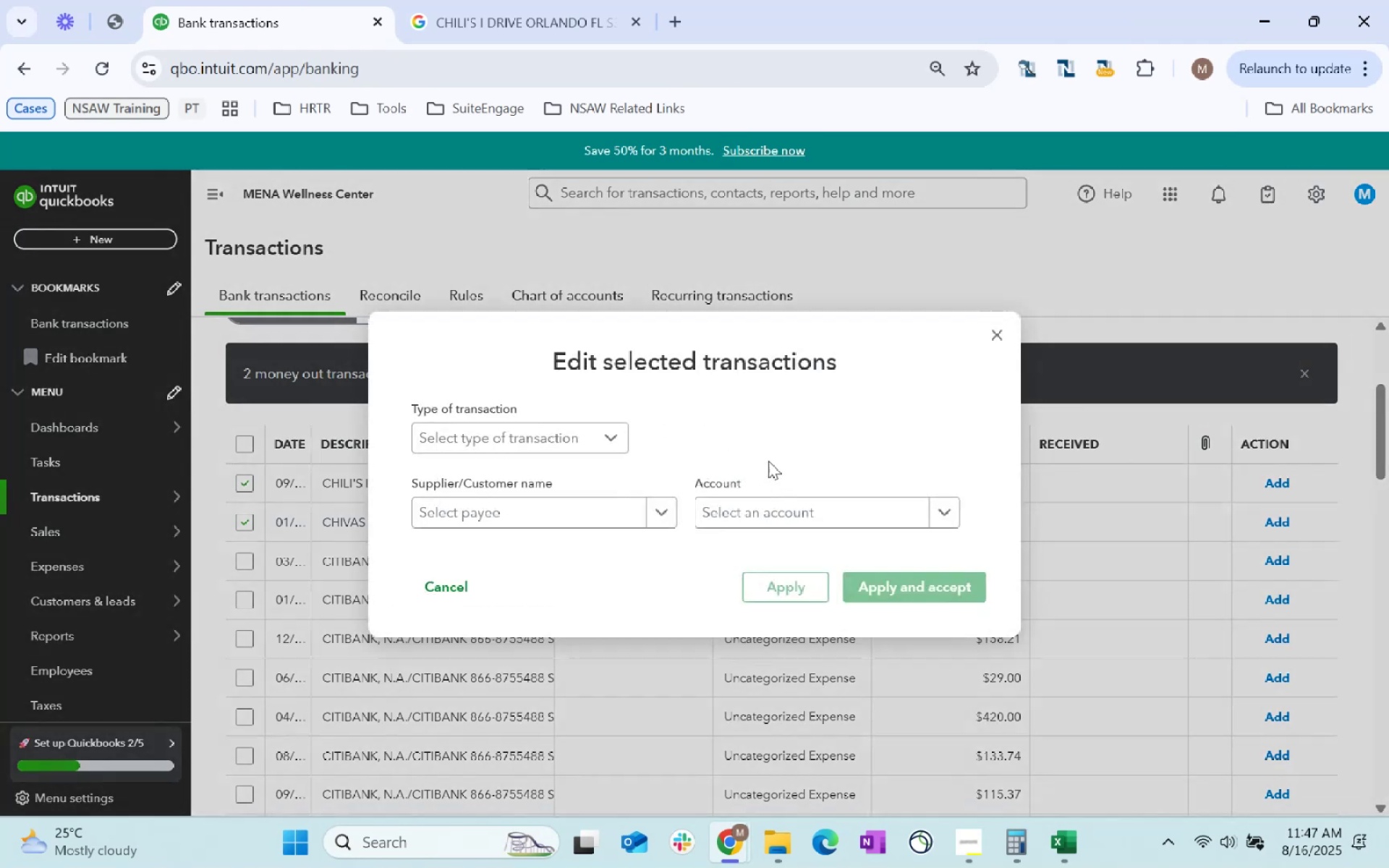 
left_click([789, 506])
 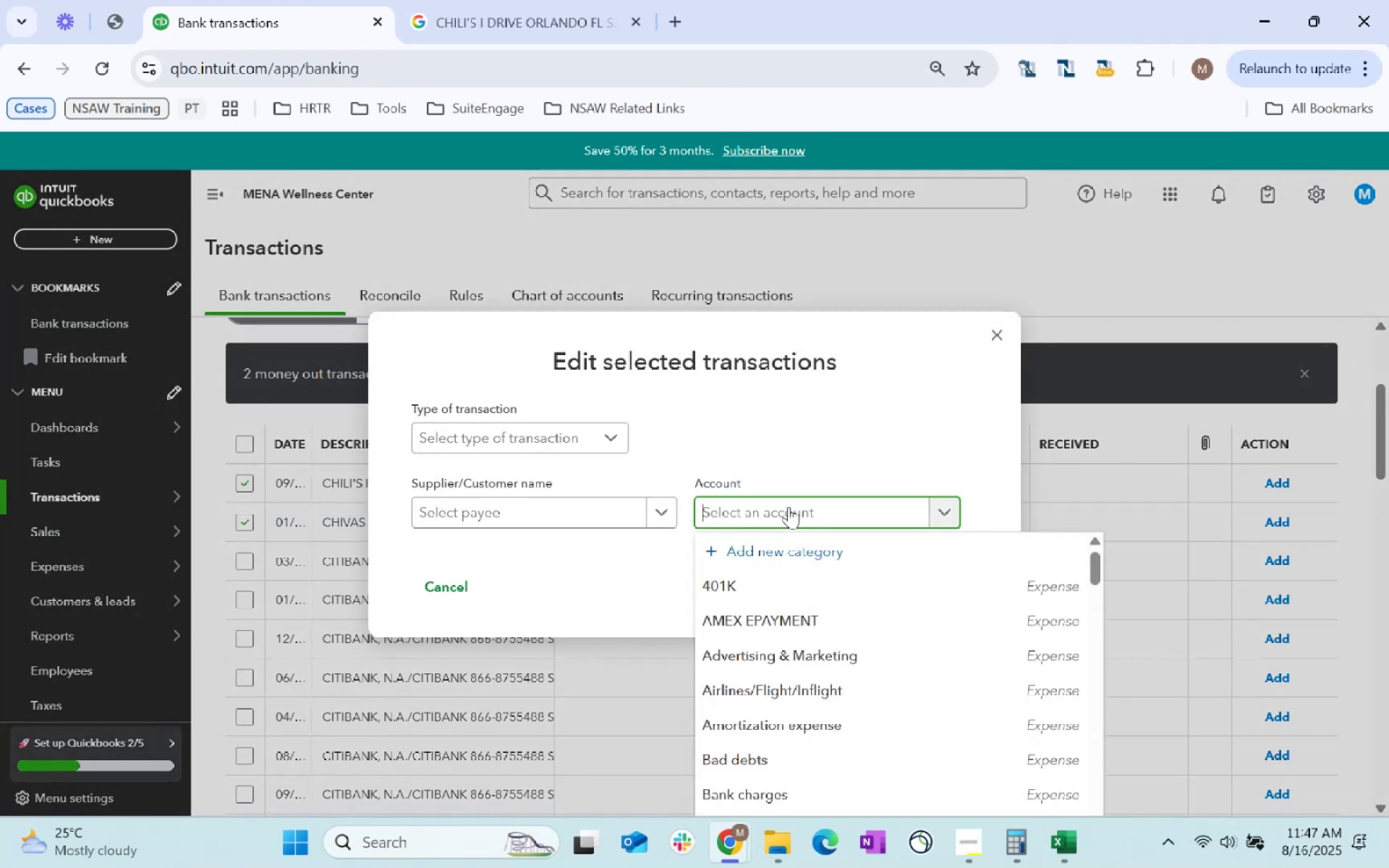 
type(staff)
key(Tab)
 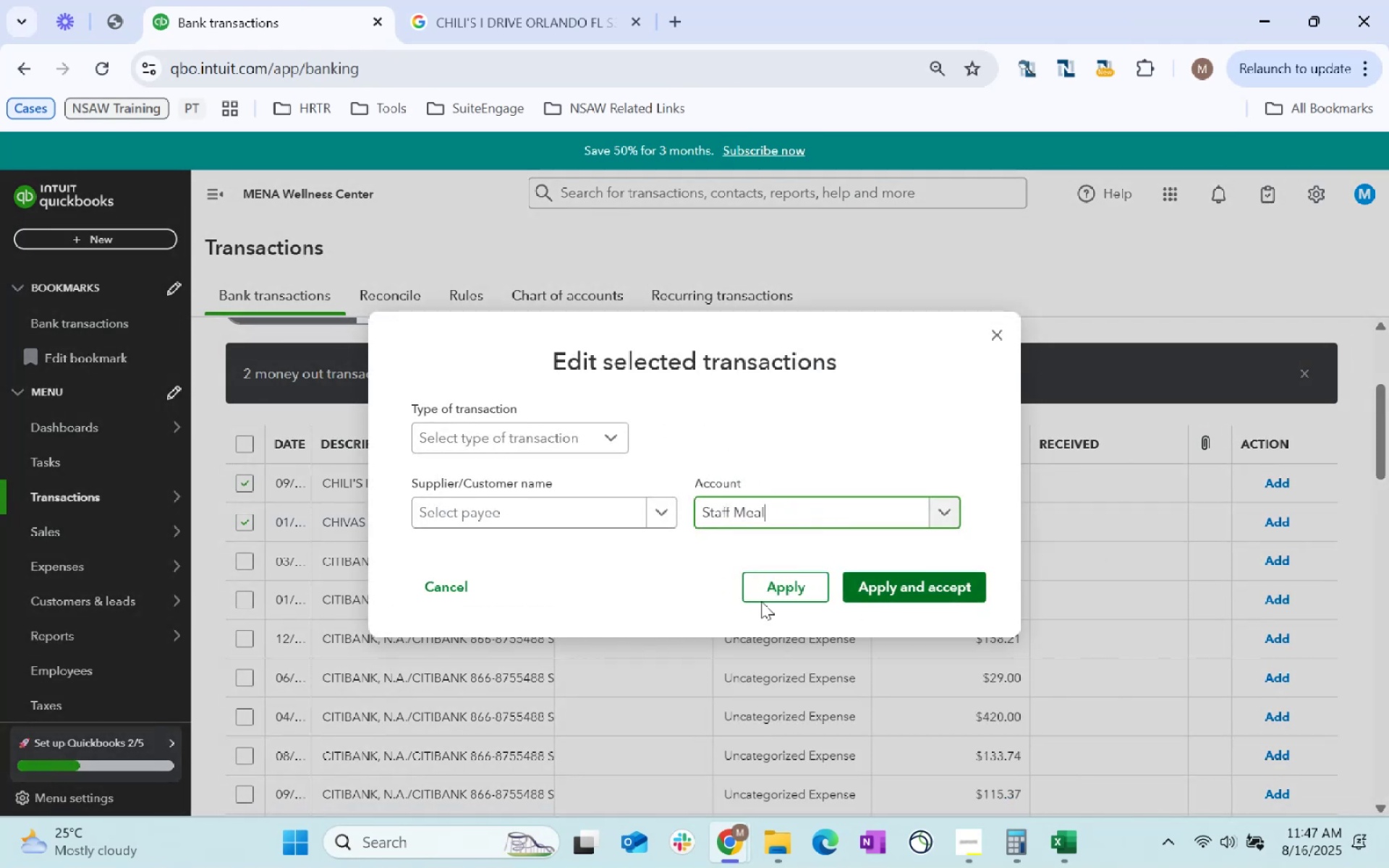 
left_click([771, 581])
 